 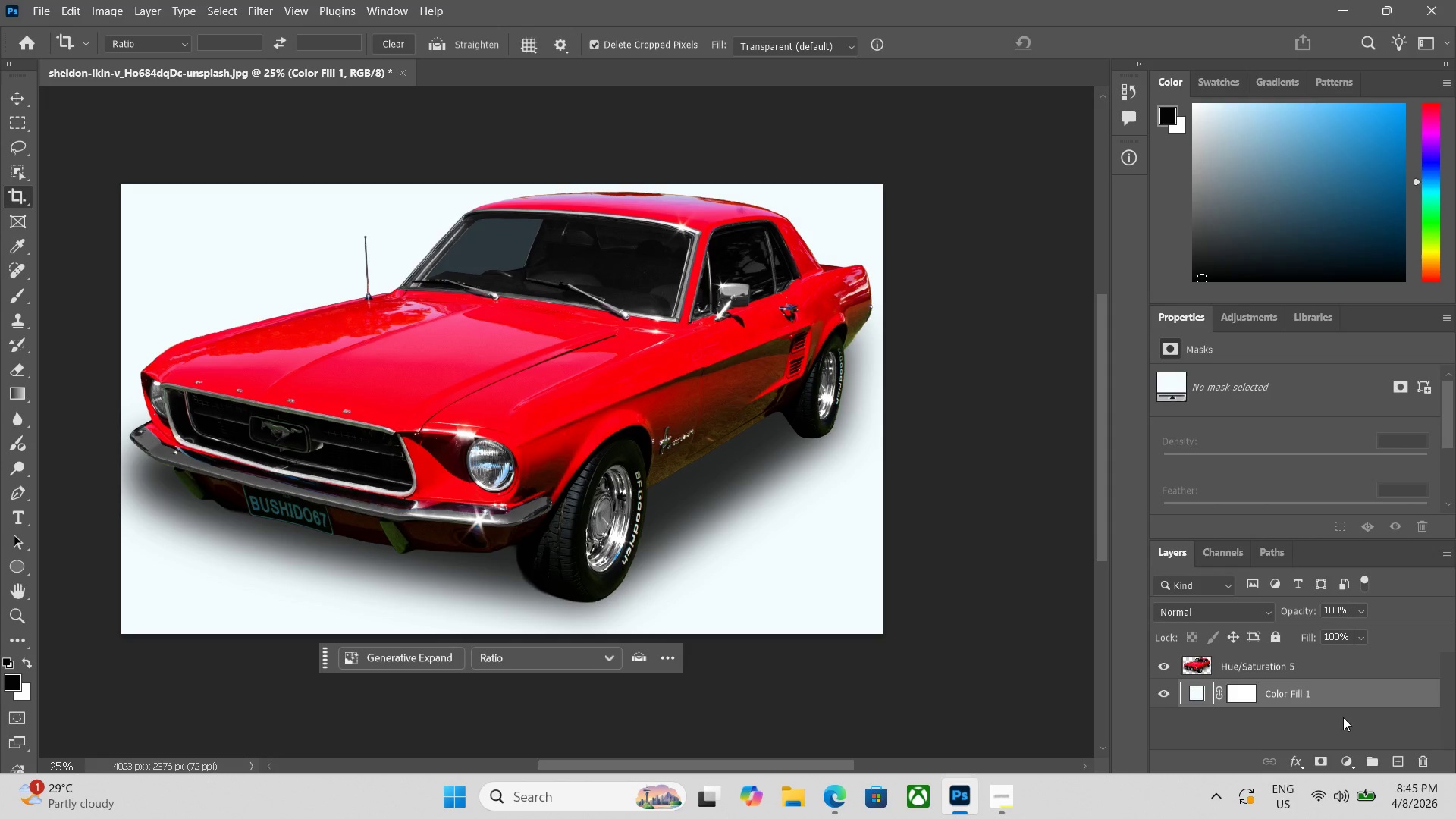 
key(Control+Minus)
 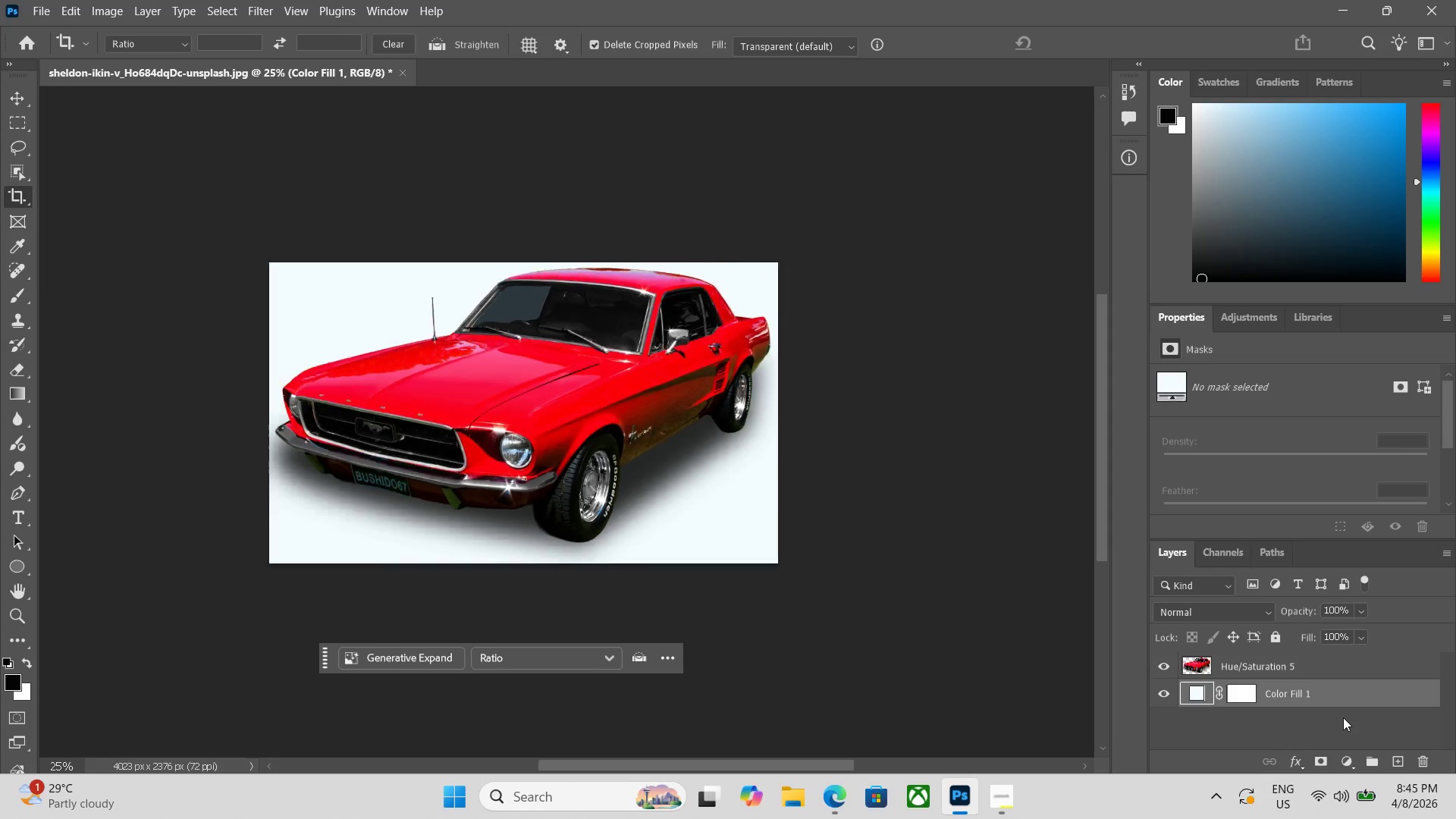 
key(Control+Minus)
 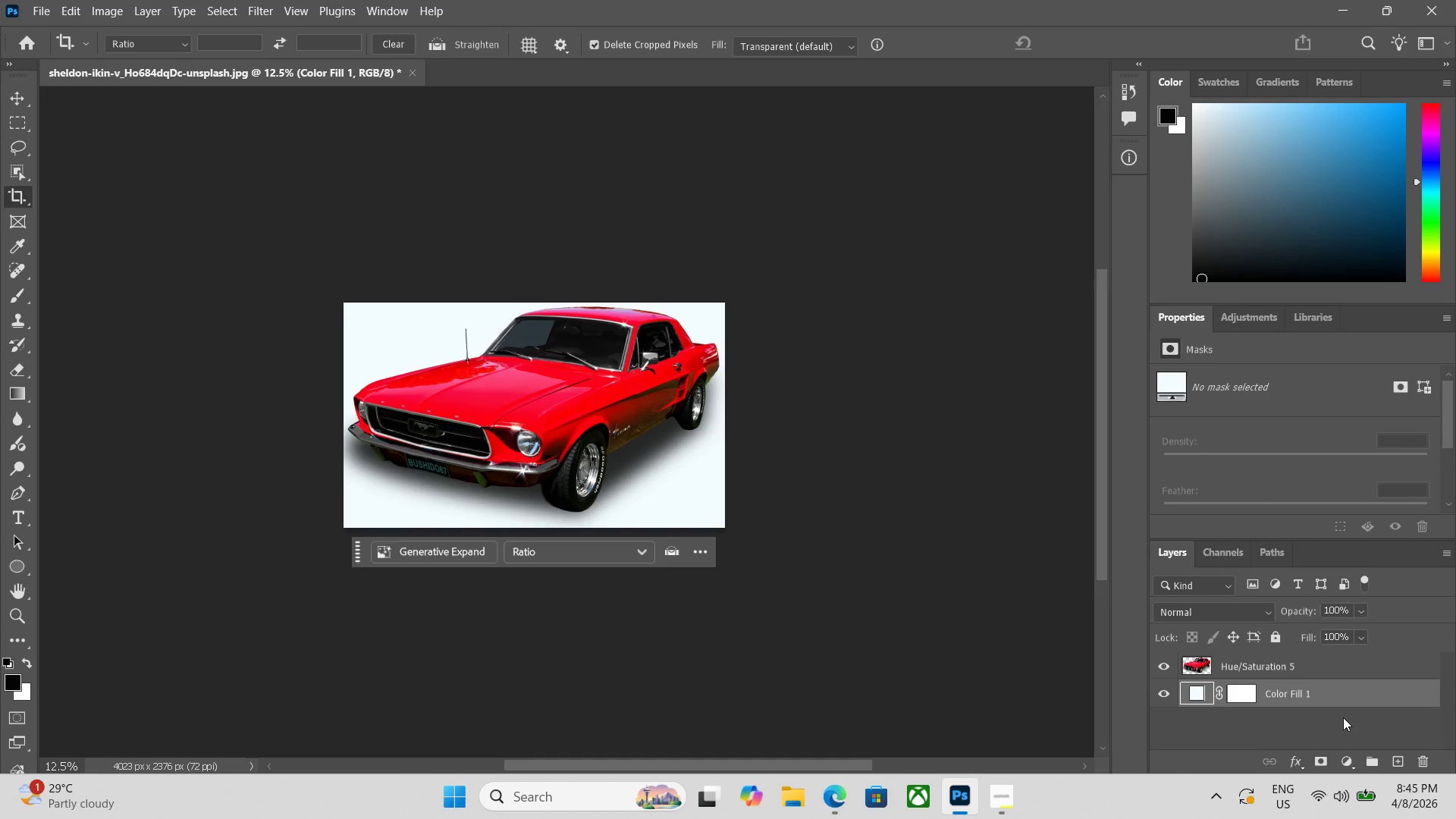 
key(Control+Equal)
 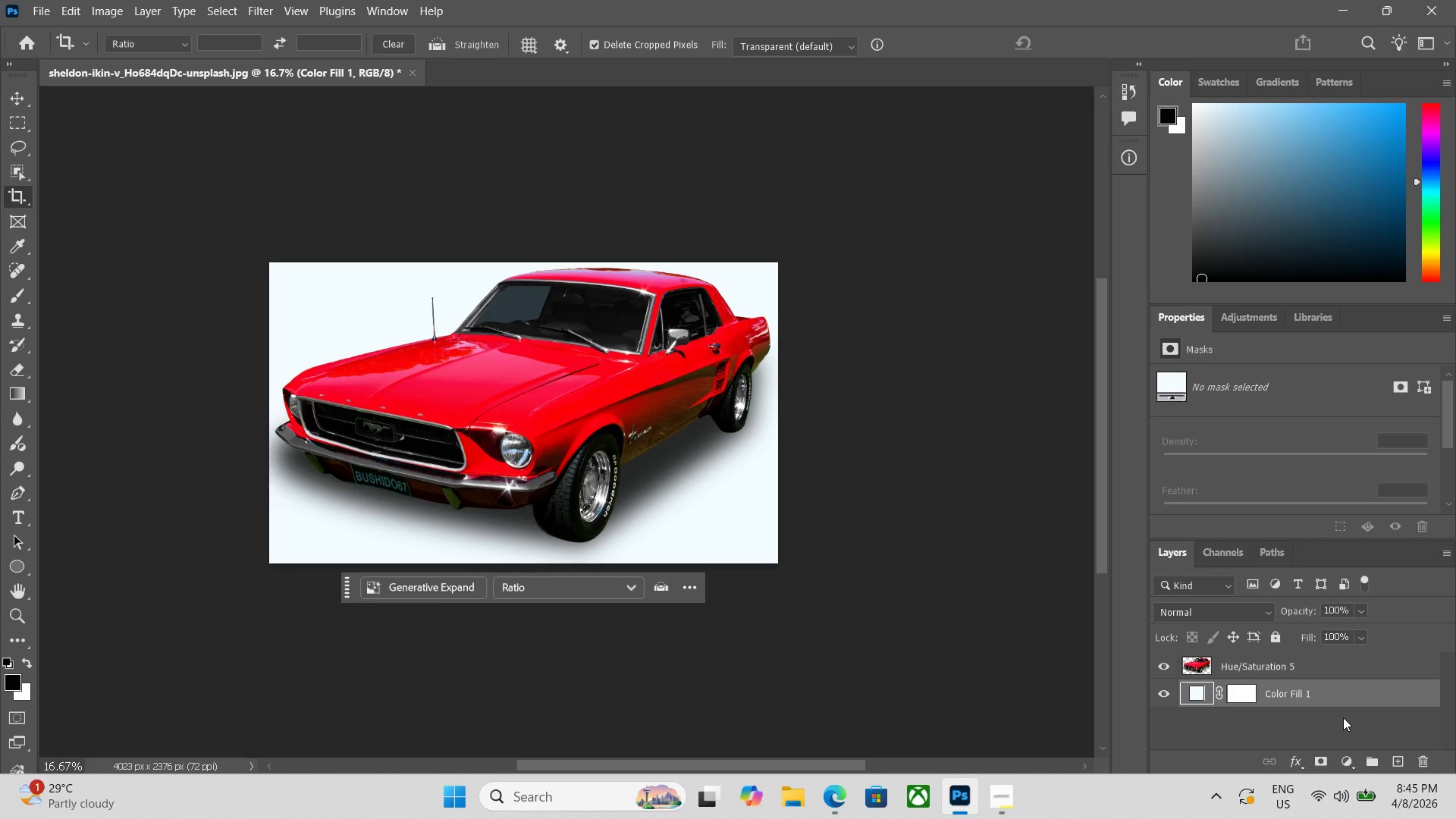 
key(Control+Minus)
 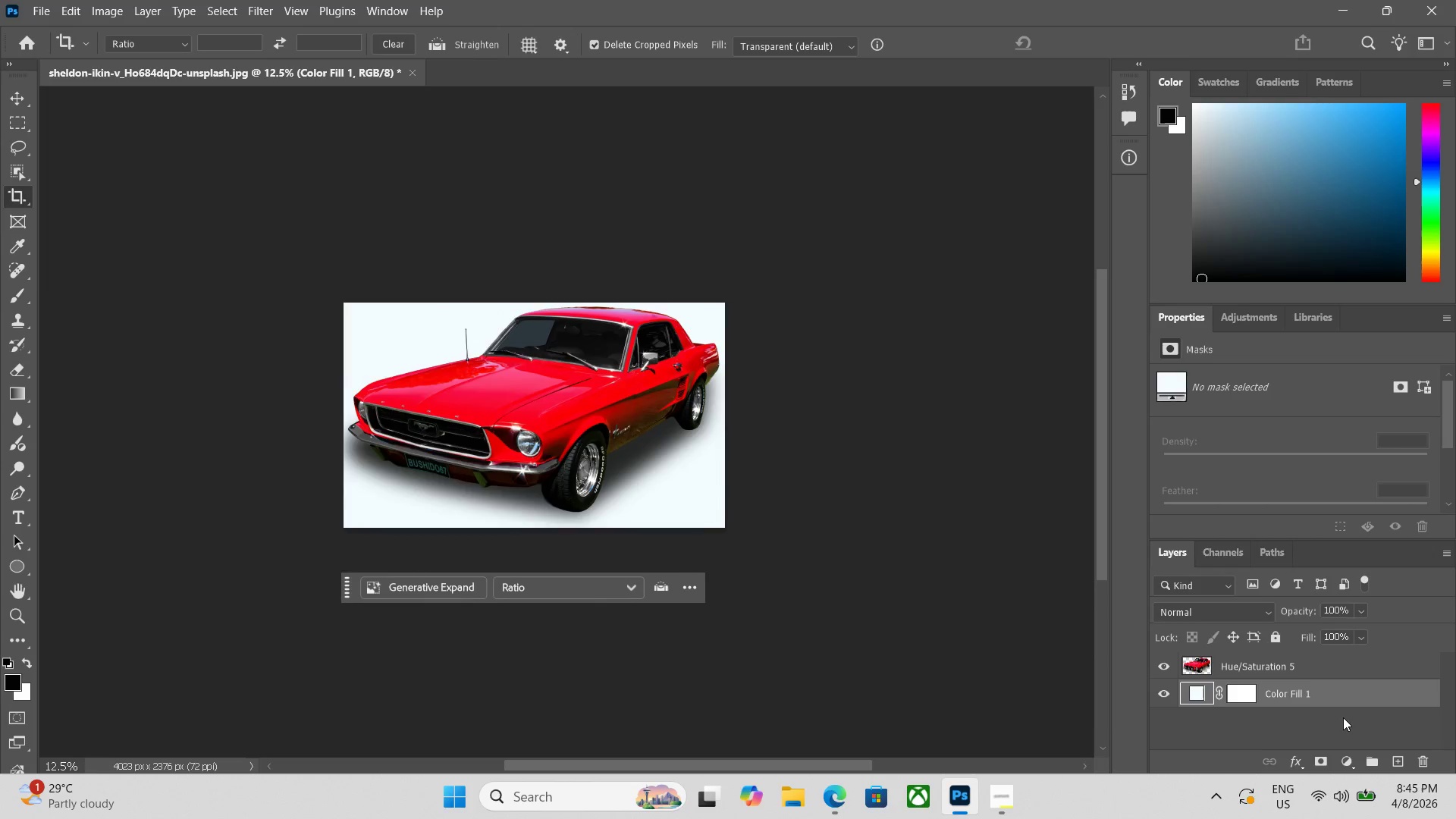 
key(Control+Equal)
 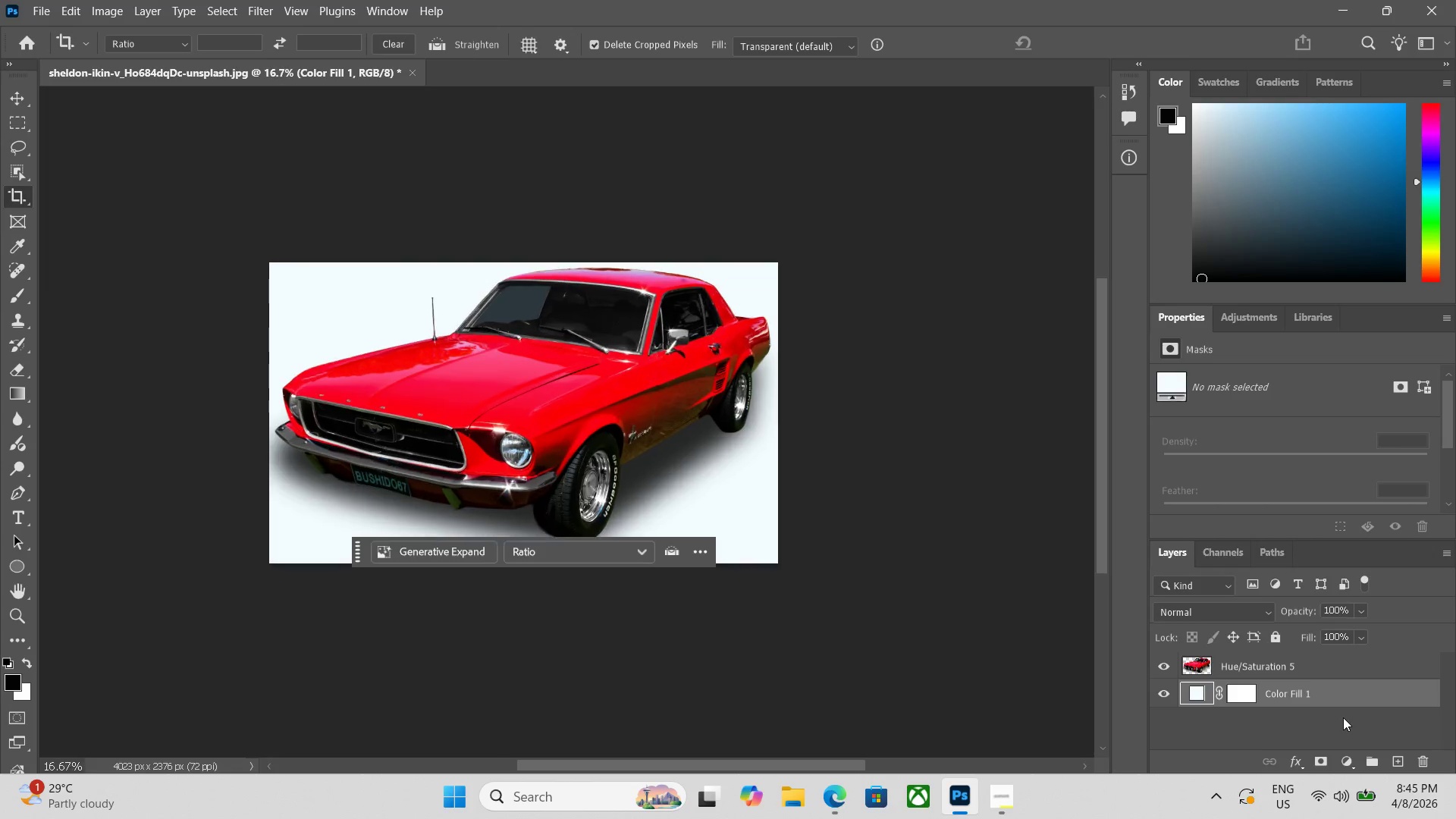 
key(Control+Equal)
 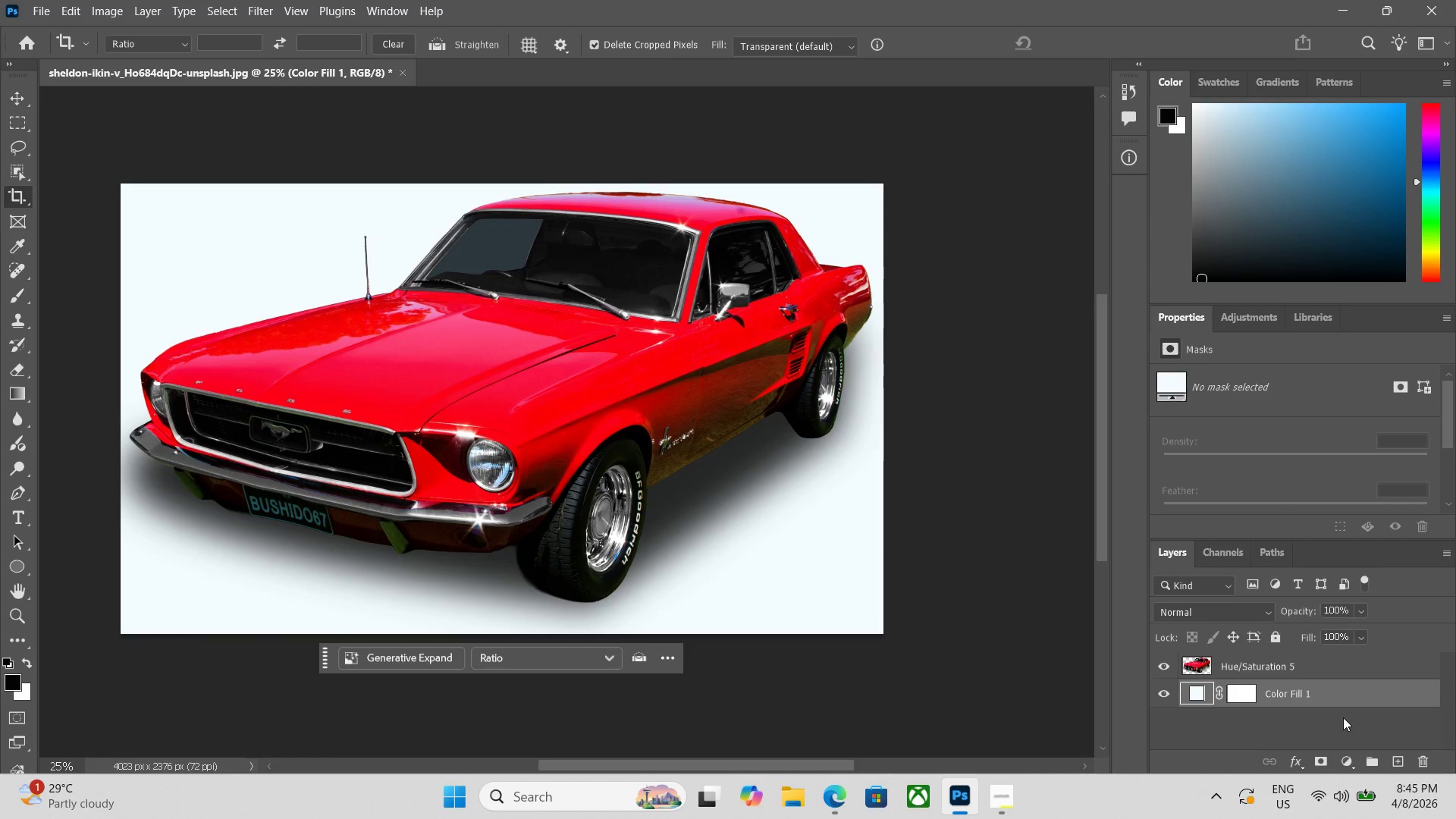 
key(Space)
 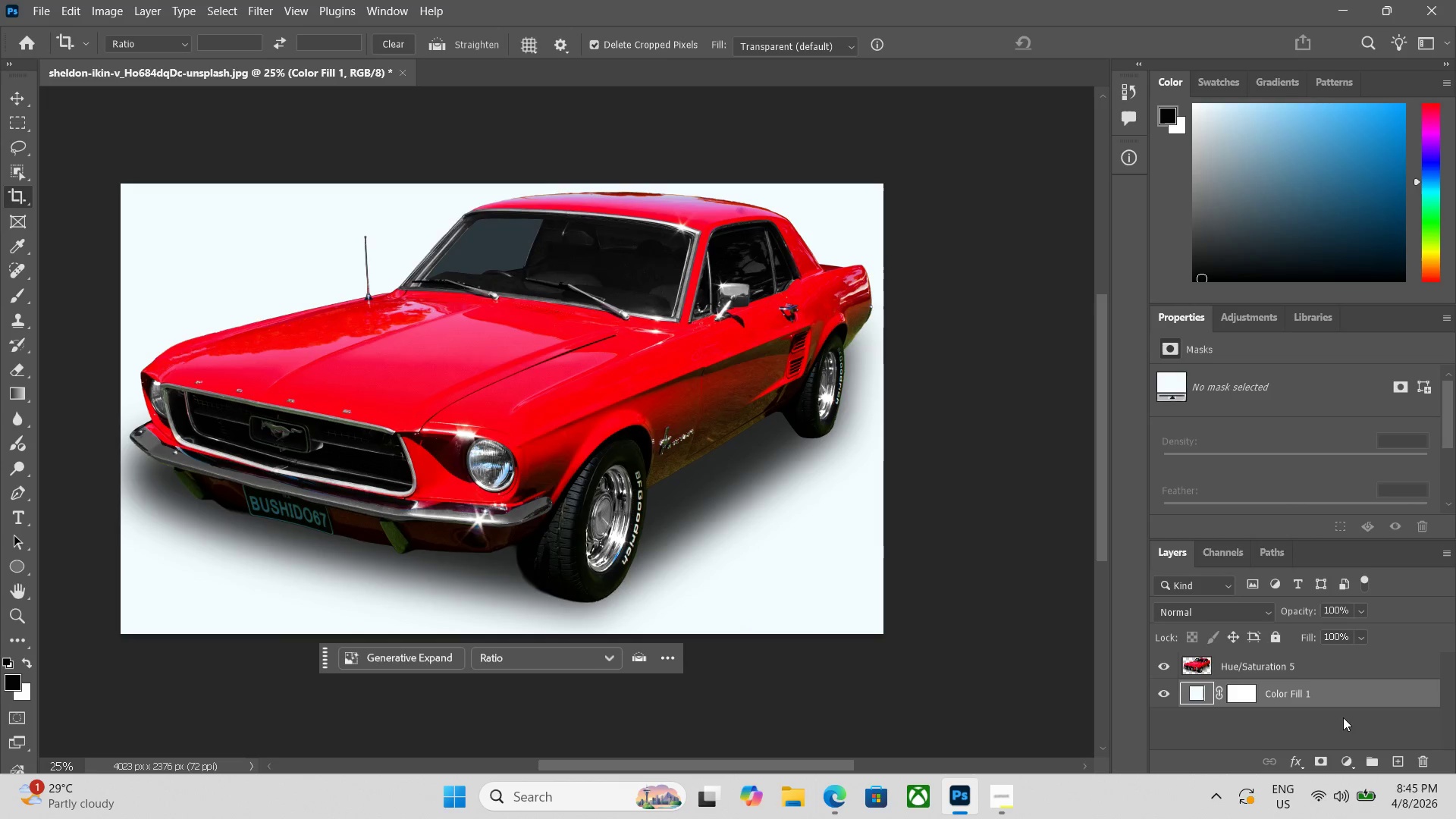 
key(Space)
 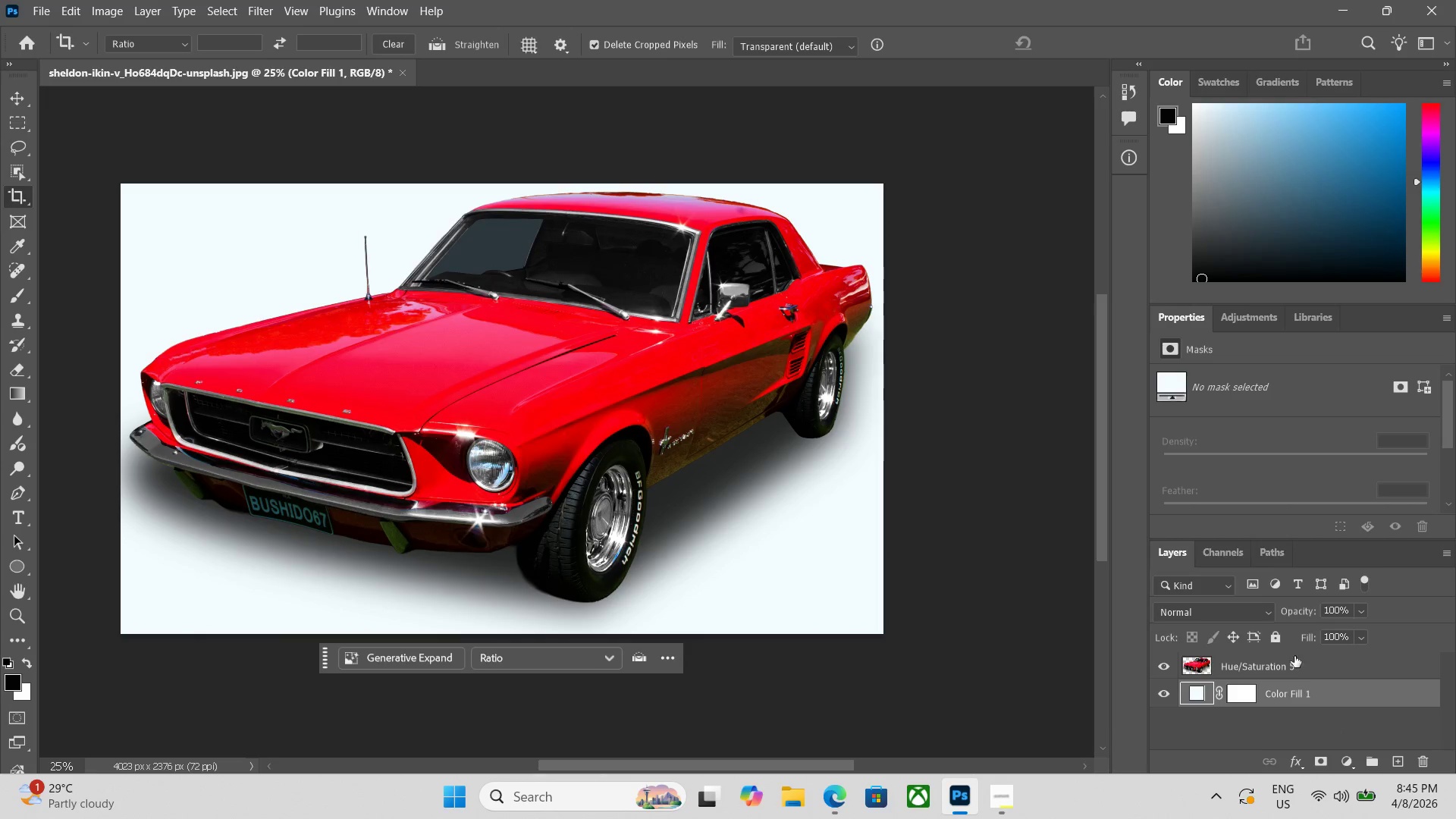 
key(Space)
 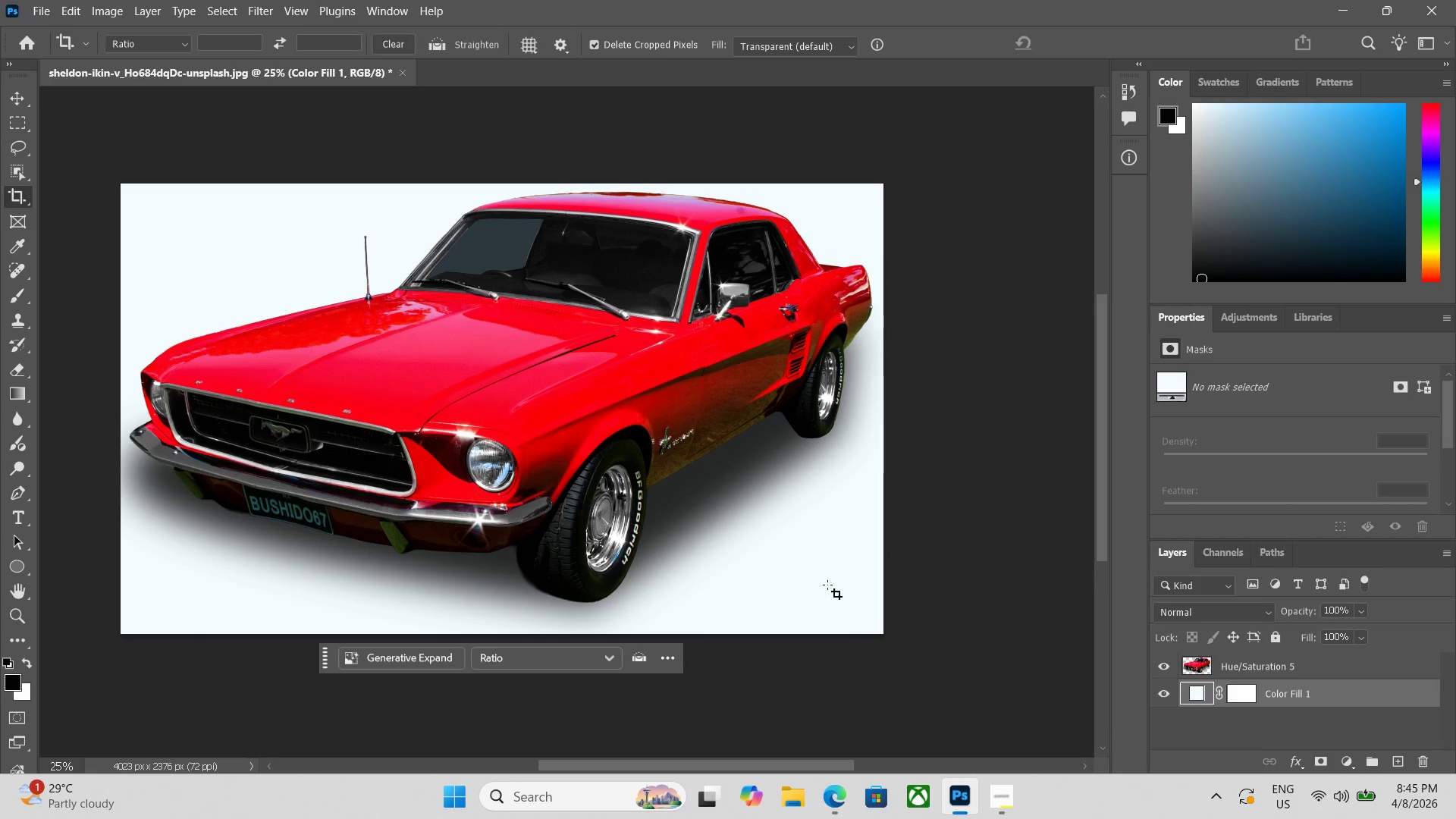 
hold_key(key=Space, duration=0.98)
 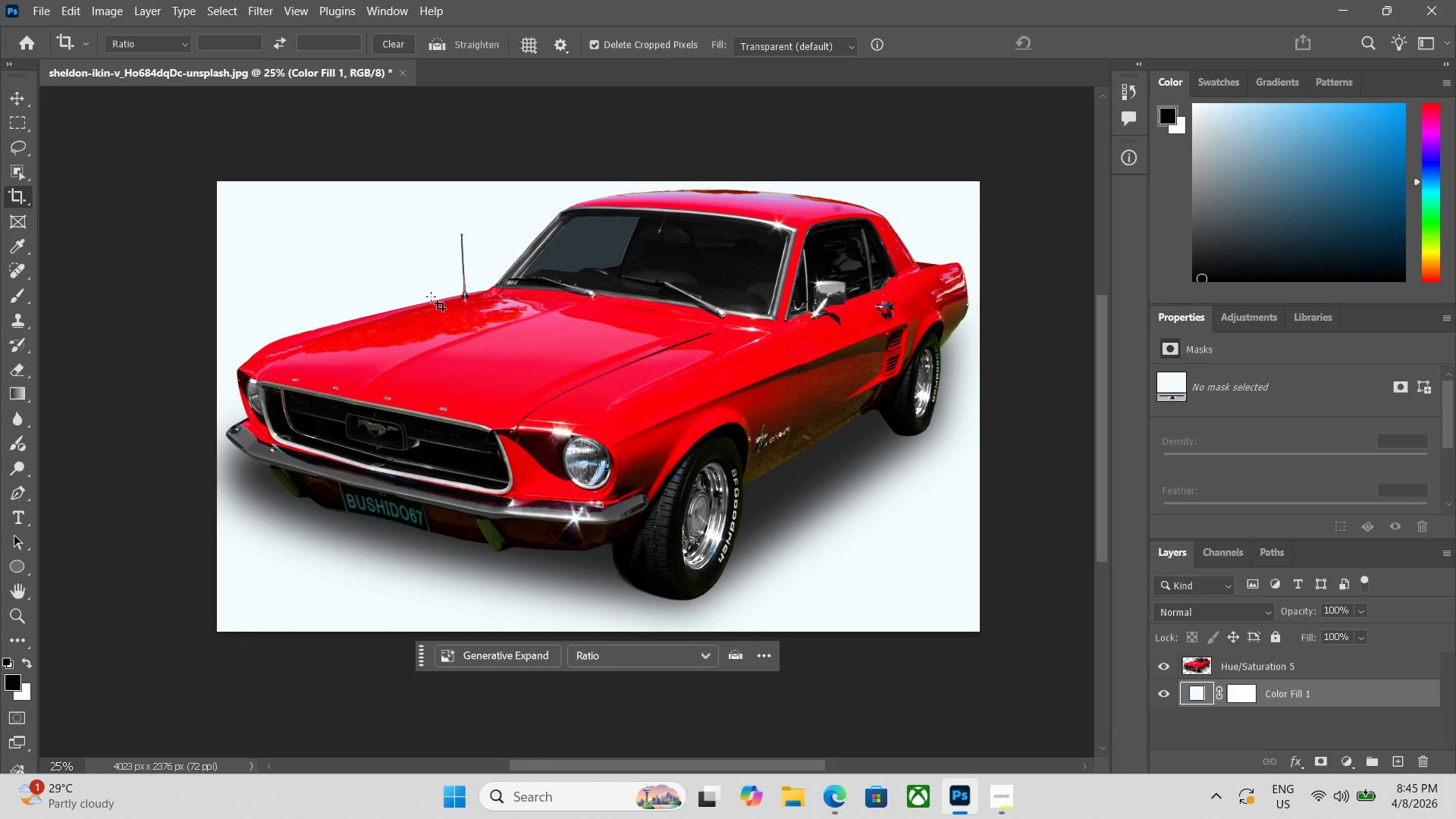 
left_click_drag(start_coordinate=[802, 587], to_coordinate=[898, 585])
 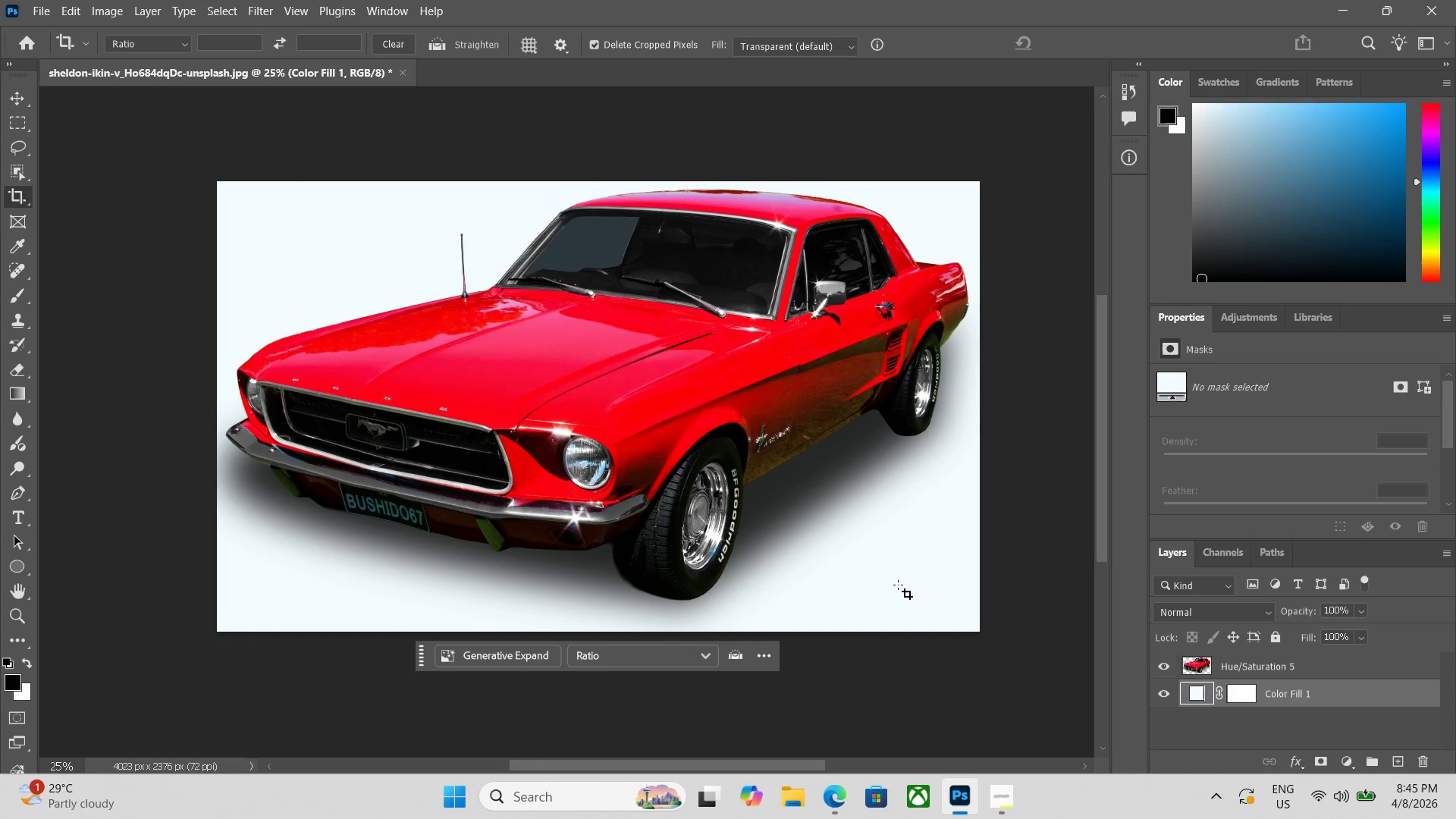 
hold_key(key=Space, duration=11.81)
 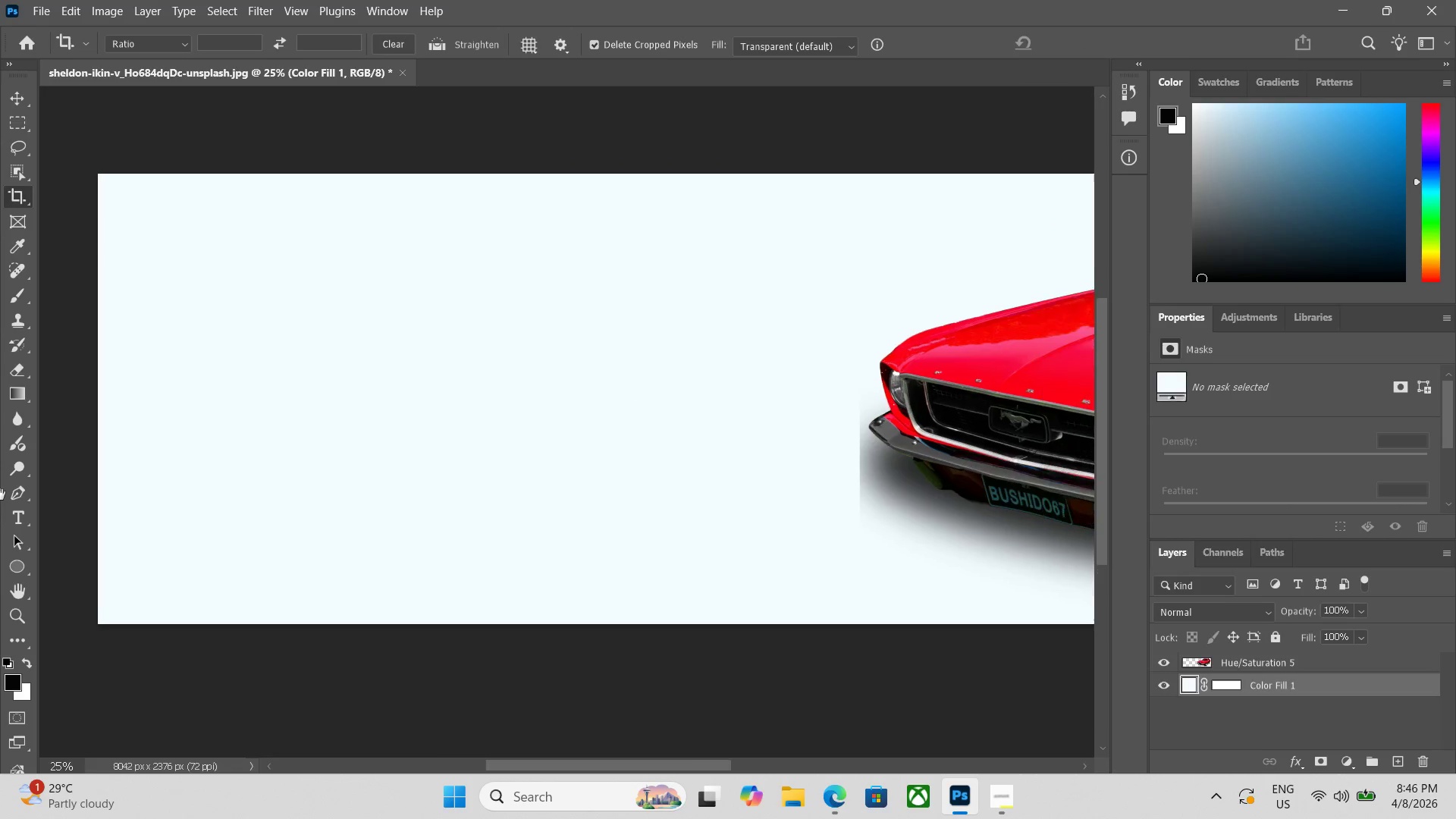 
key(C)
 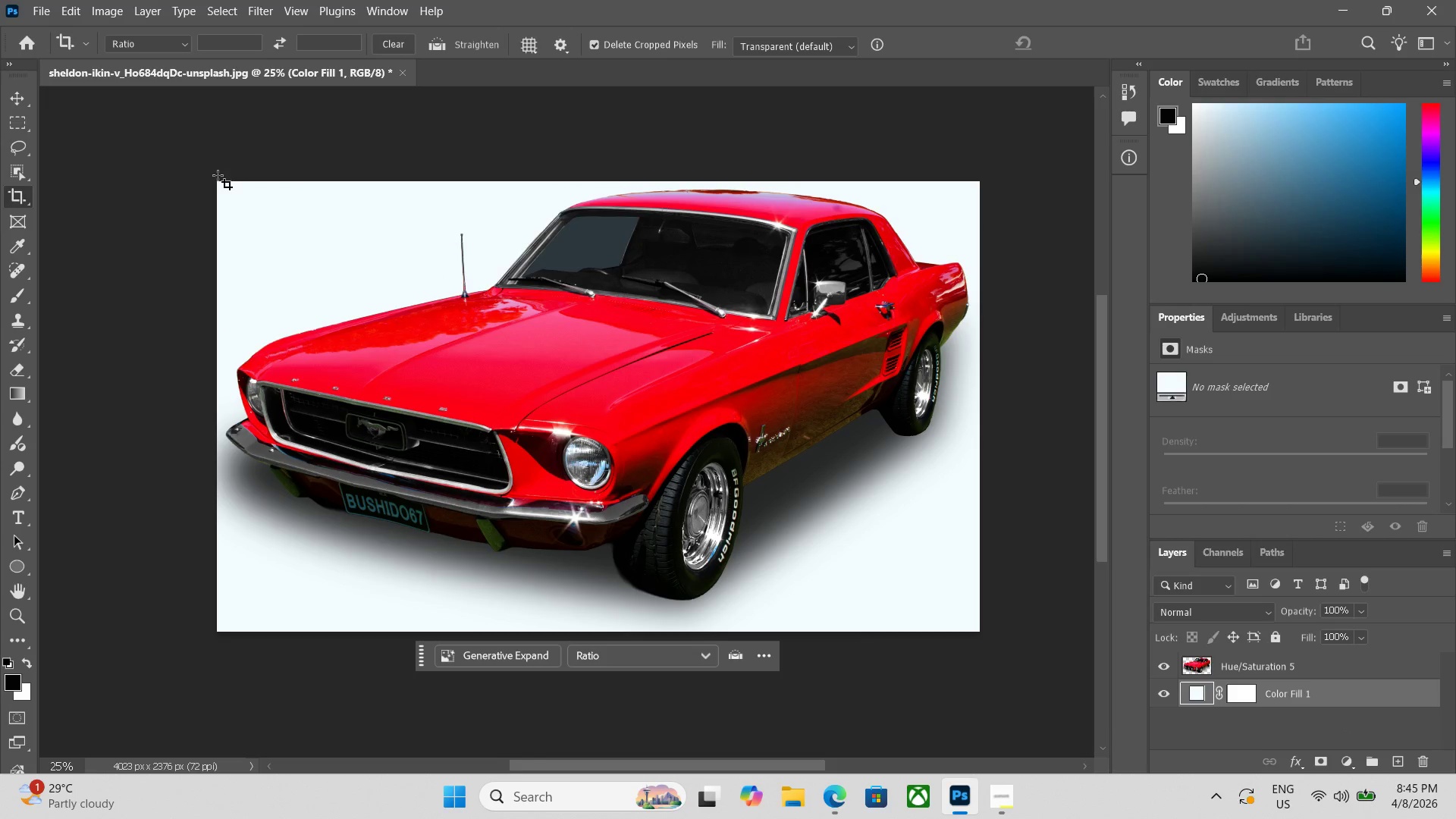 
left_click_drag(start_coordinate=[217, 180], to_coordinate=[1009, 671])
 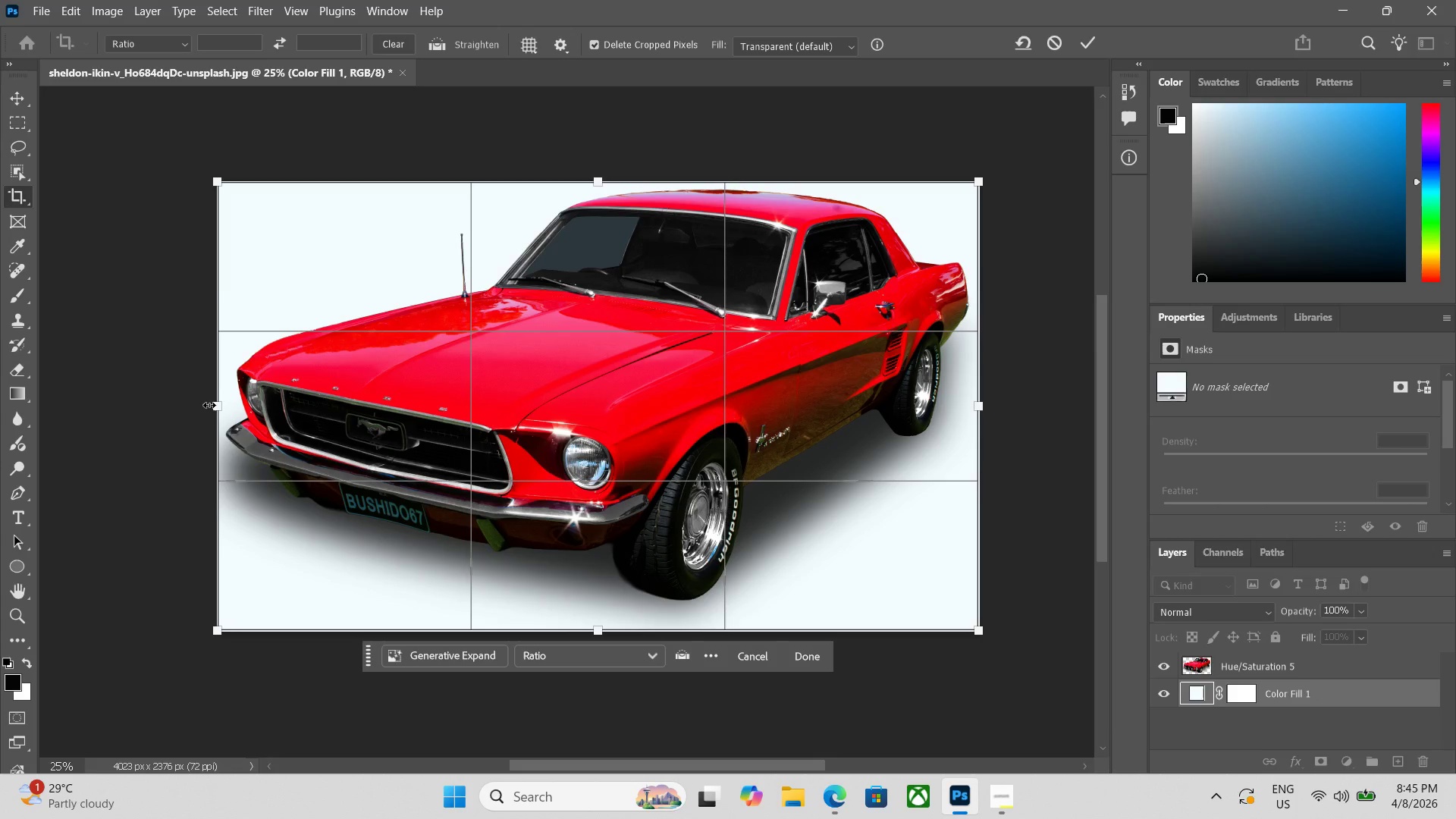 
left_click_drag(start_coordinate=[215, 405], to_coordinate=[171, 449])
 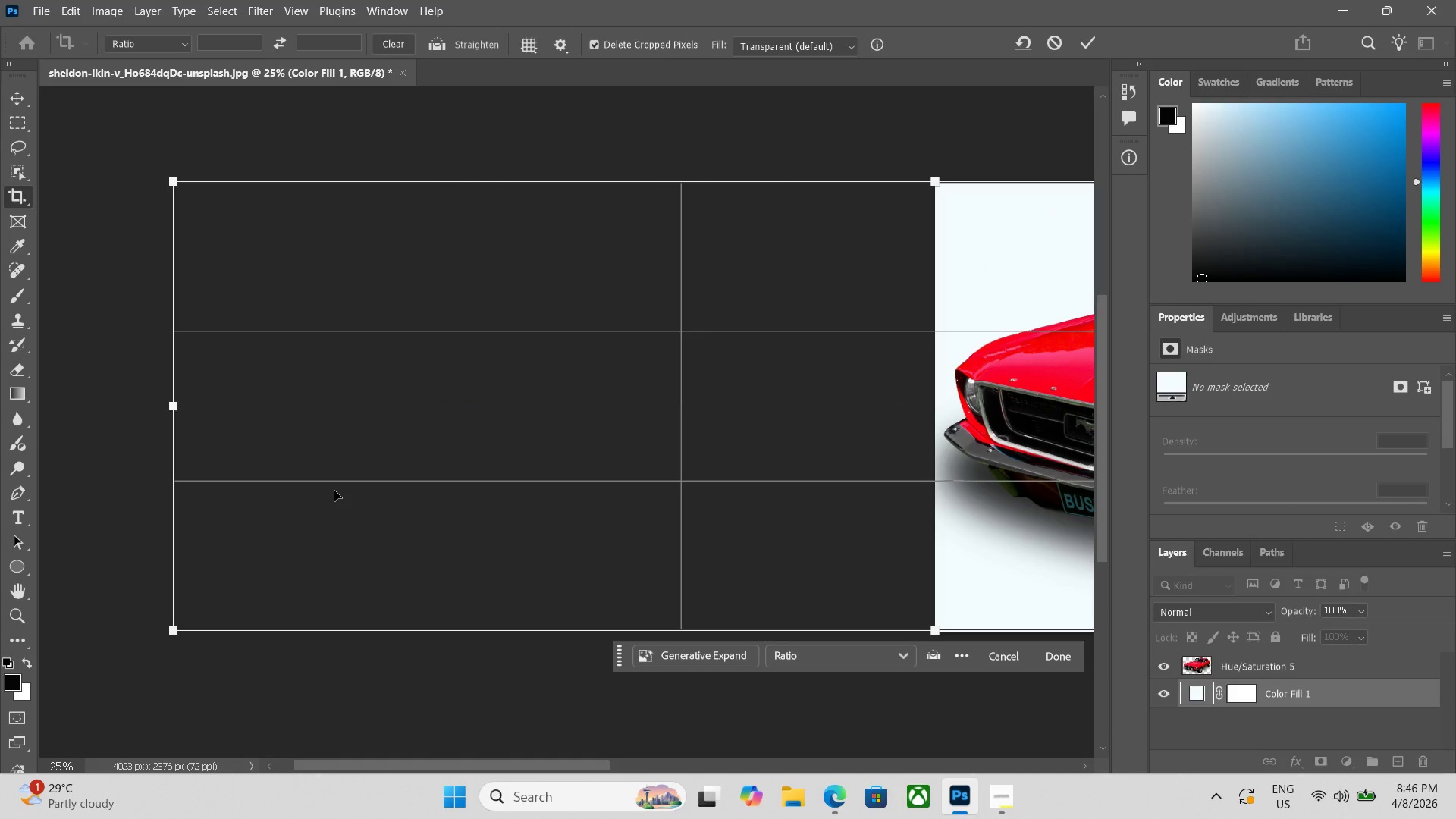 
key(Enter)
 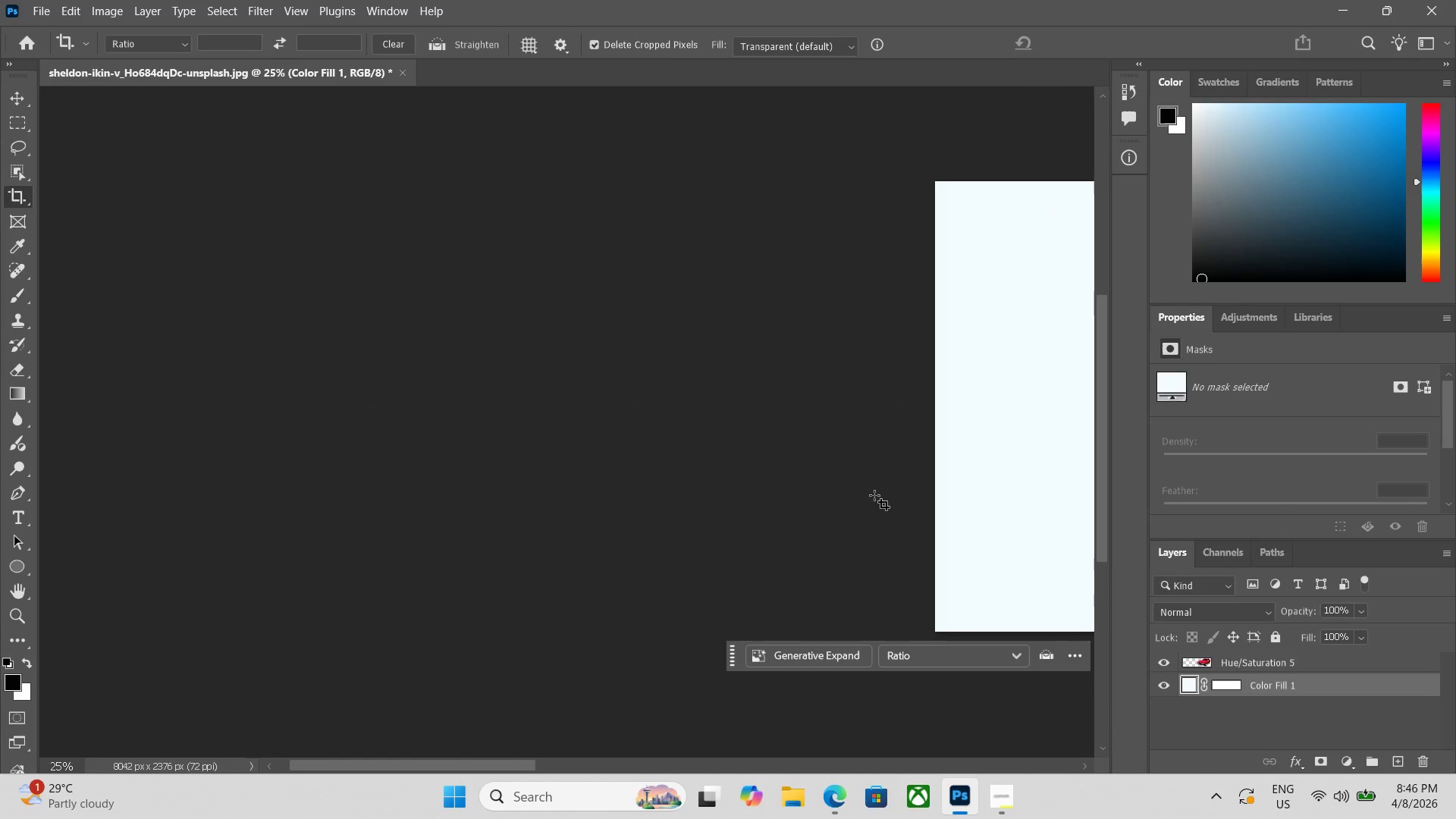 
hold_key(key=Space, duration=1.17)
 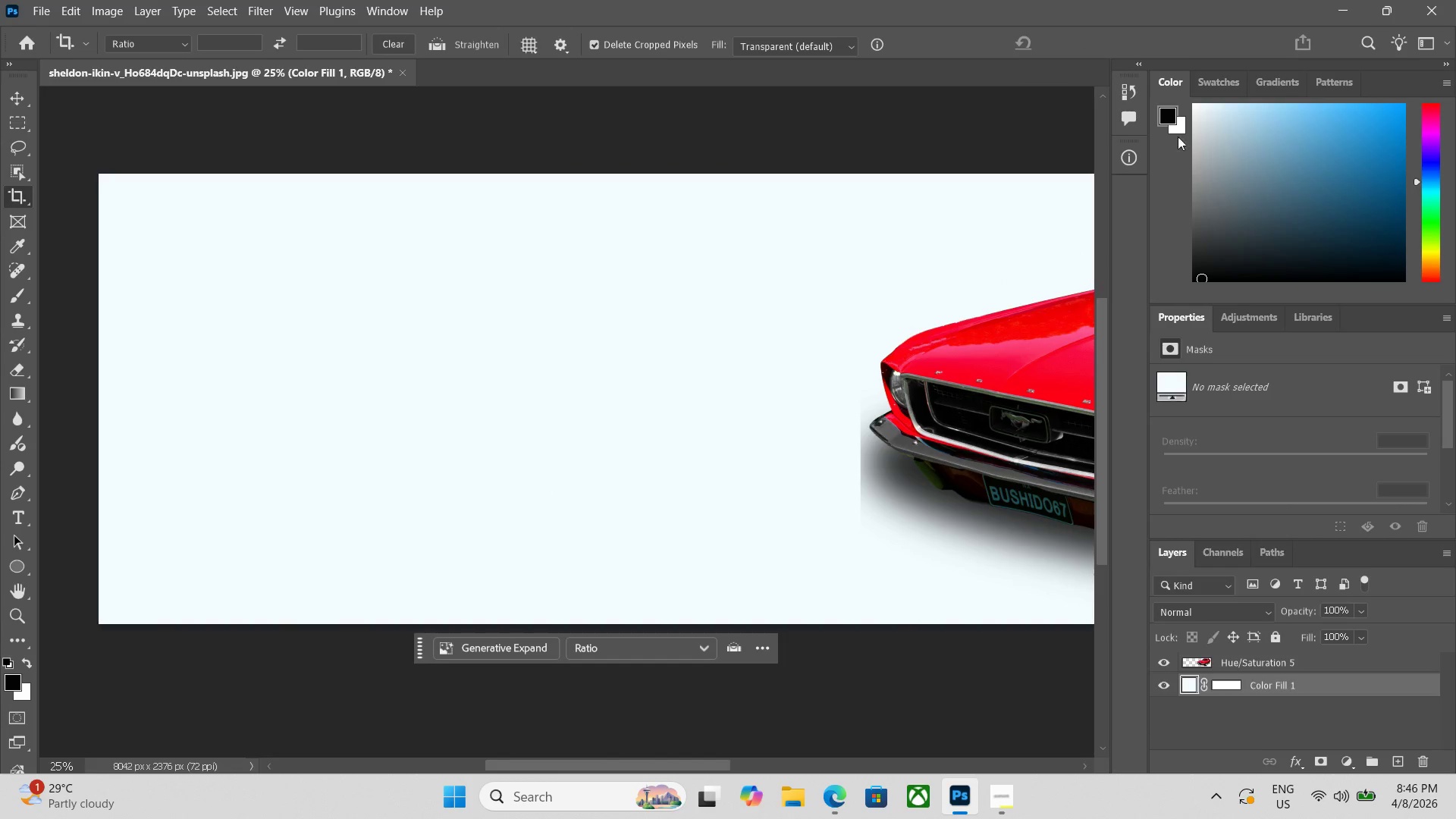 
left_click_drag(start_coordinate=[837, 502], to_coordinate=[1, 494])
 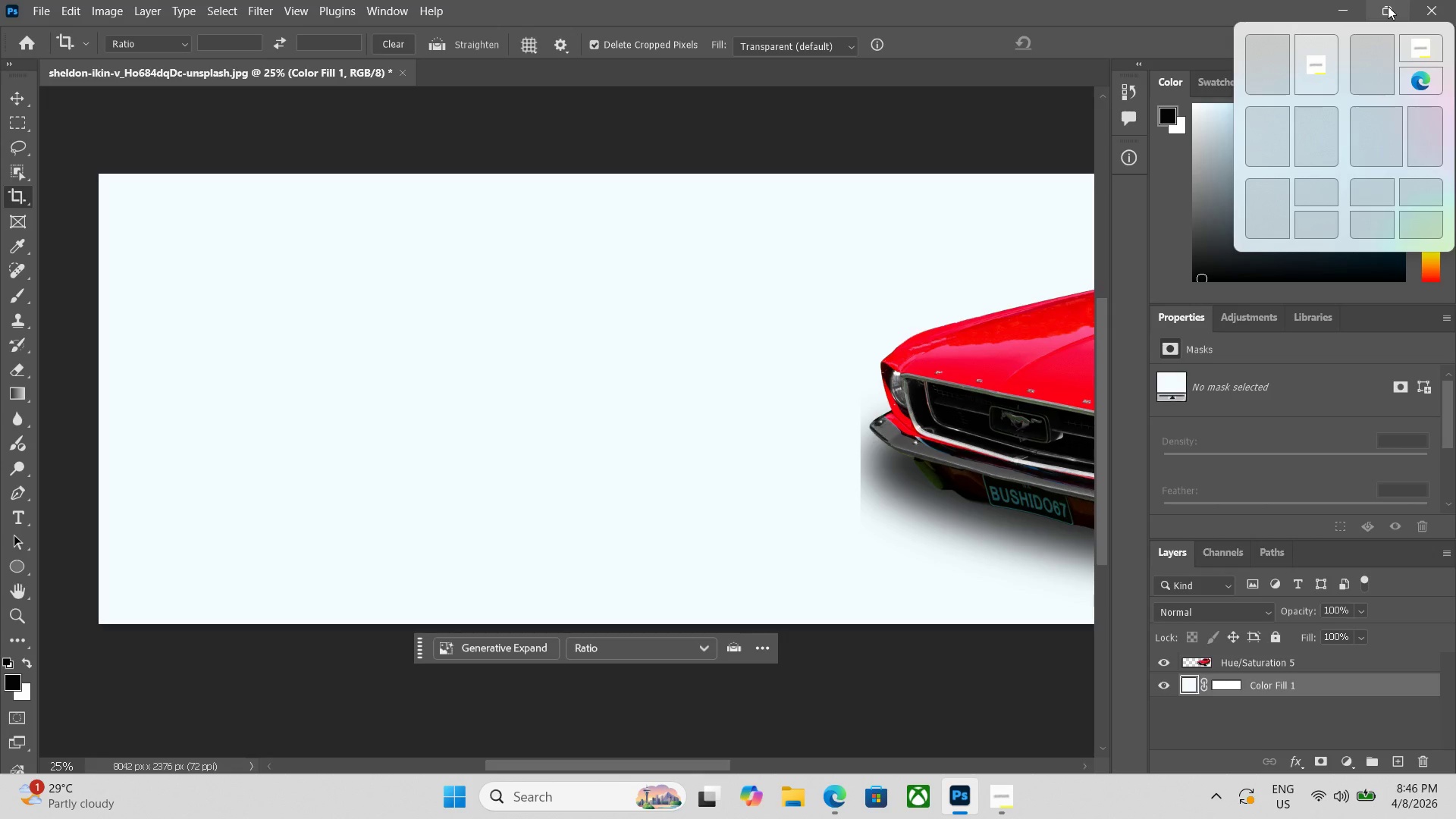 
left_click([1388, 6])
 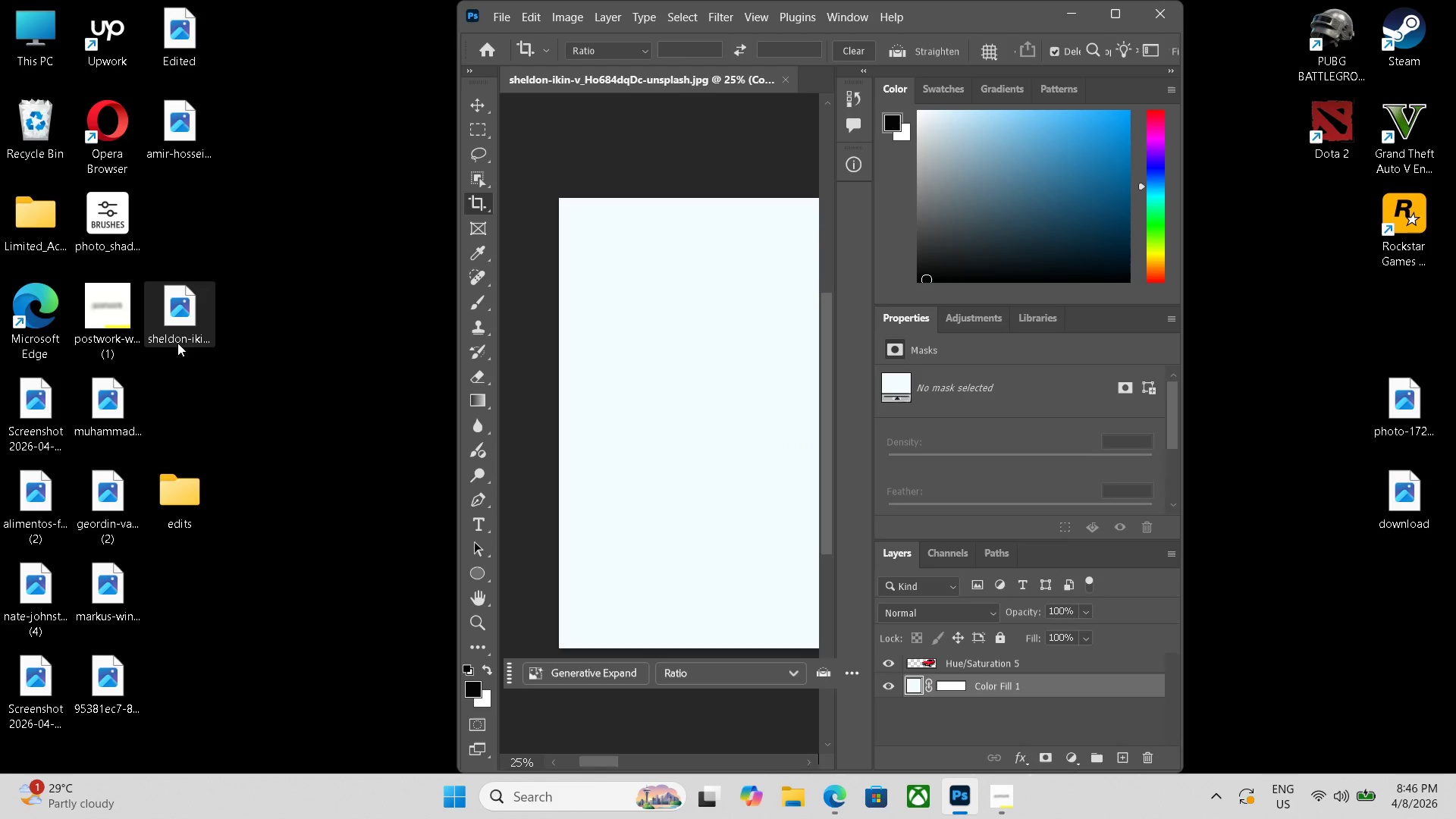 
left_click_drag(start_coordinate=[177, 322], to_coordinate=[672, 400])
 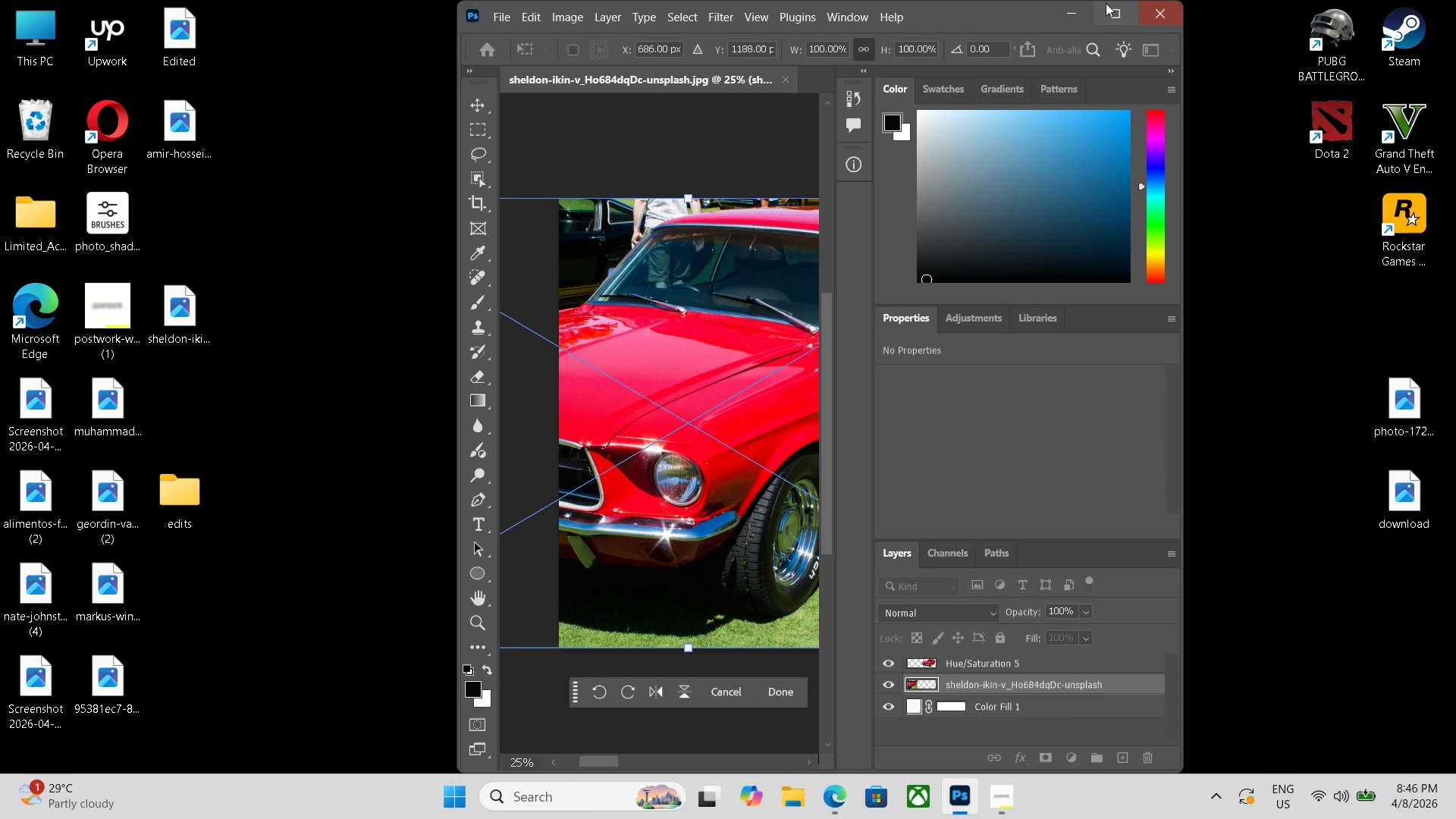 
left_click([1114, 2])
 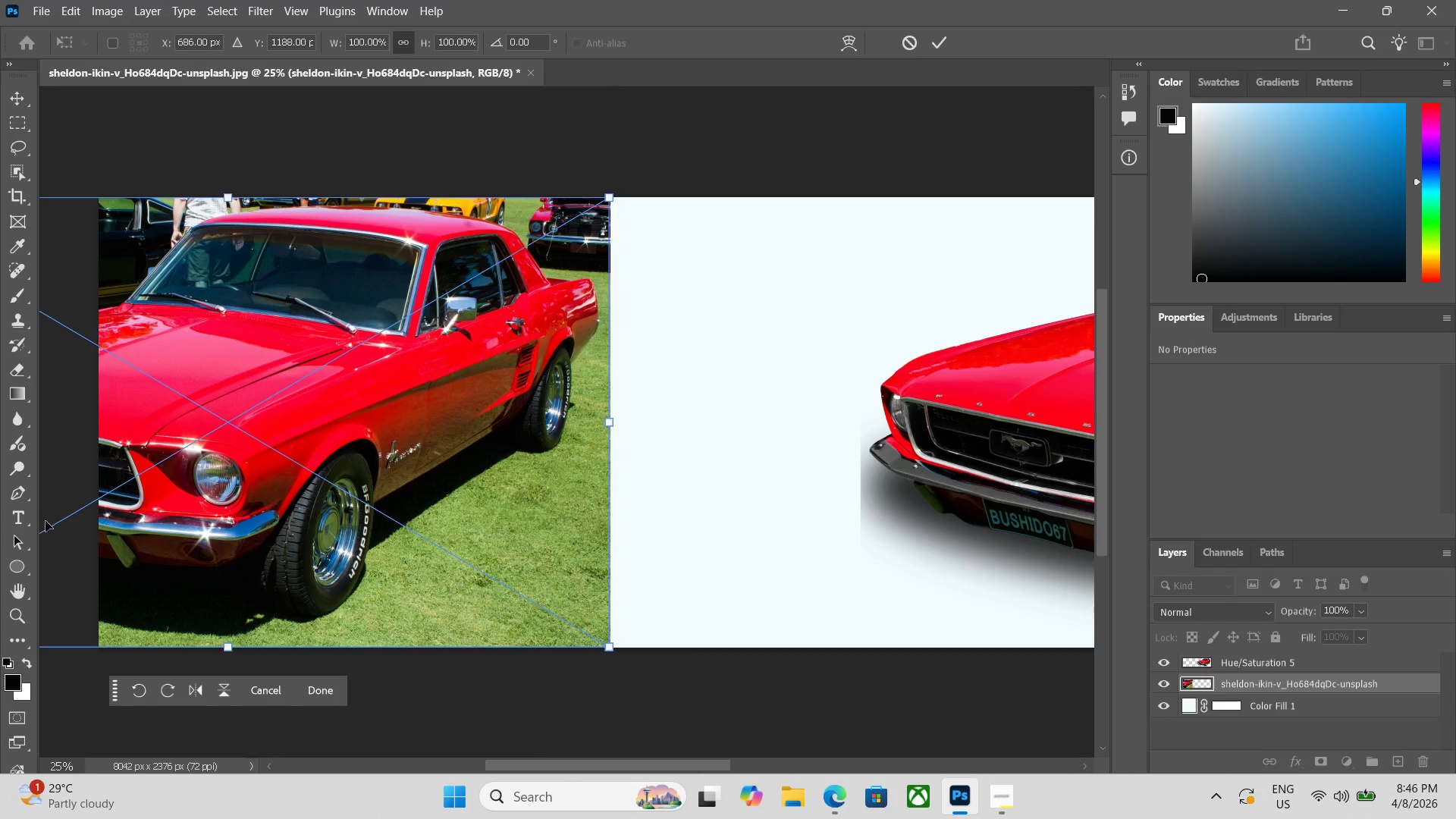 
key(Space)
 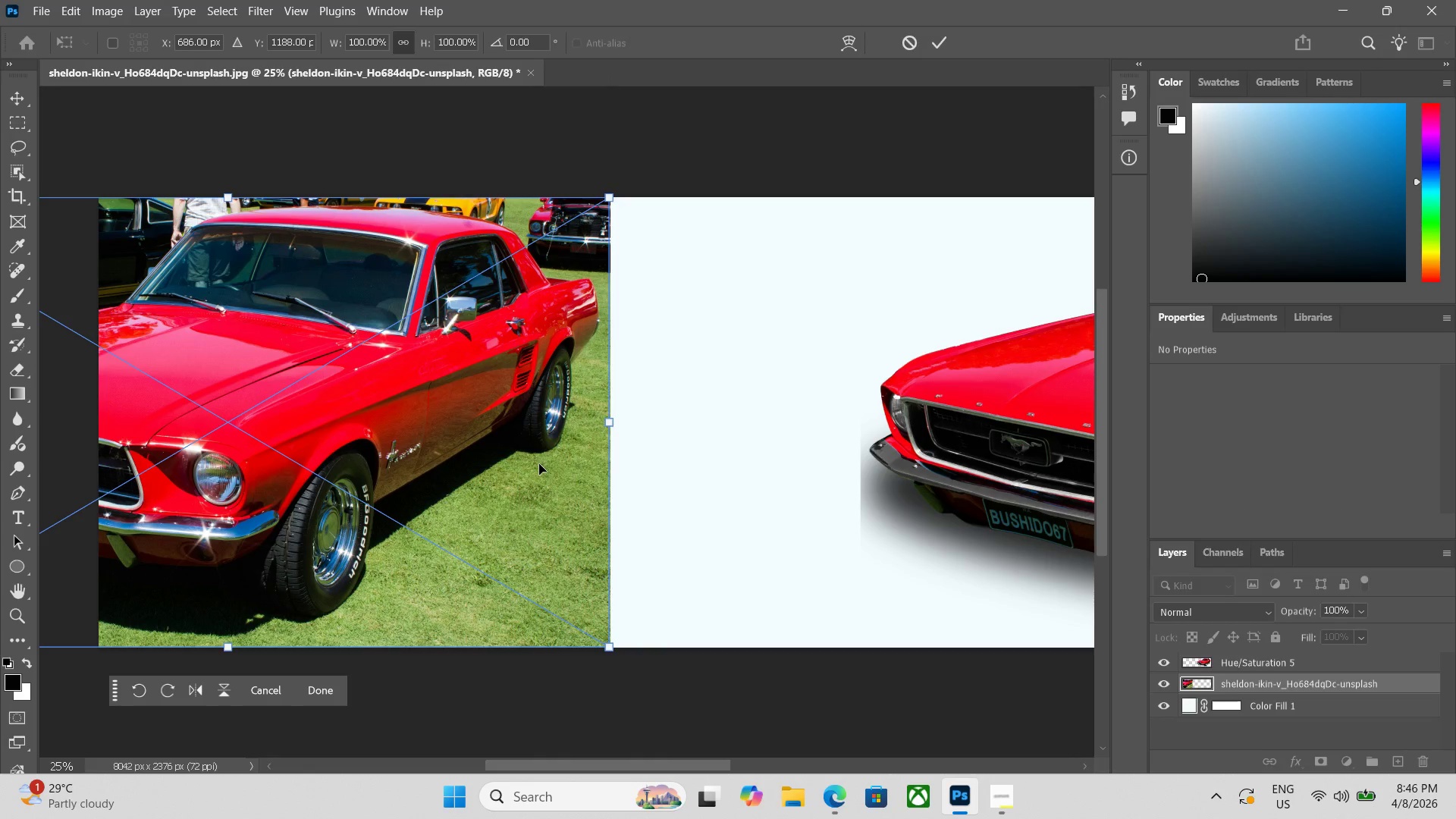 
key(Space)
 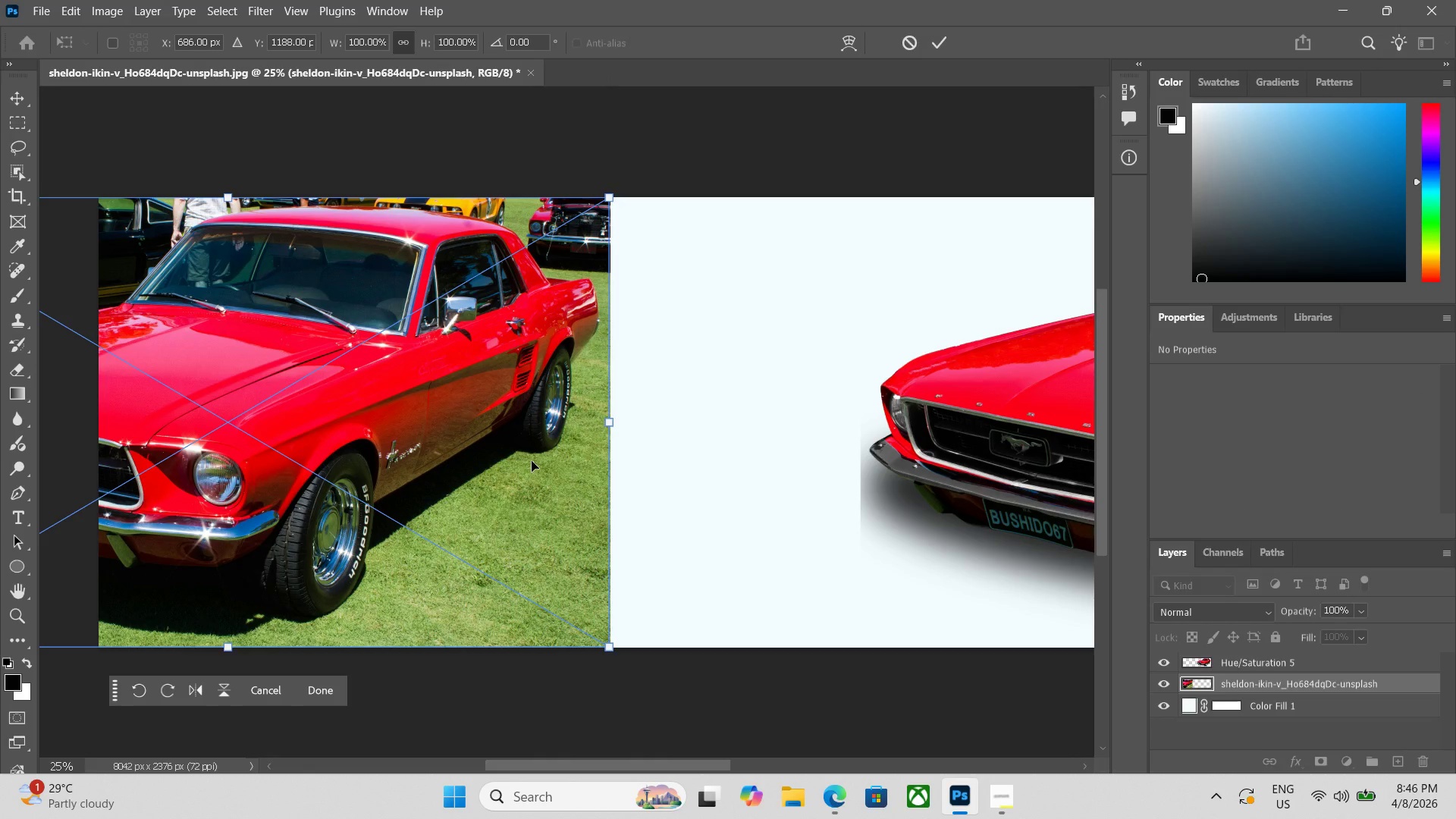 
hold_key(key=Space, duration=1.5)
 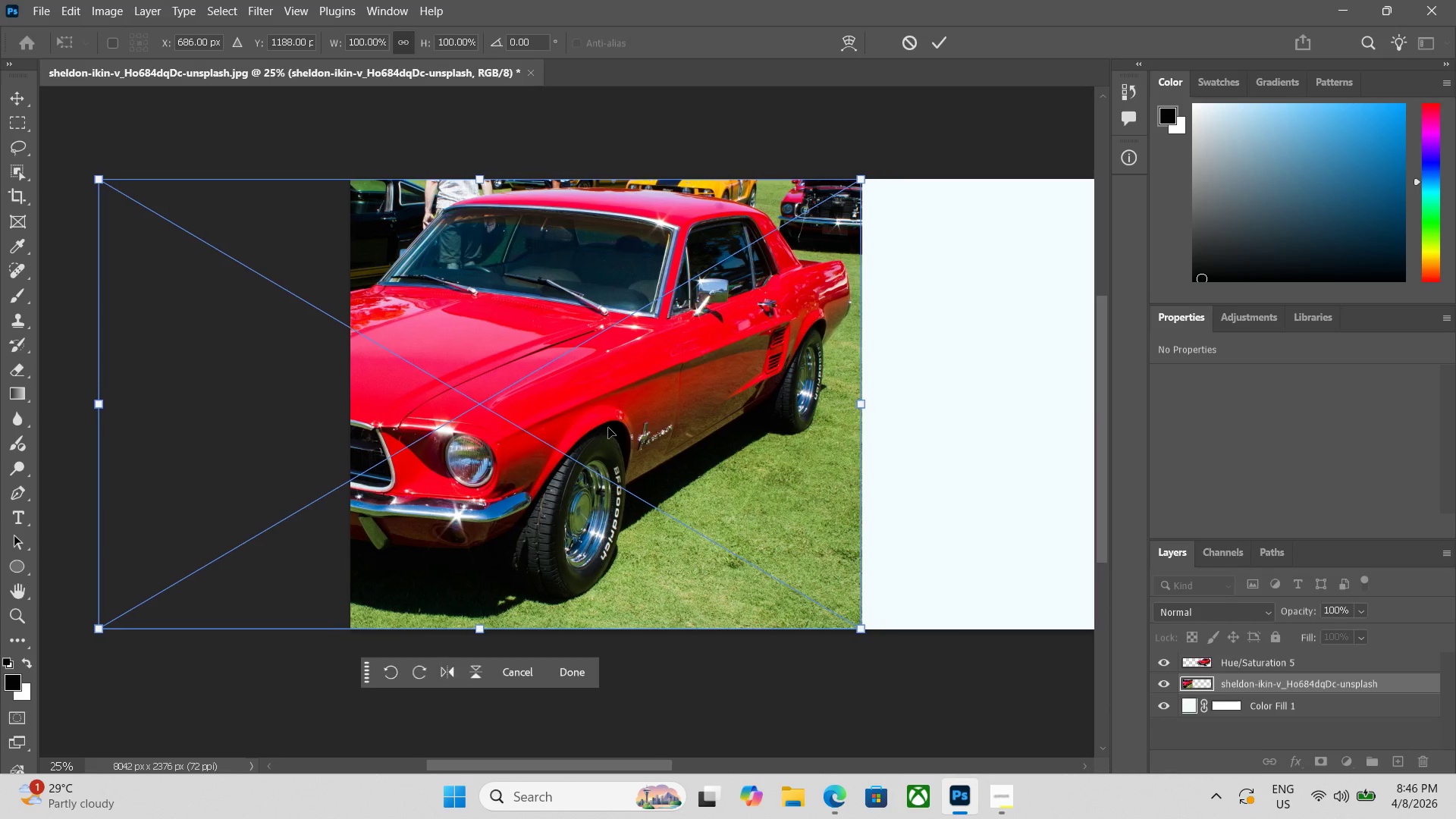 
left_click_drag(start_coordinate=[532, 461], to_coordinate=[833, 443])
 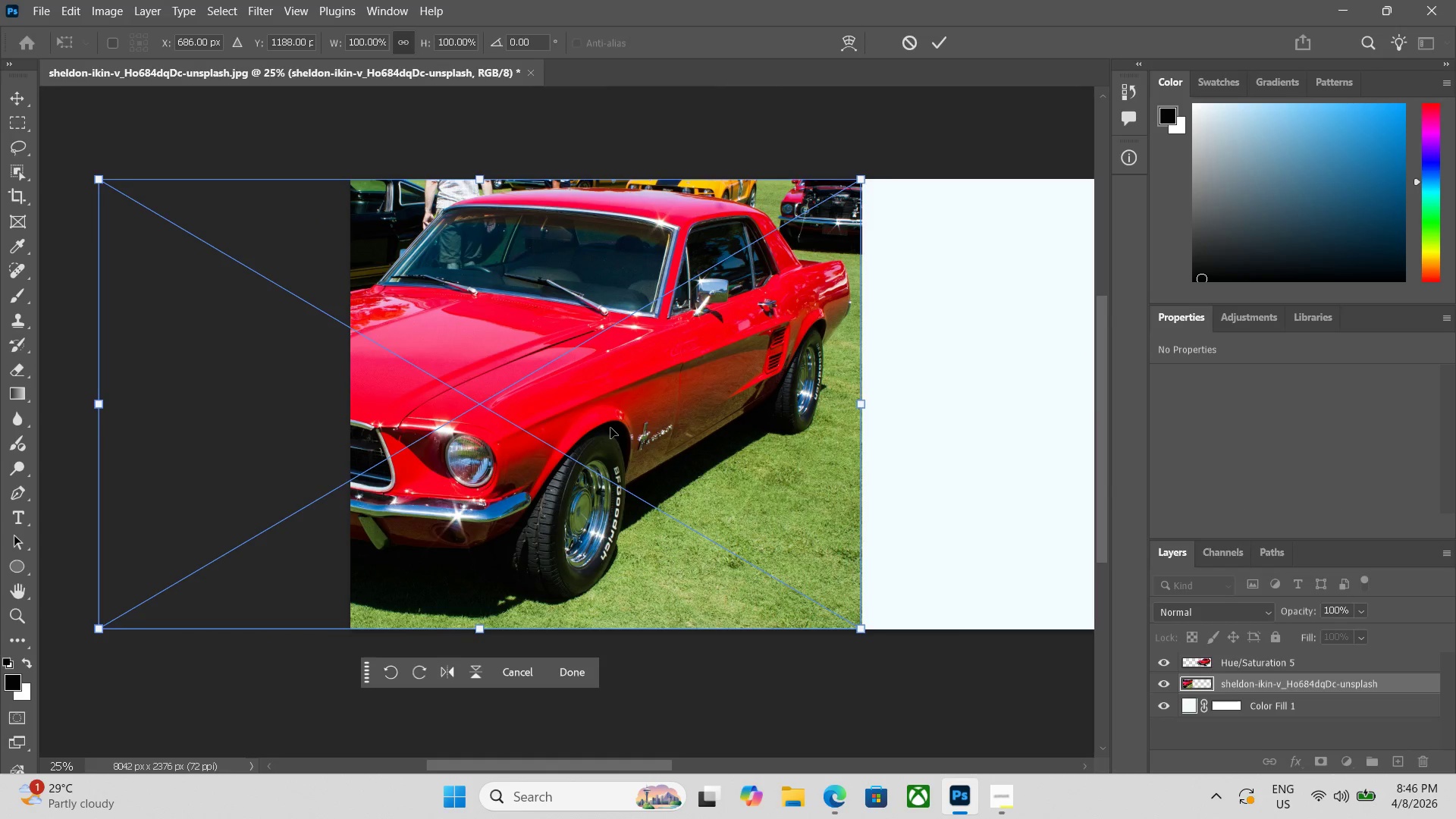 
key(Space)
 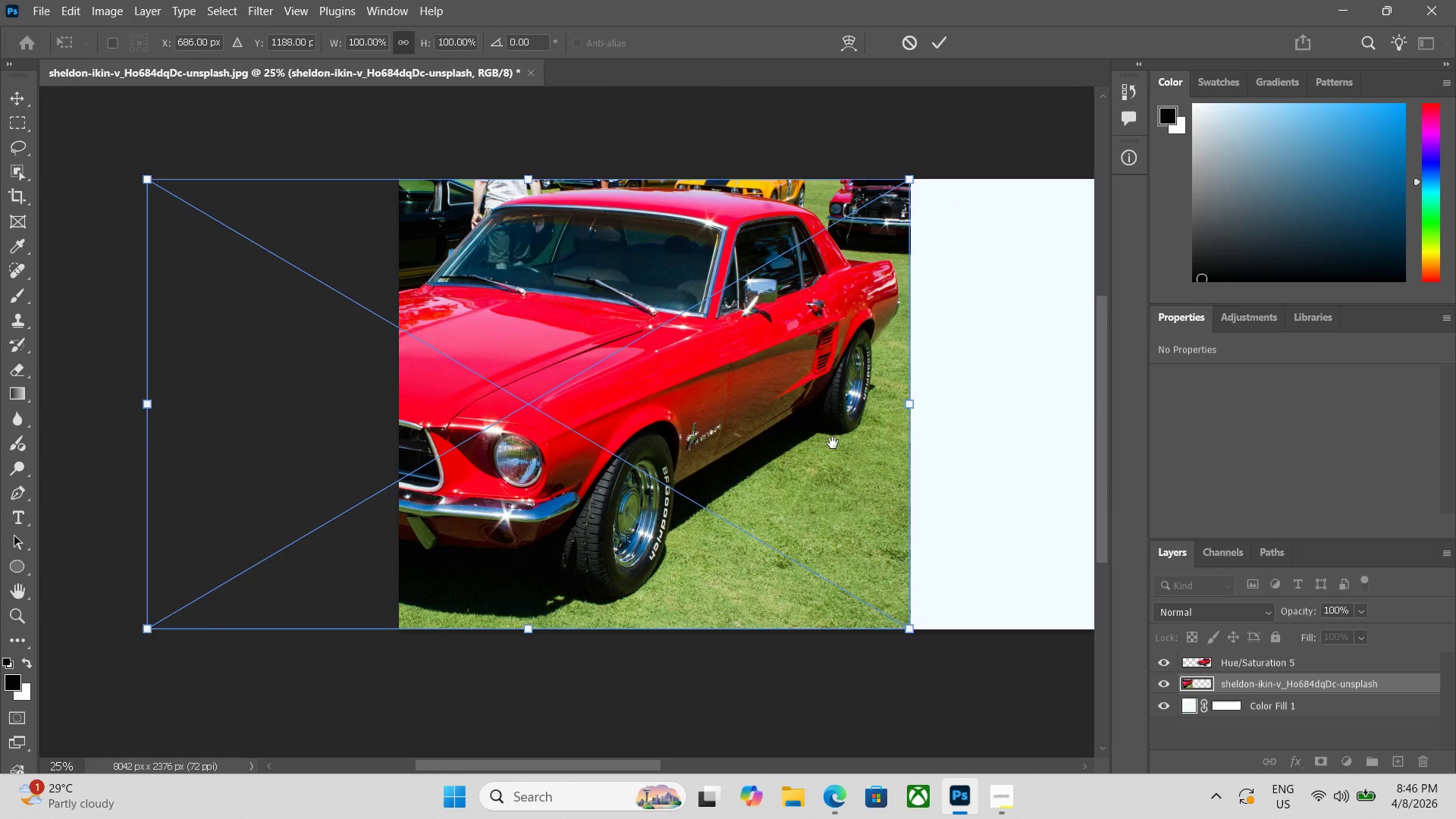 
key(Space)
 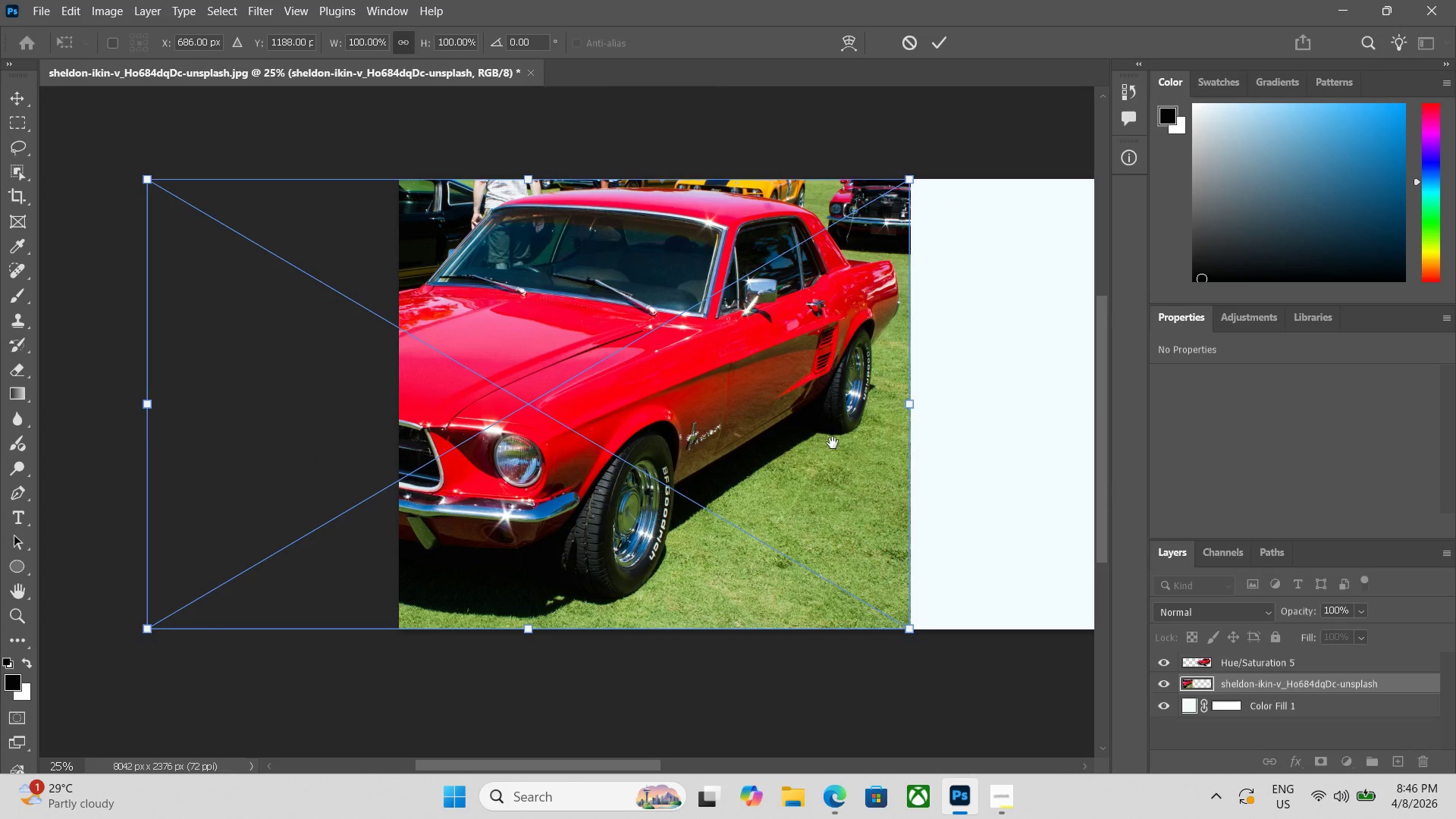 
key(Space)
 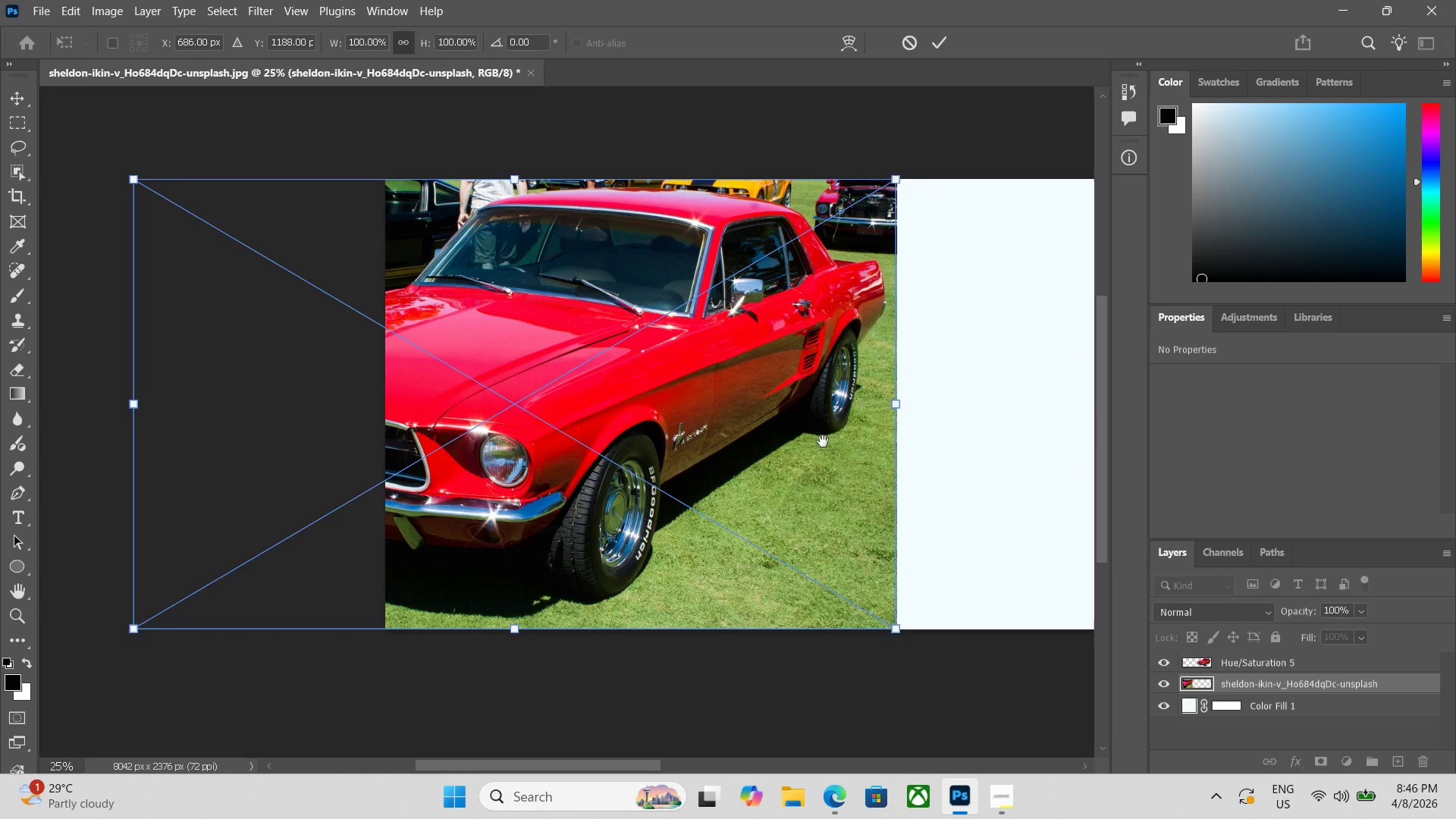 
key(Space)
 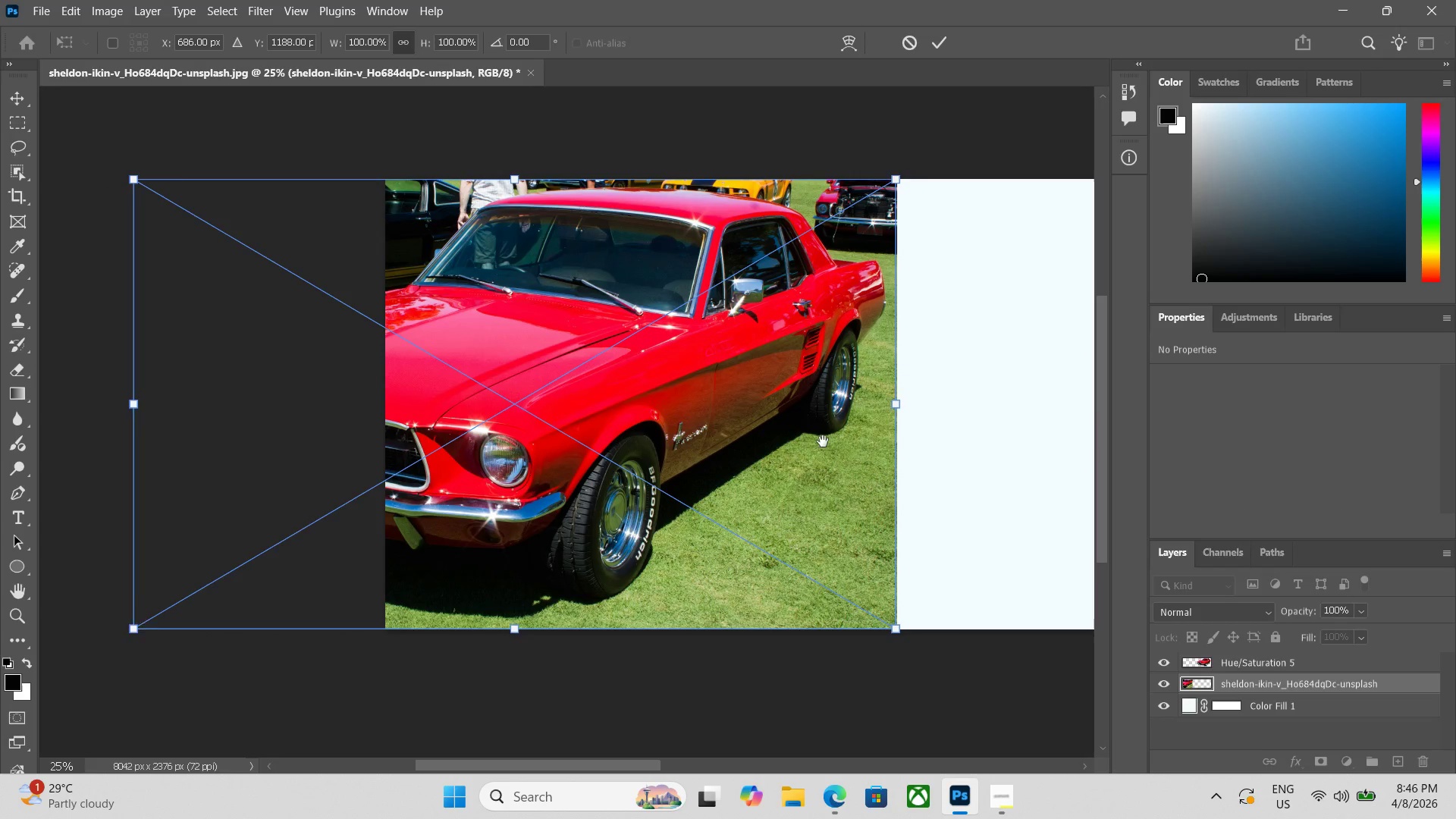 
key(Space)
 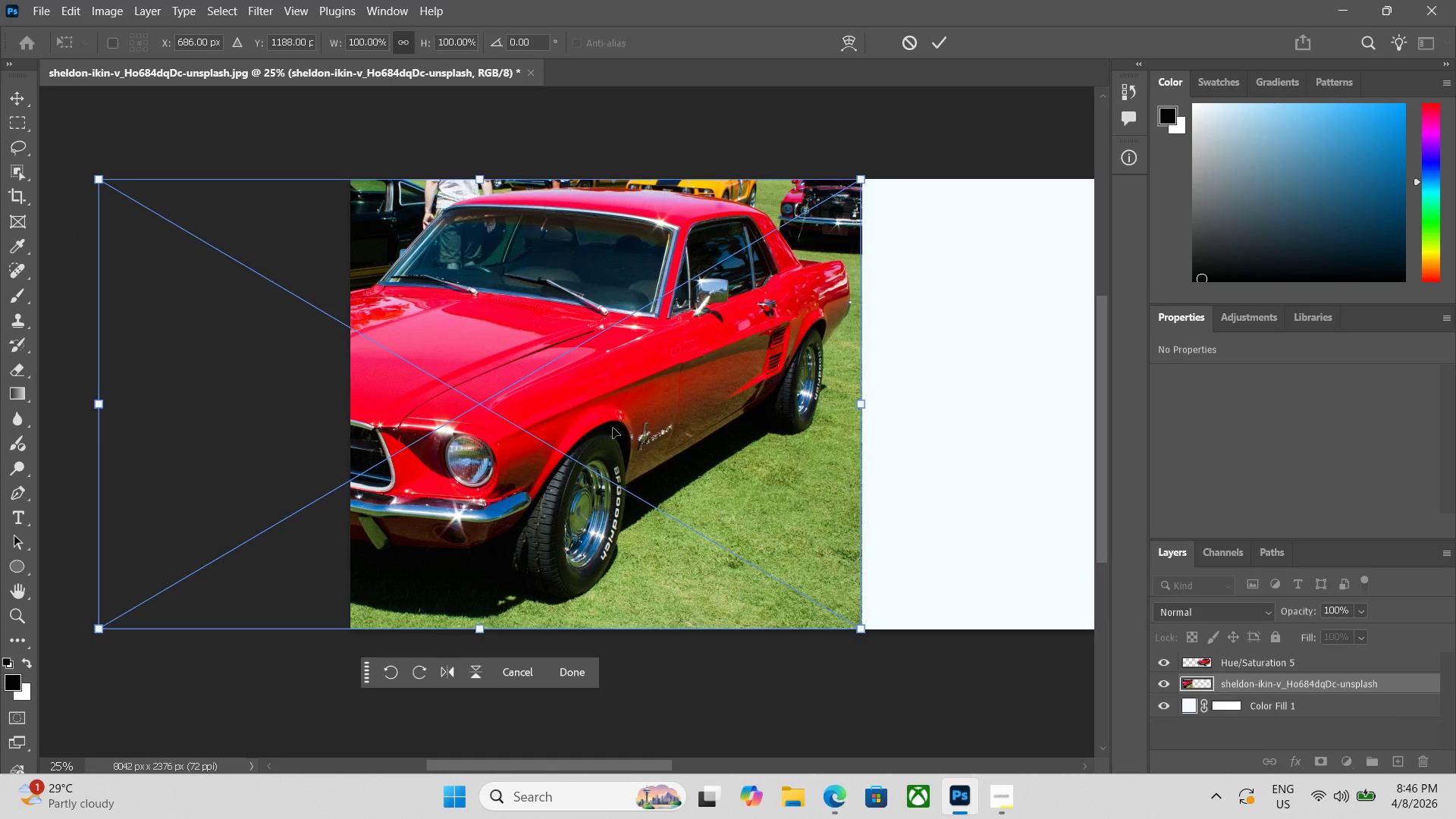 
key(Control+Z)
 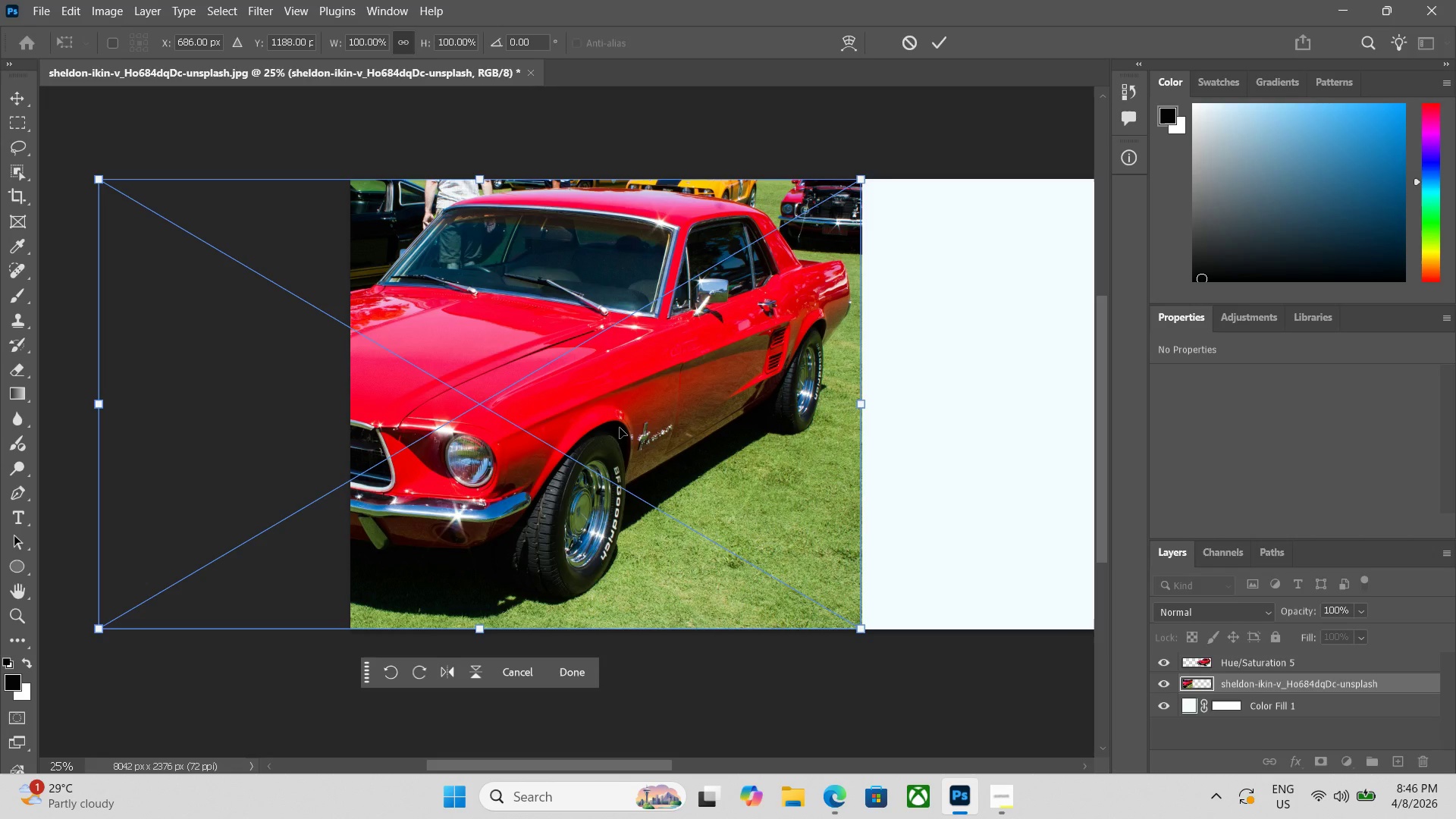 
key(Control+Z)
 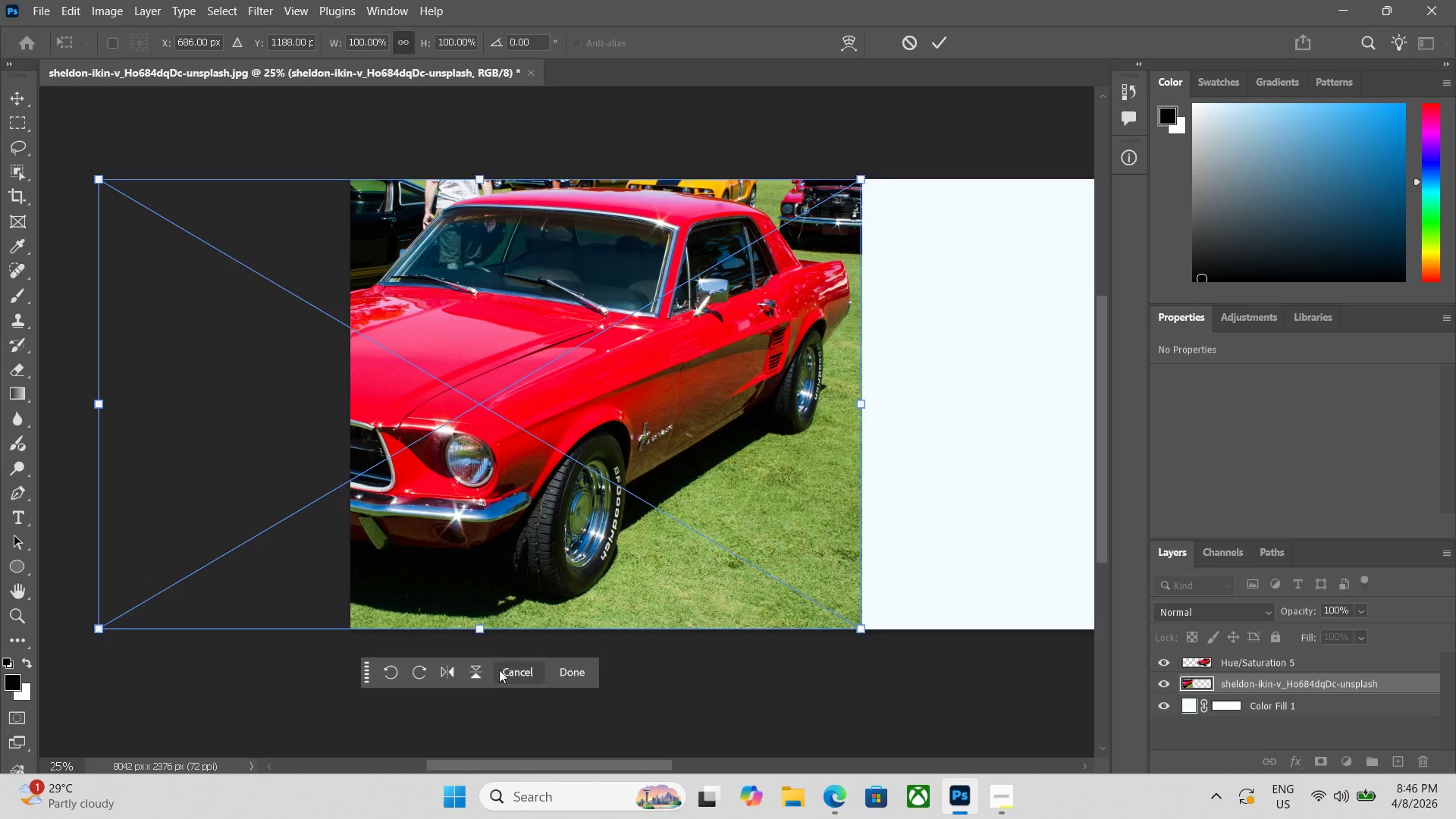 
left_click([506, 674])
 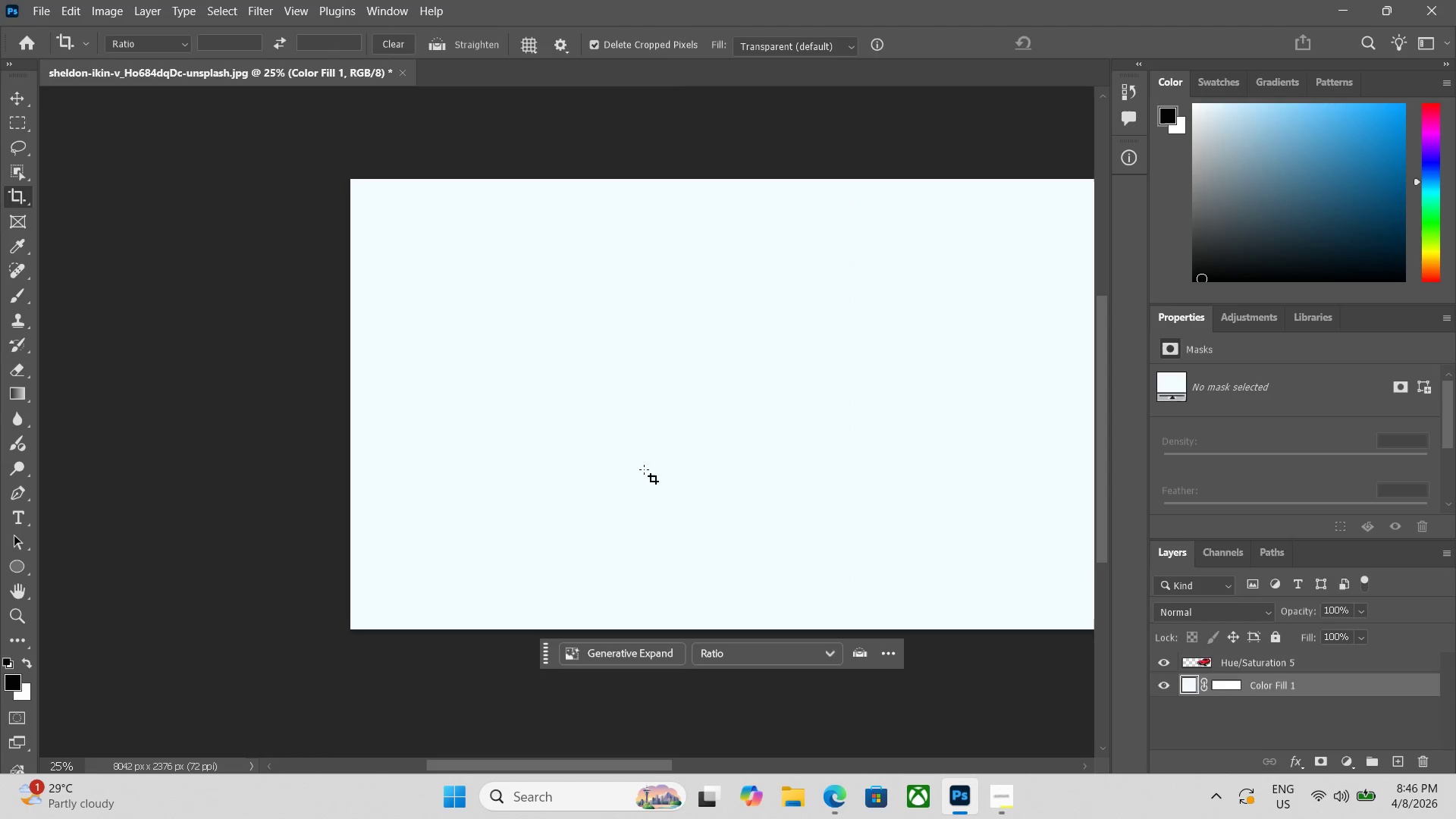 
hold_key(key=Space, duration=0.72)
 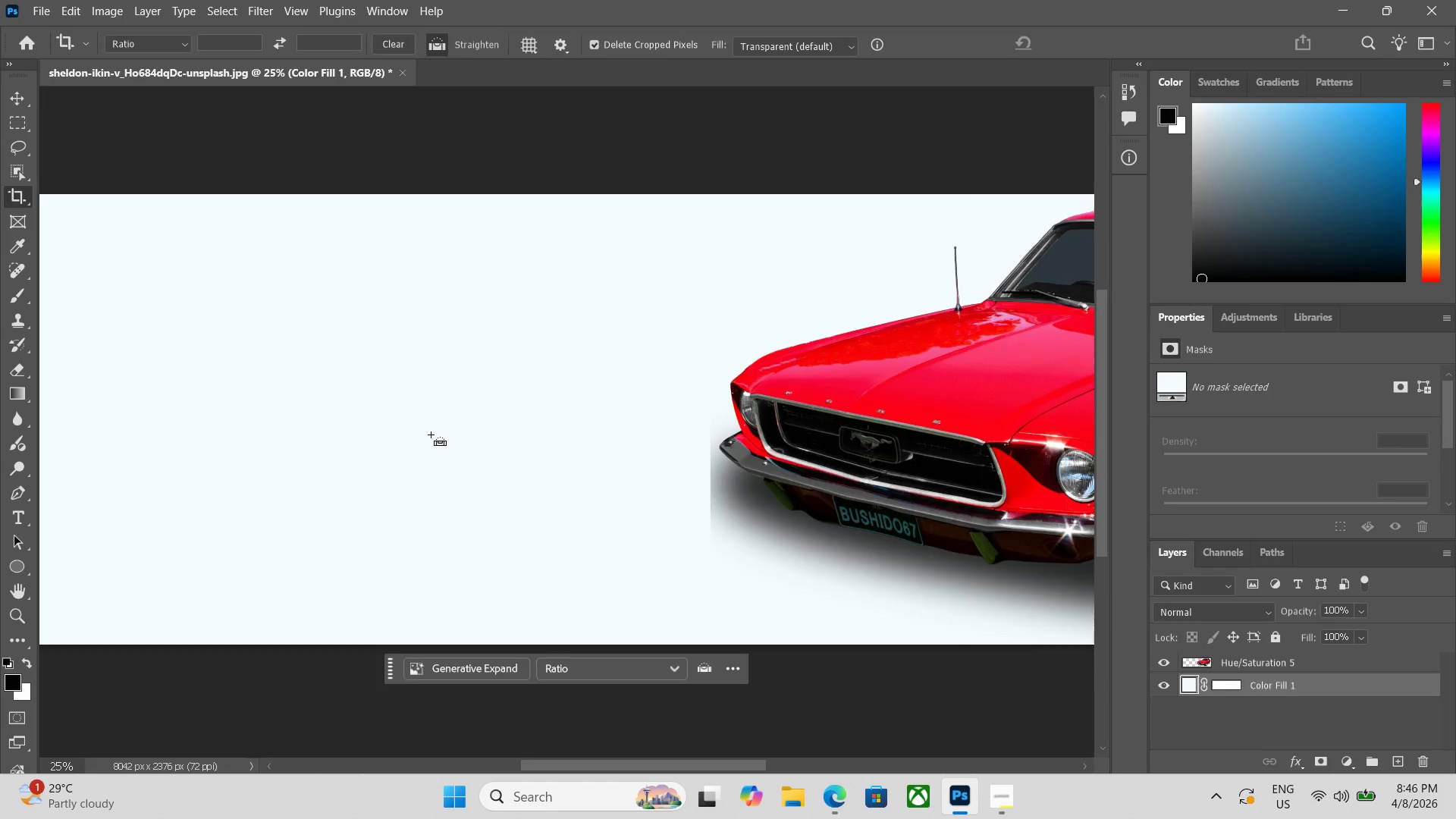 
left_click_drag(start_coordinate=[796, 421], to_coordinate=[394, 436])
 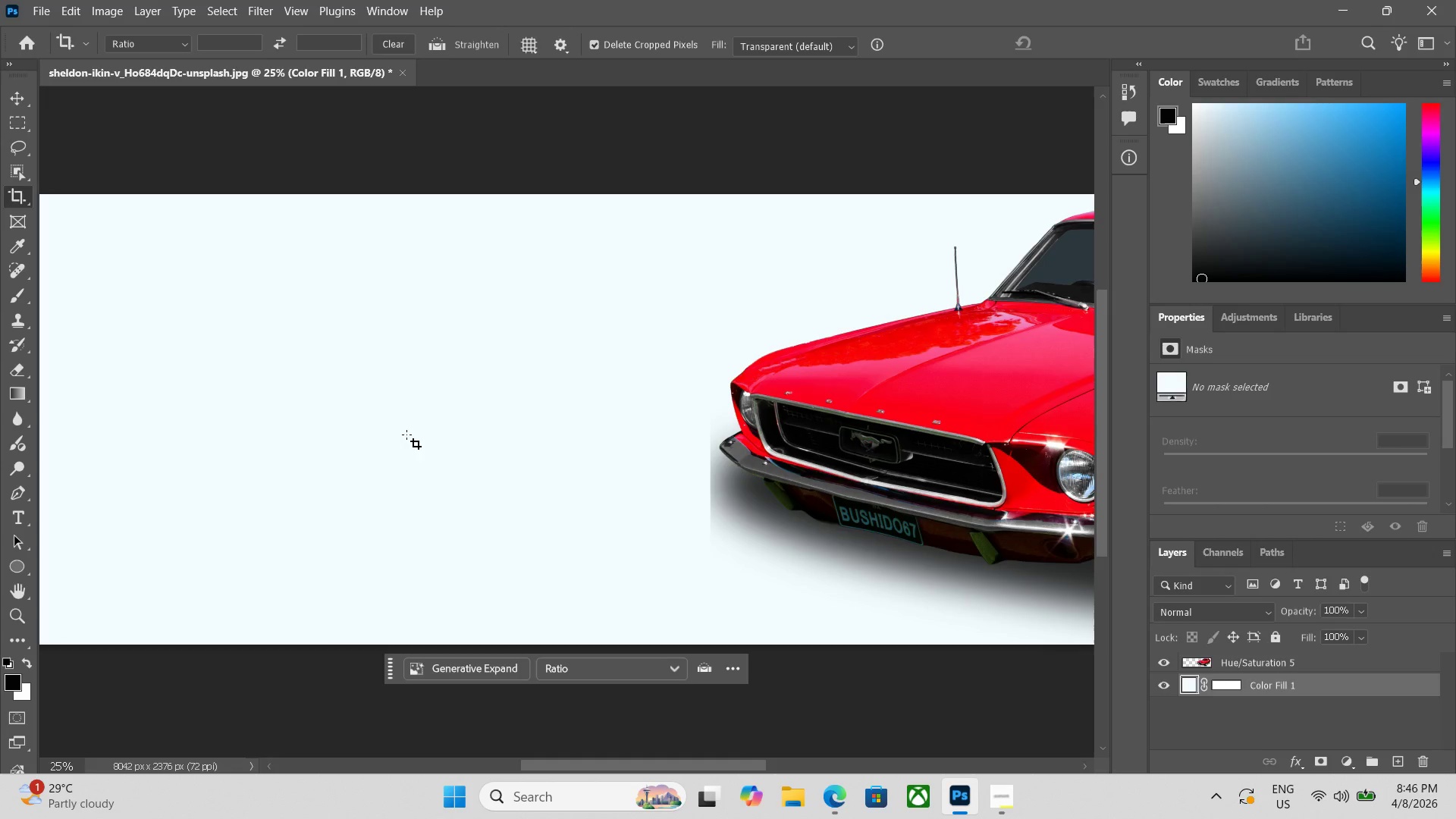 
key(Control+Z)
 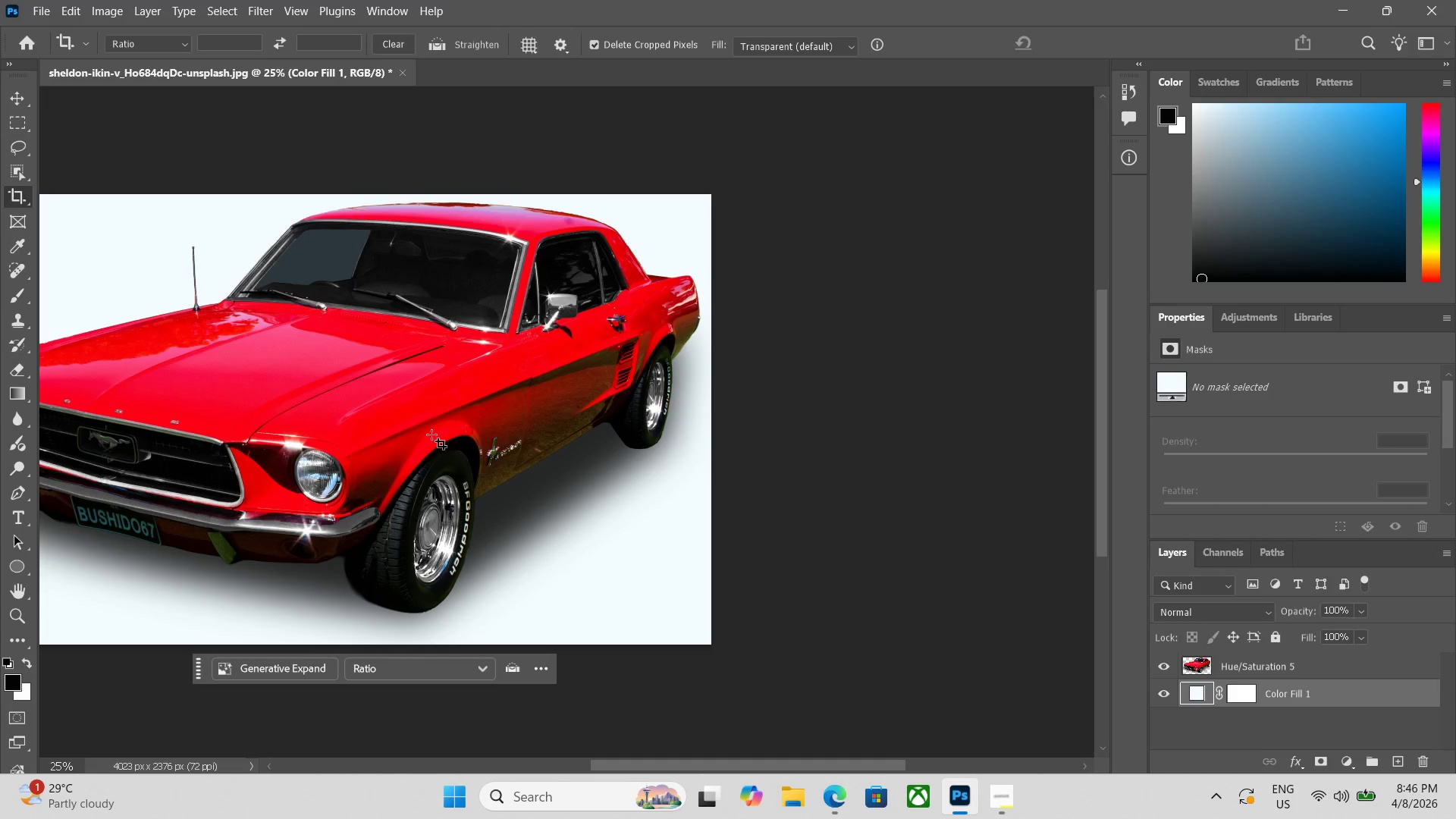 
hold_key(key=Space, duration=0.56)
 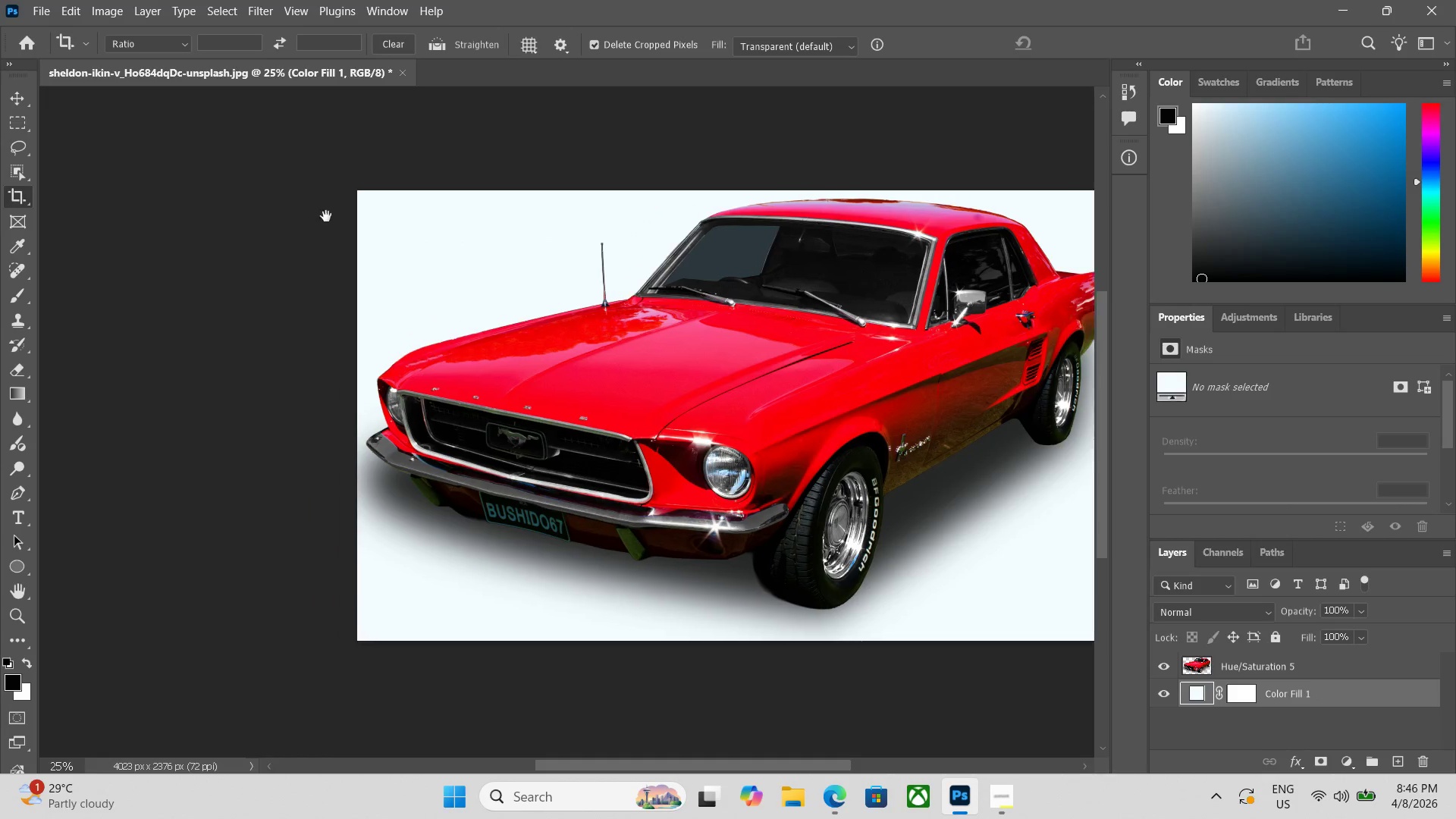 
left_click_drag(start_coordinate=[562, 383], to_coordinate=[745, 379])
 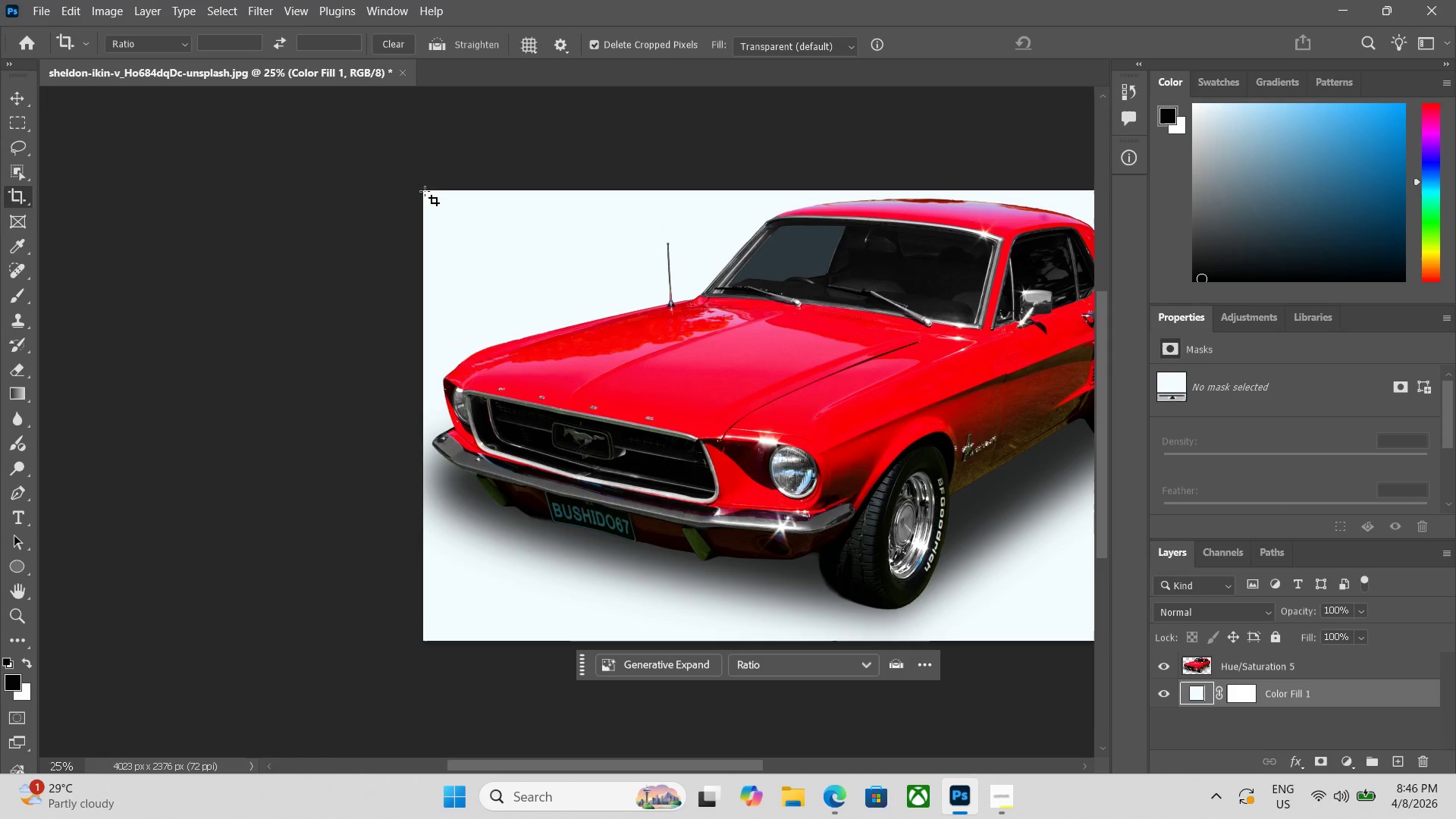 
left_click_drag(start_coordinate=[420, 191], to_coordinate=[683, 669])
 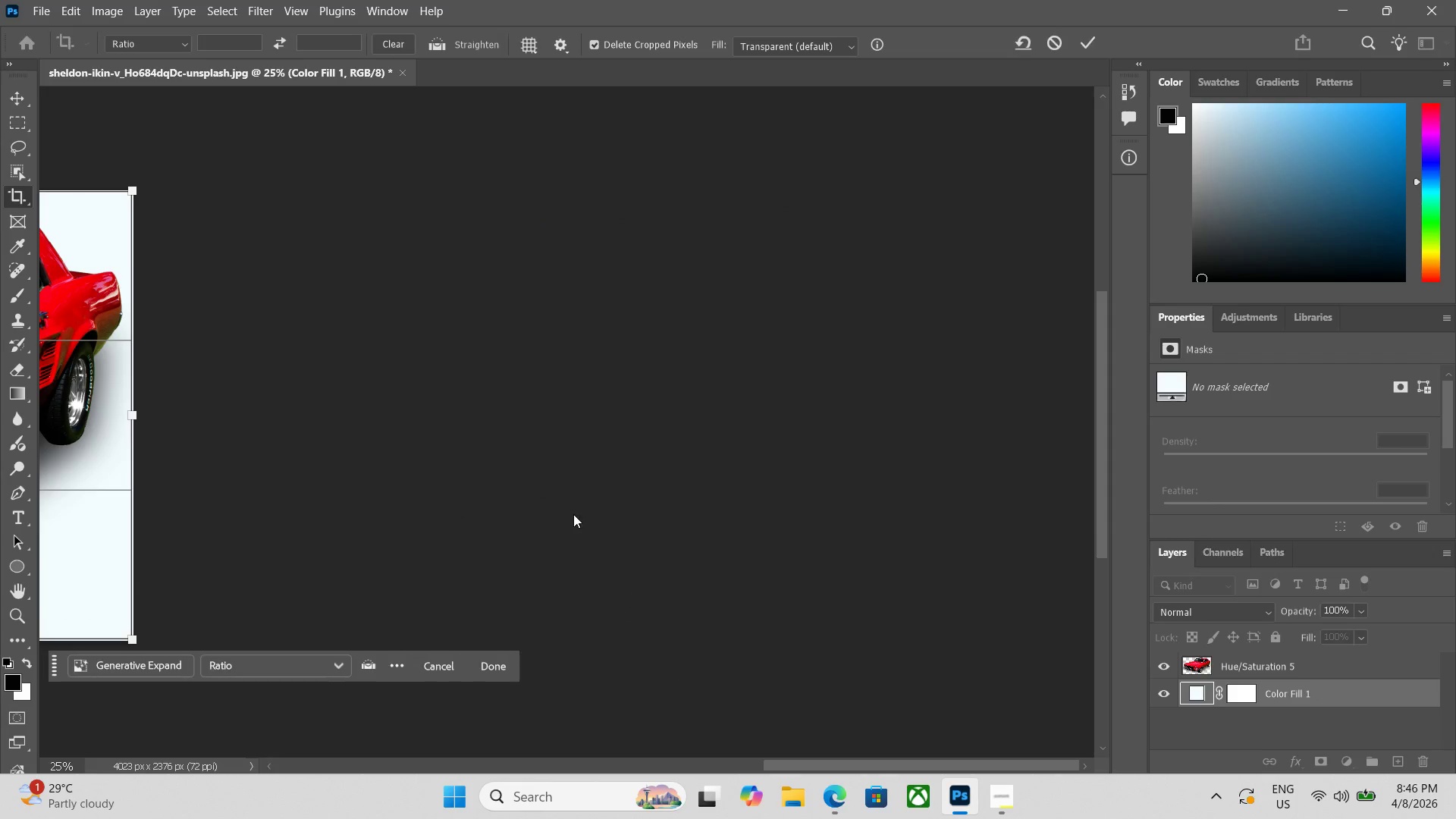 
hold_key(key=Space, duration=1.33)
 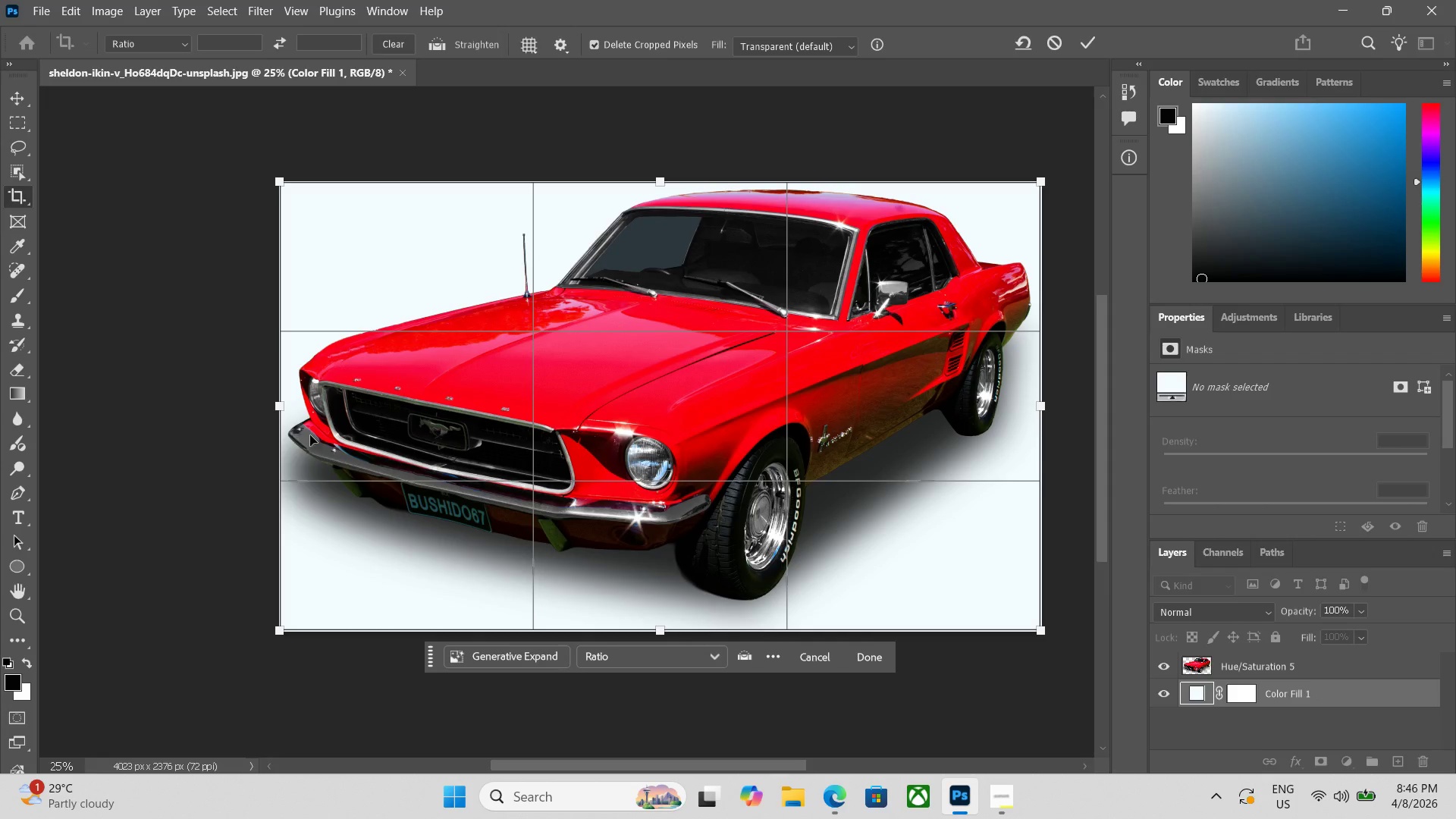 
left_click_drag(start_coordinate=[547, 479], to_coordinate=[1455, 470])
 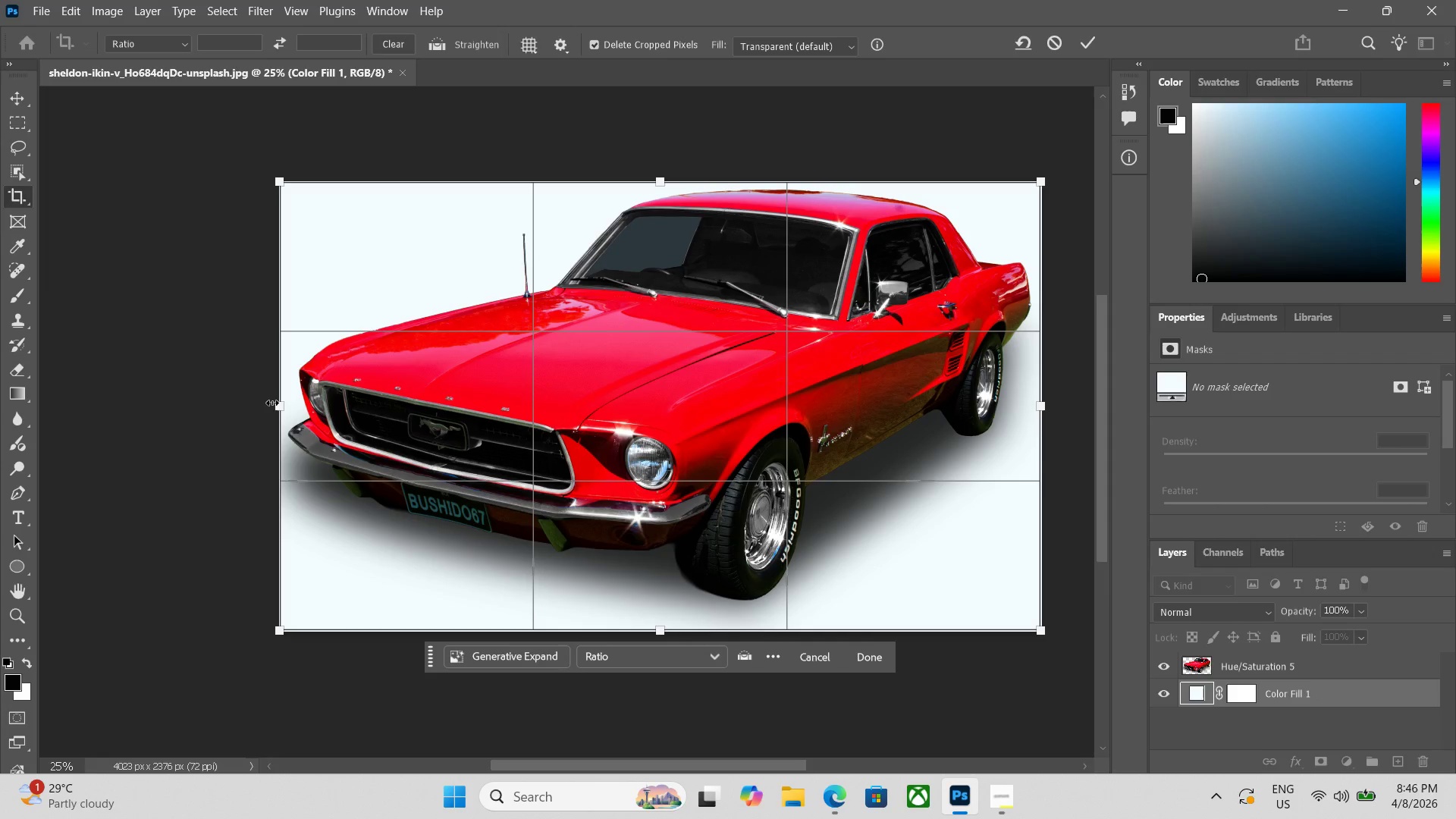 
left_click_drag(start_coordinate=[281, 410], to_coordinate=[1, 405])
 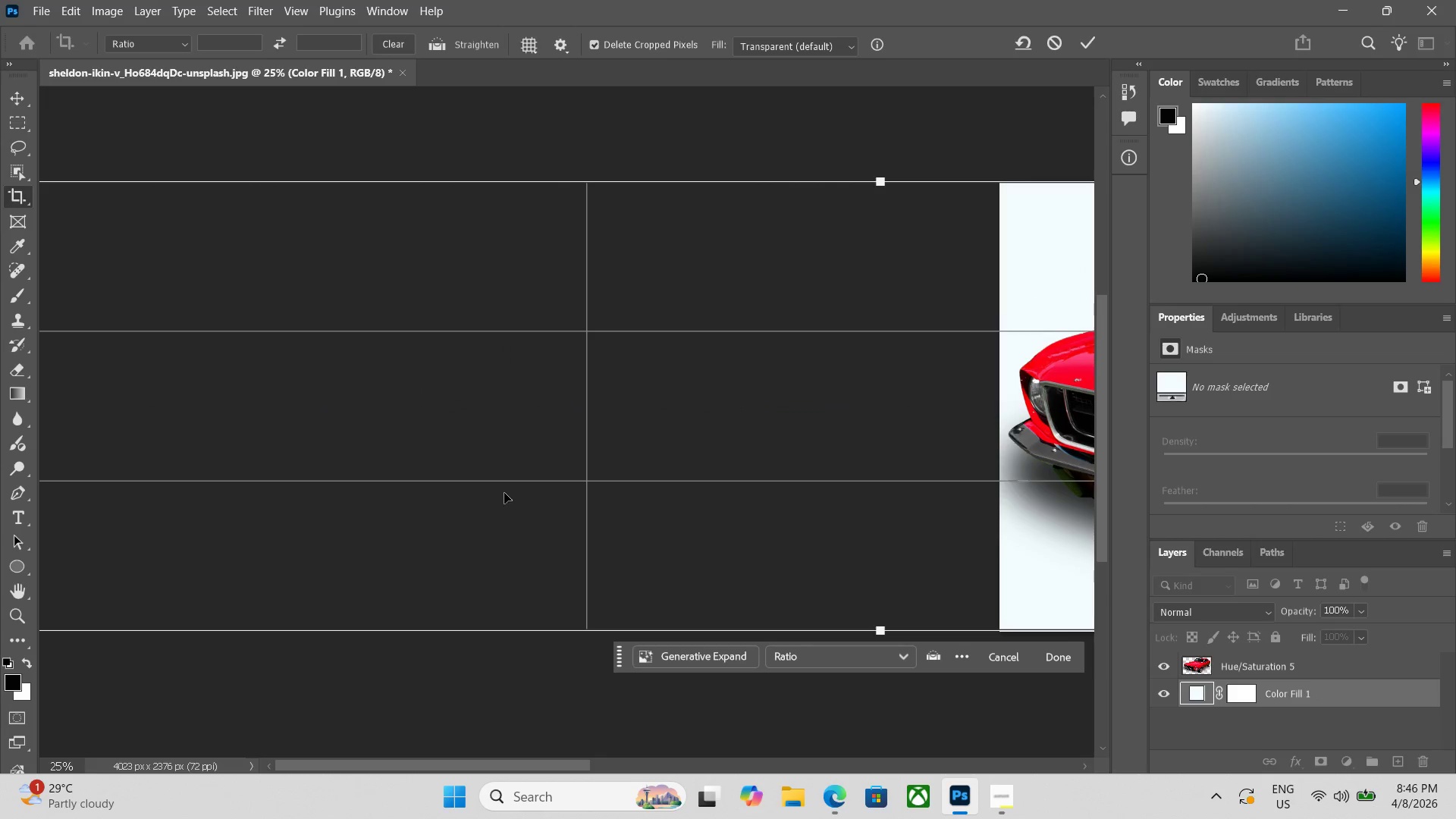 
hold_key(key=Space, duration=0.69)
 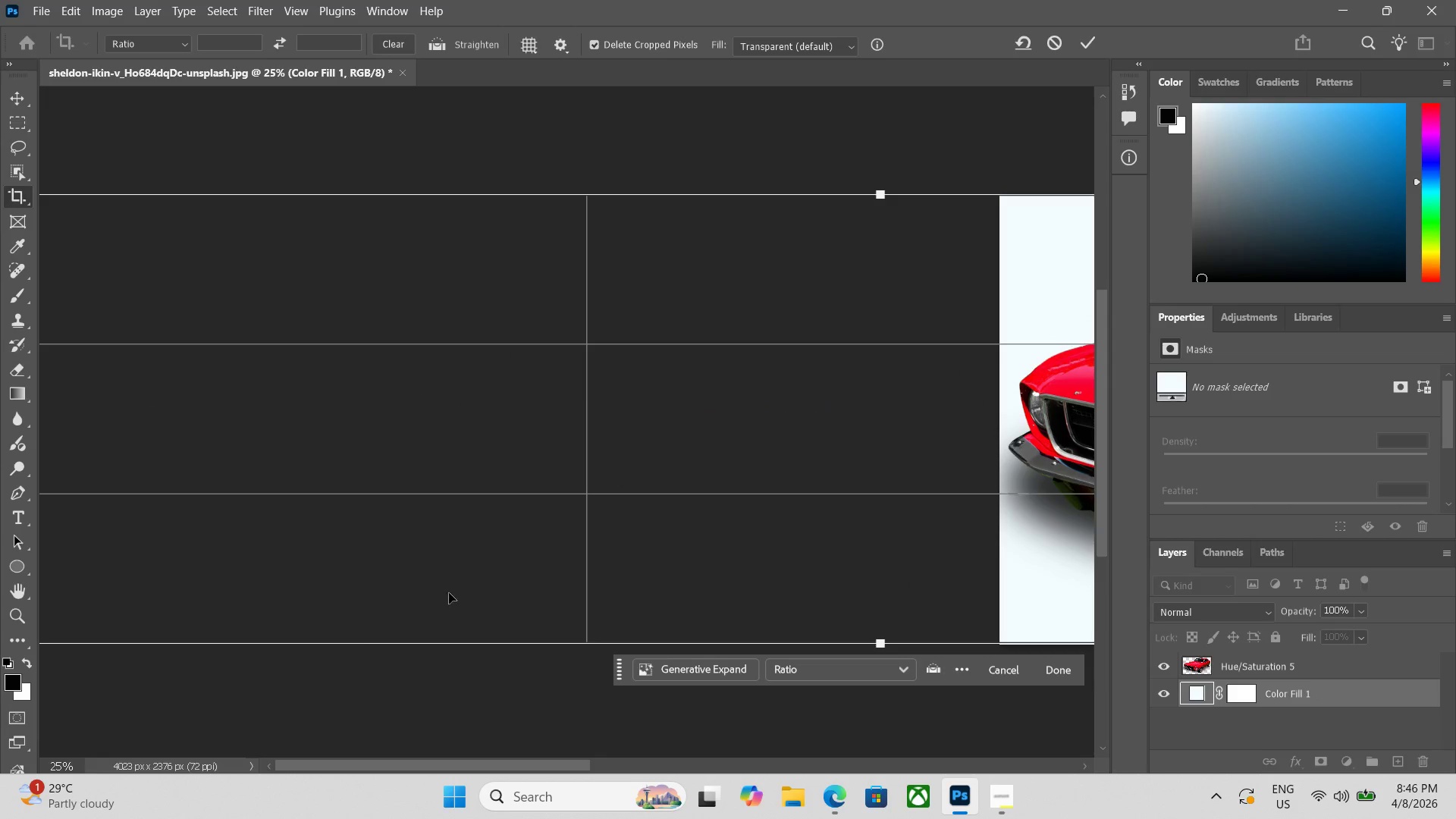 
left_click_drag(start_coordinate=[496, 482], to_coordinate=[767, 494])
 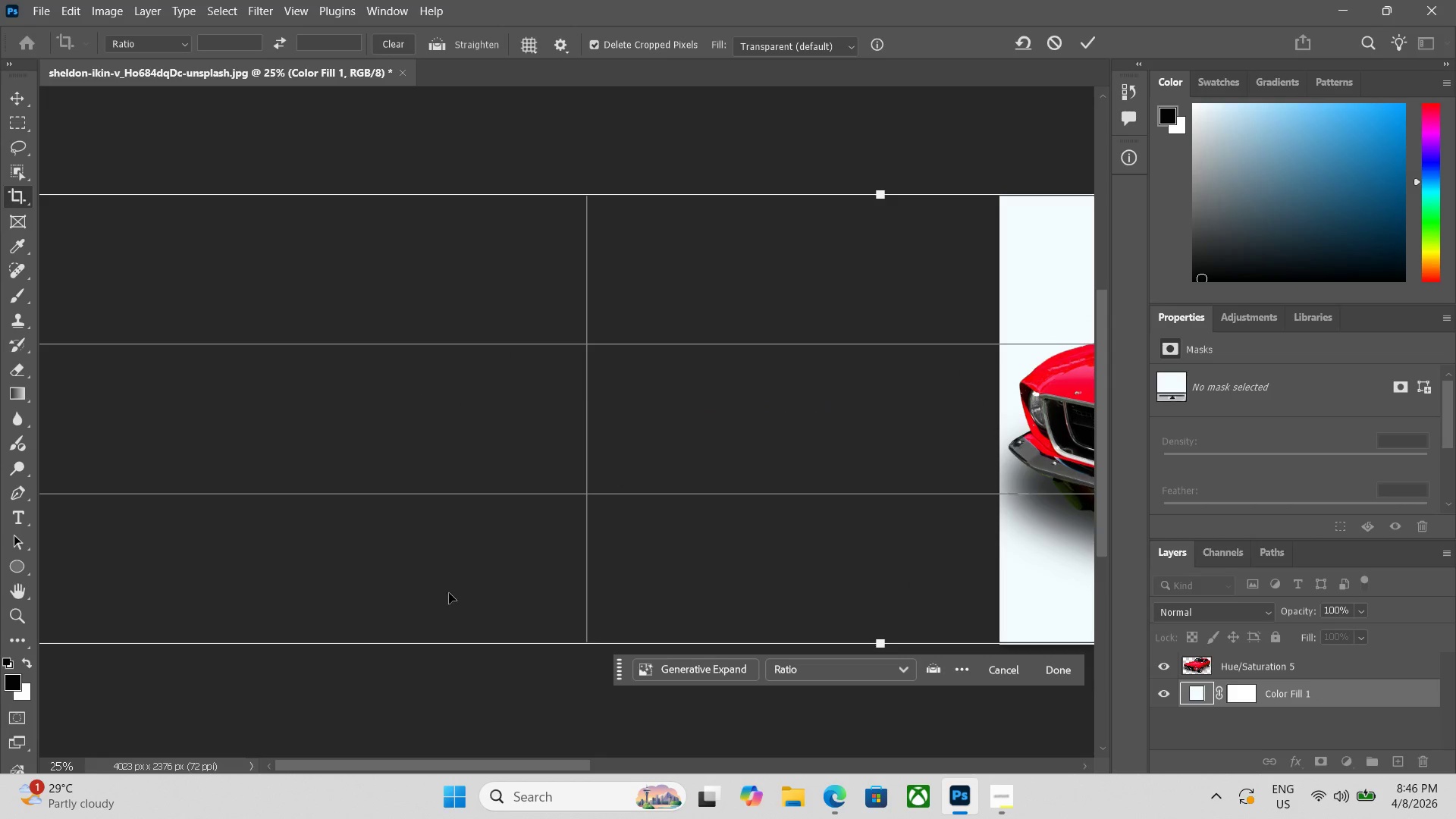 
hold_key(key=Space, duration=14.61)
 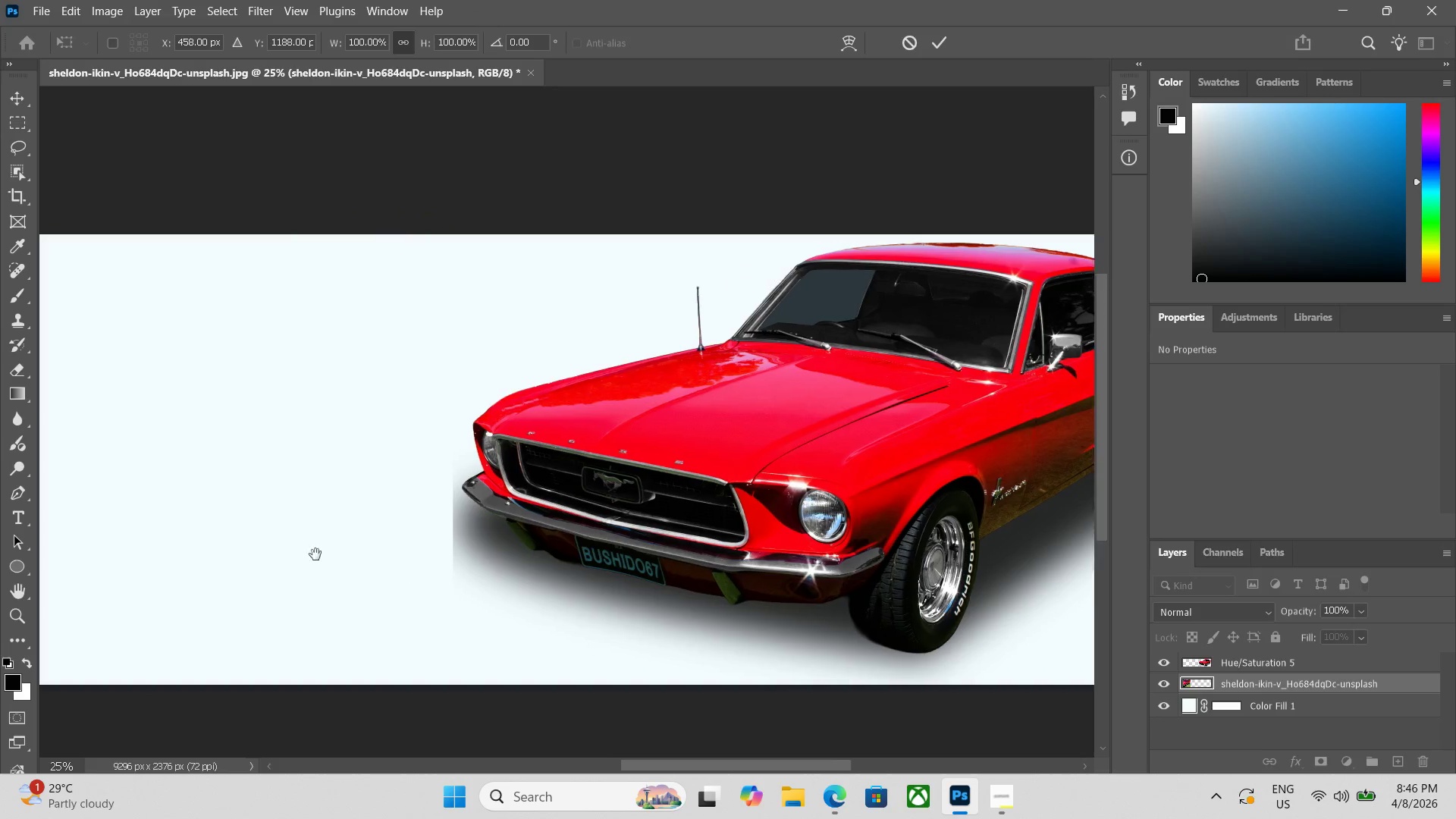 
left_click([1393, 11])
 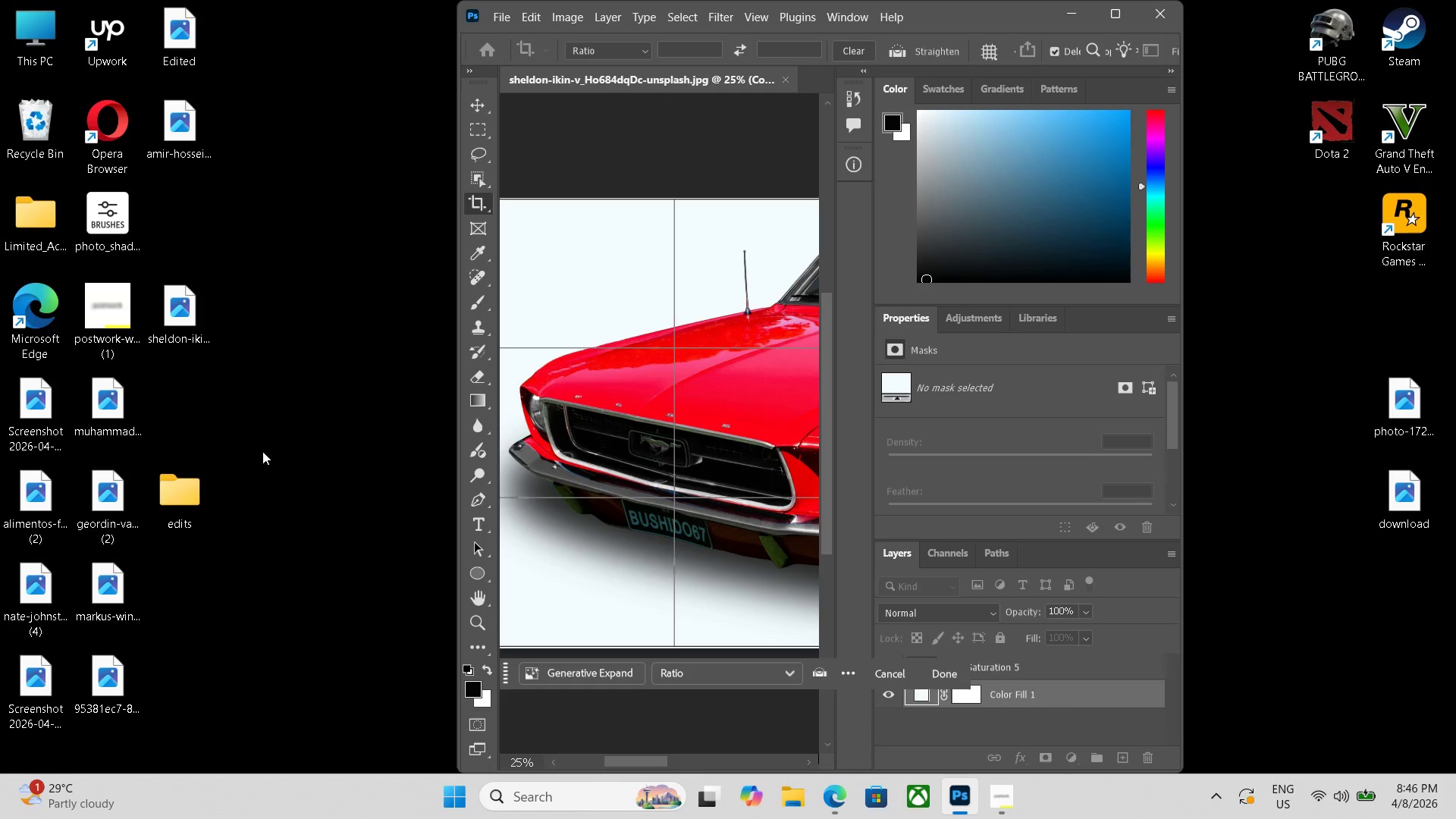 
left_click_drag(start_coordinate=[184, 326], to_coordinate=[641, 394])
 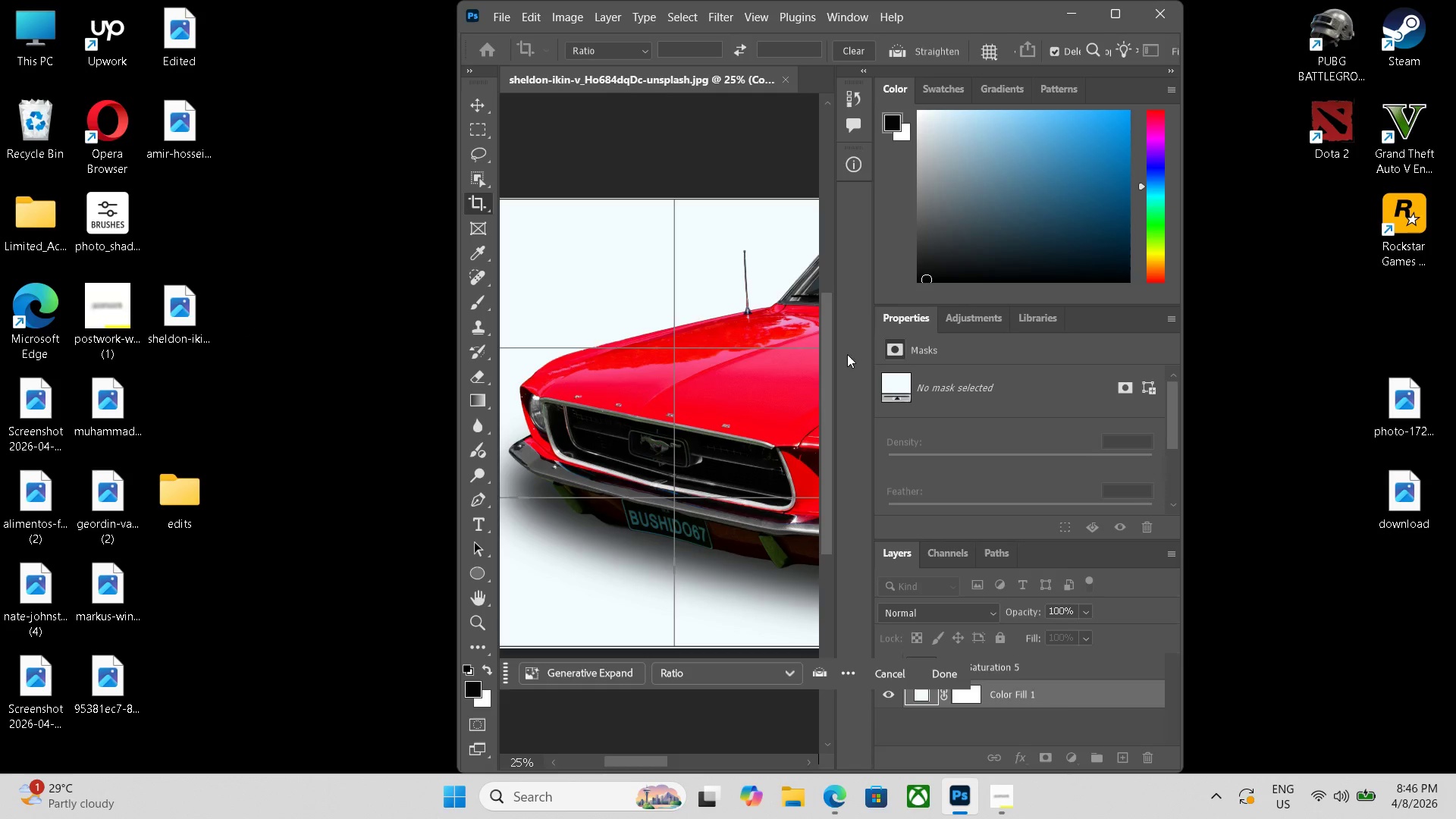 
left_click([777, 363])
 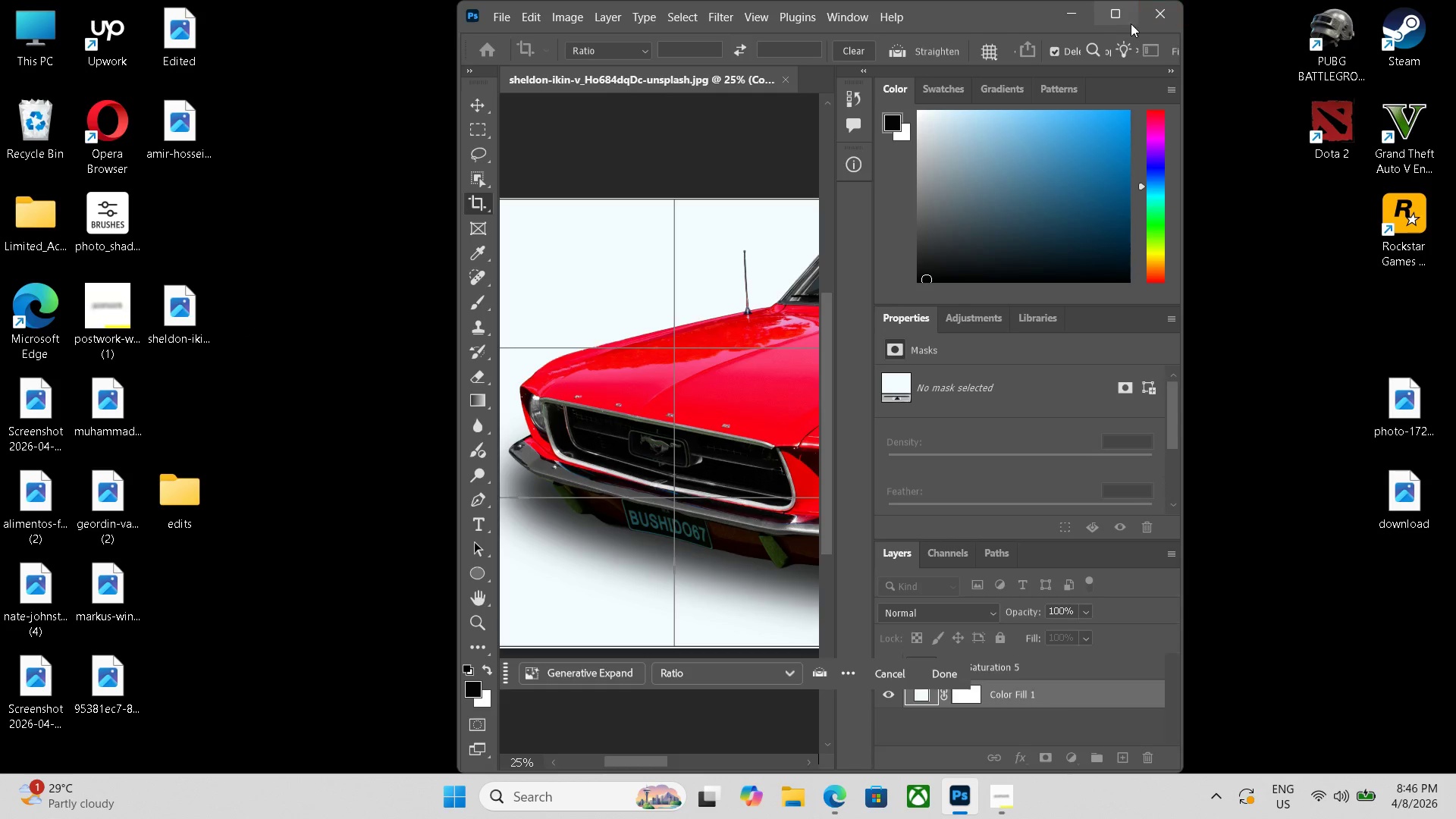 
left_click([1113, 15])
 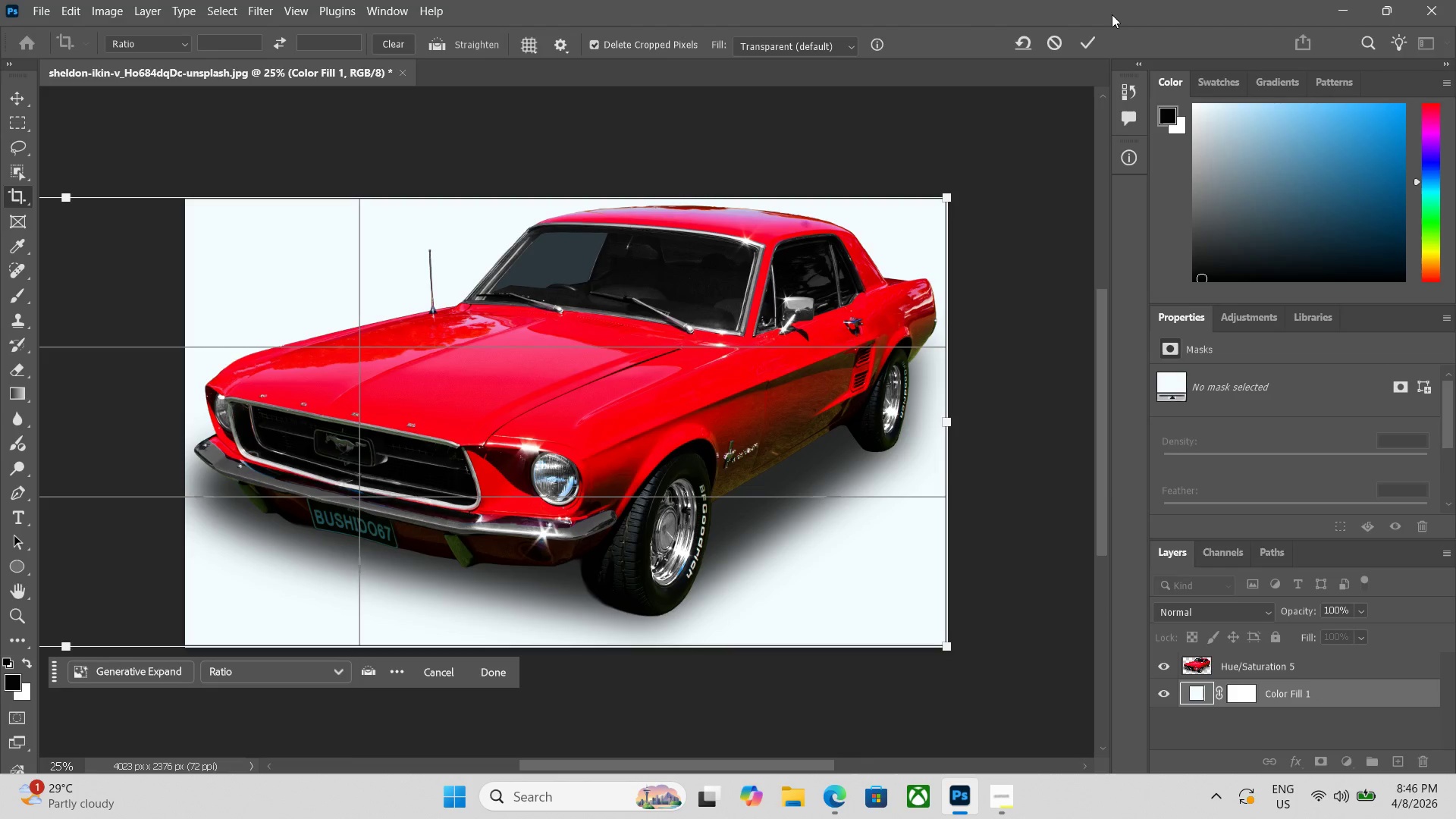 
key(Control+Enter)
 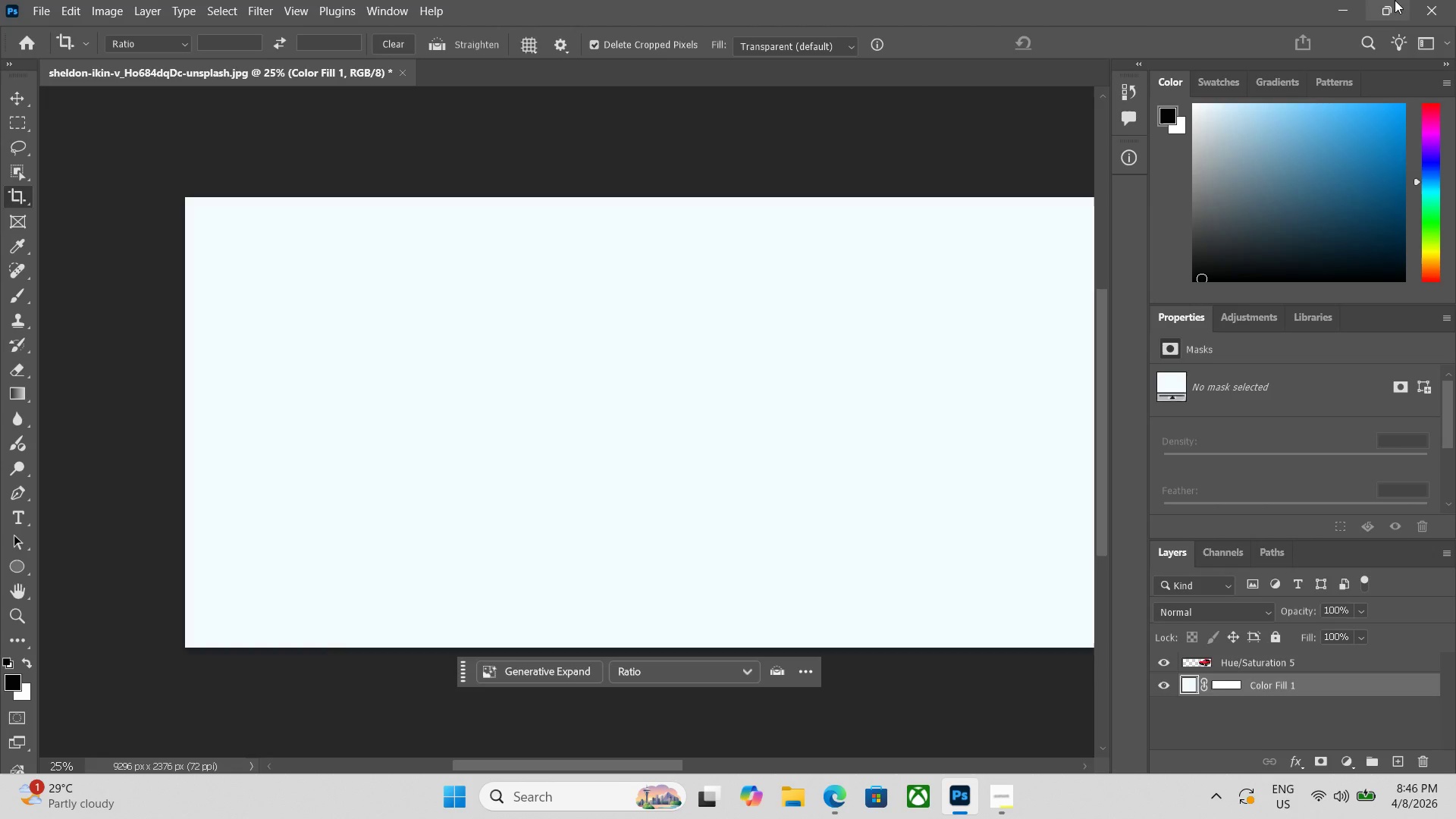 
left_click([1389, 6])
 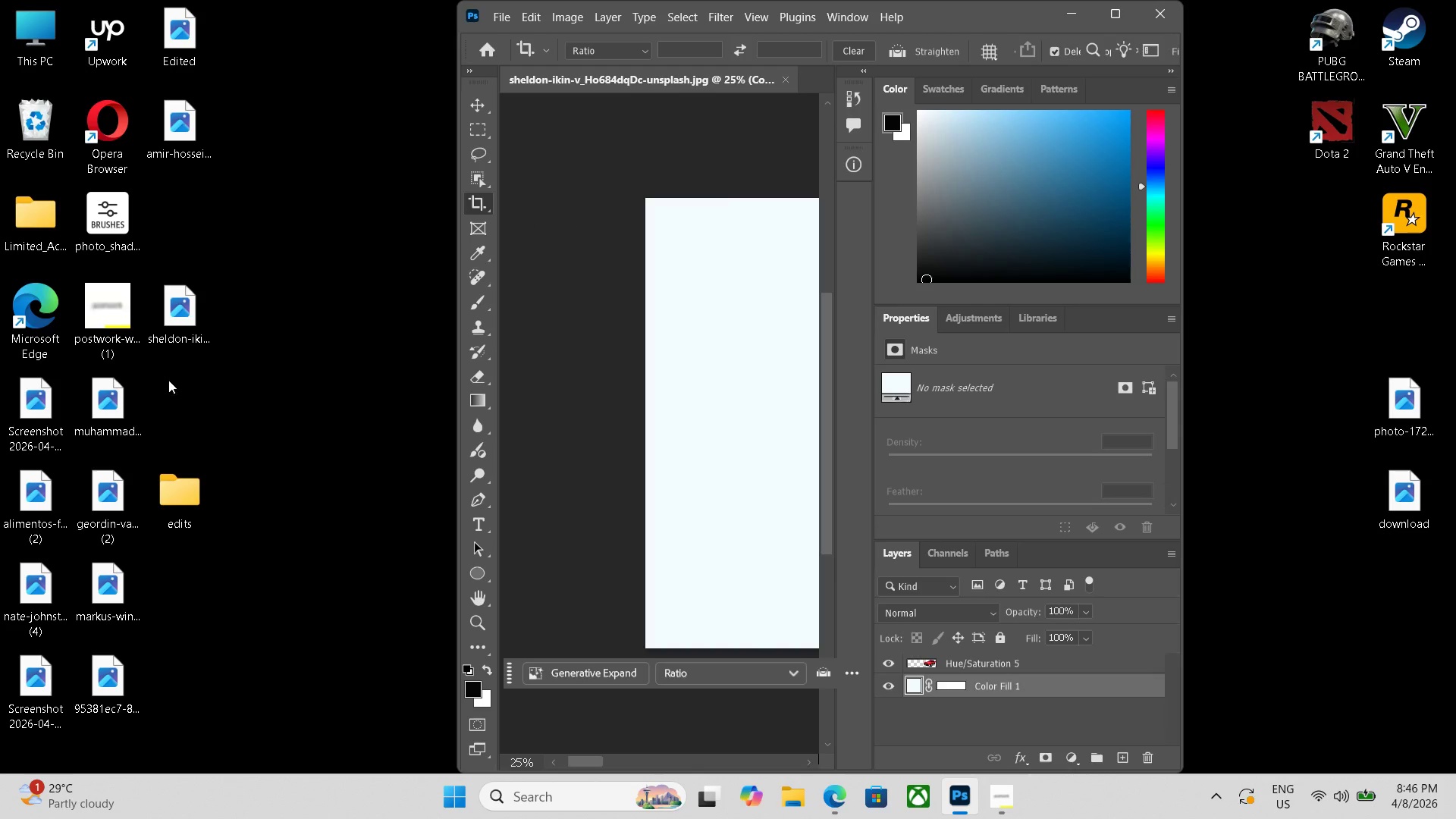 
left_click_drag(start_coordinate=[185, 328], to_coordinate=[761, 471])
 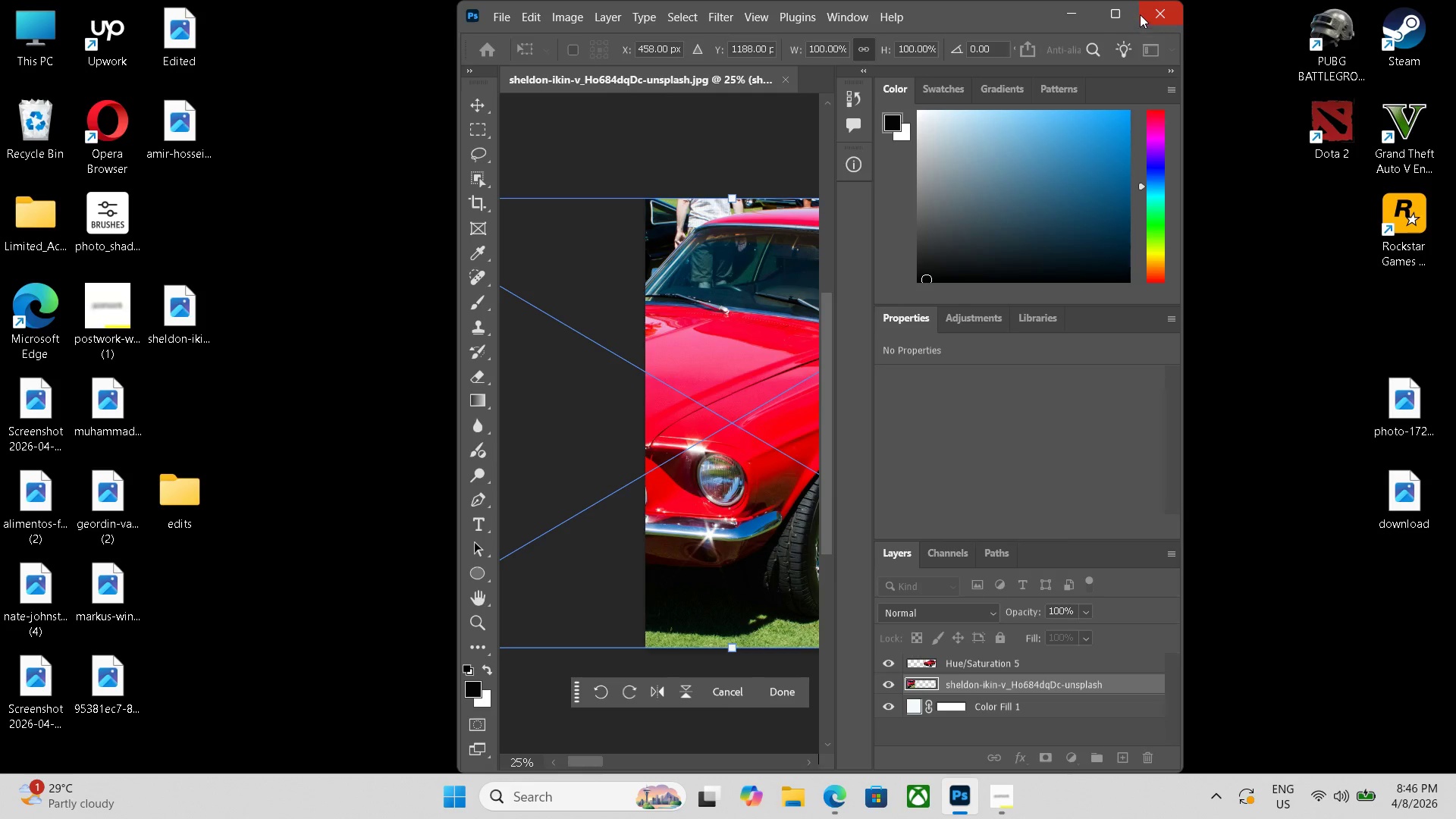 
left_click([1125, 11])
 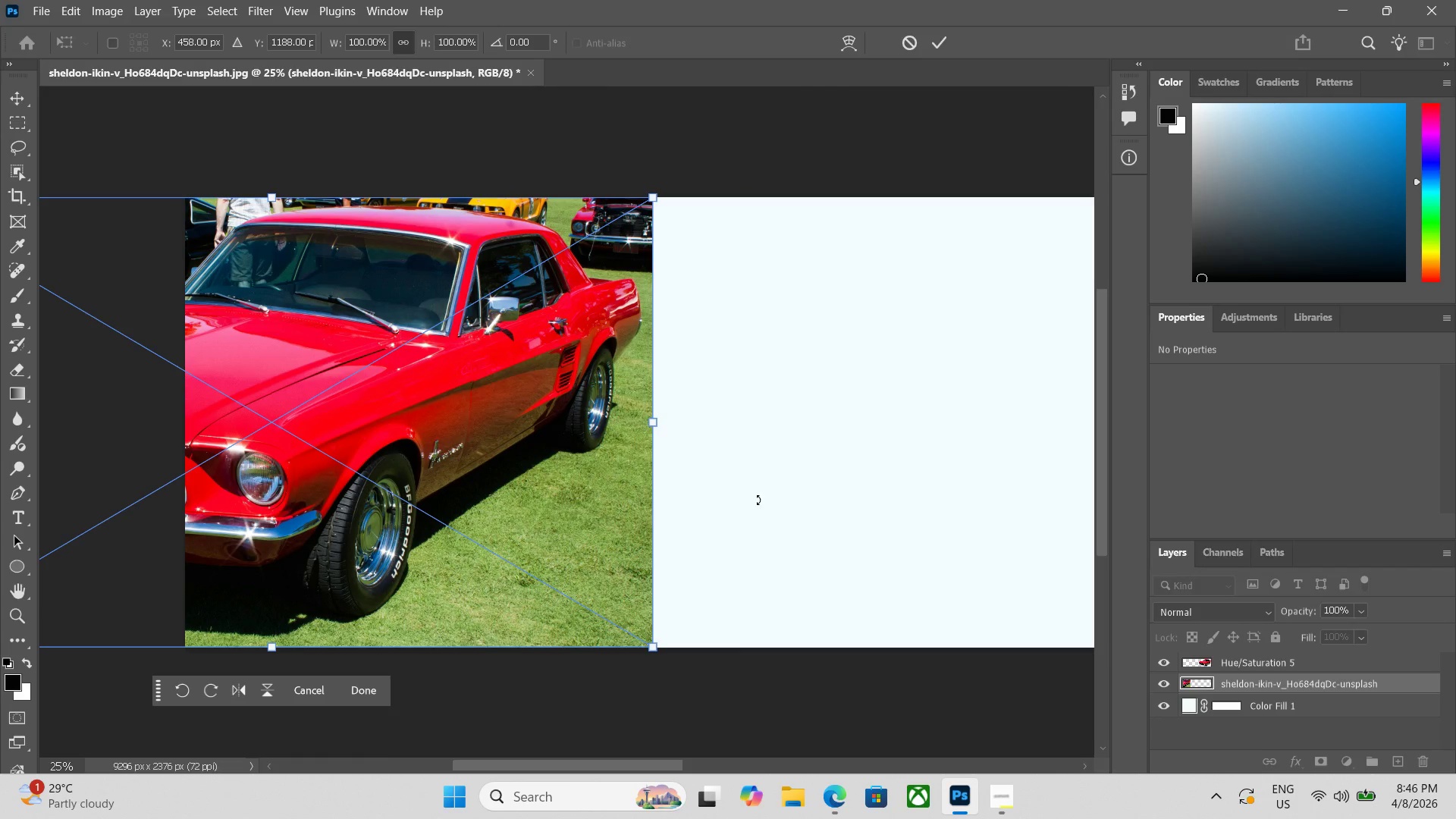 
hold_key(key=Space, duration=1.5)
 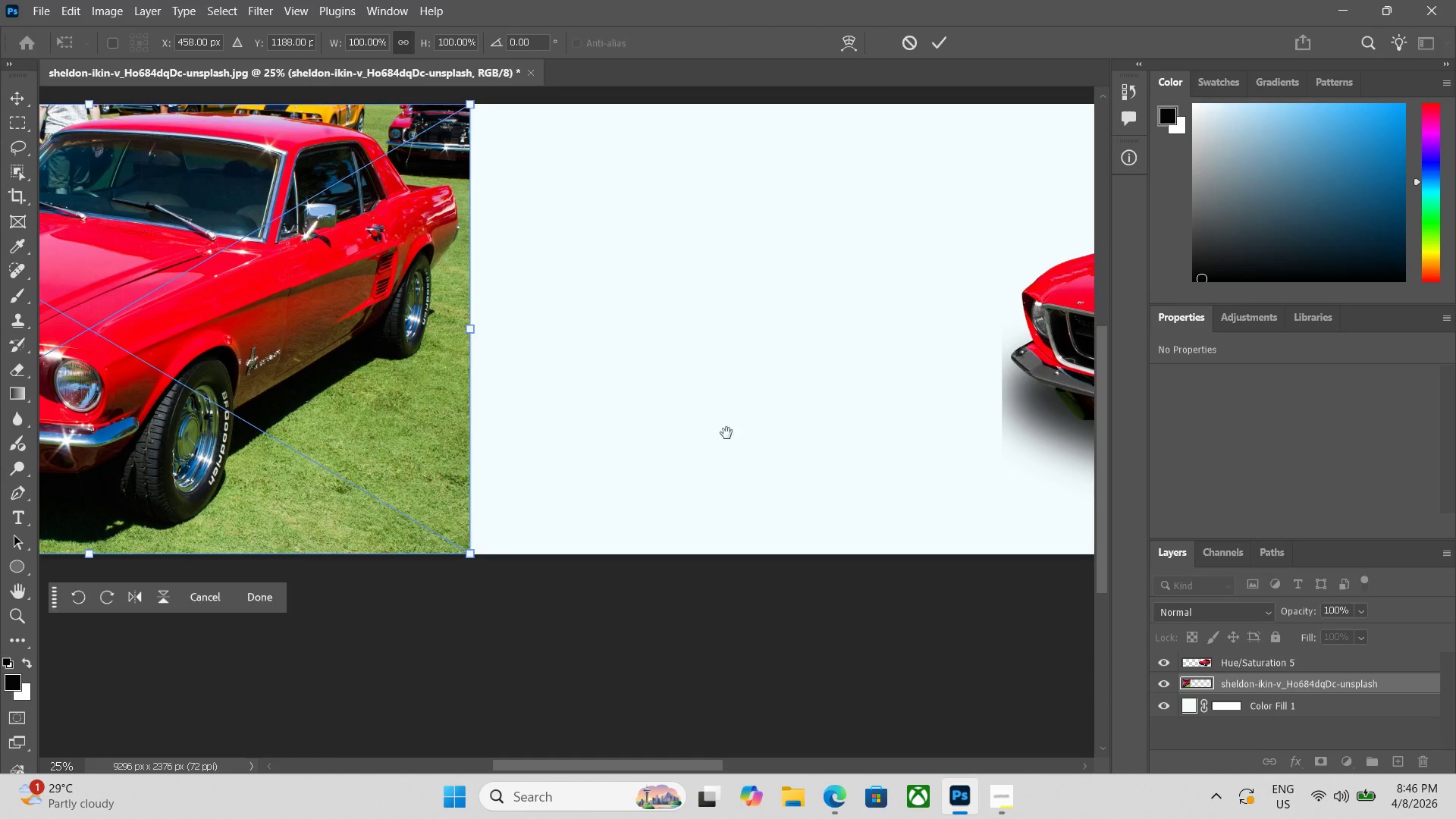 
left_click_drag(start_coordinate=[921, 524], to_coordinate=[738, 431])
 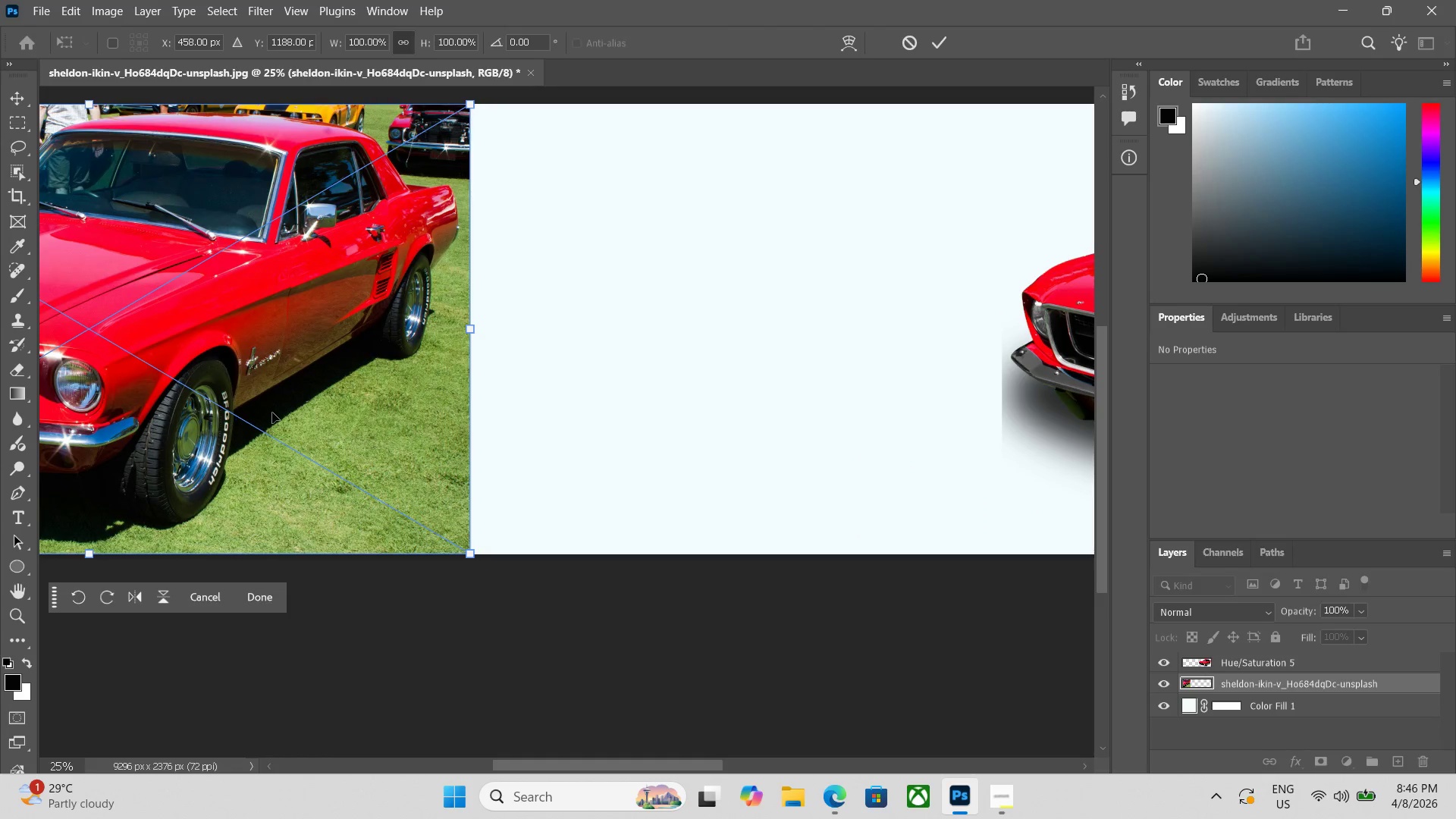 
hold_key(key=Space, duration=0.56)
 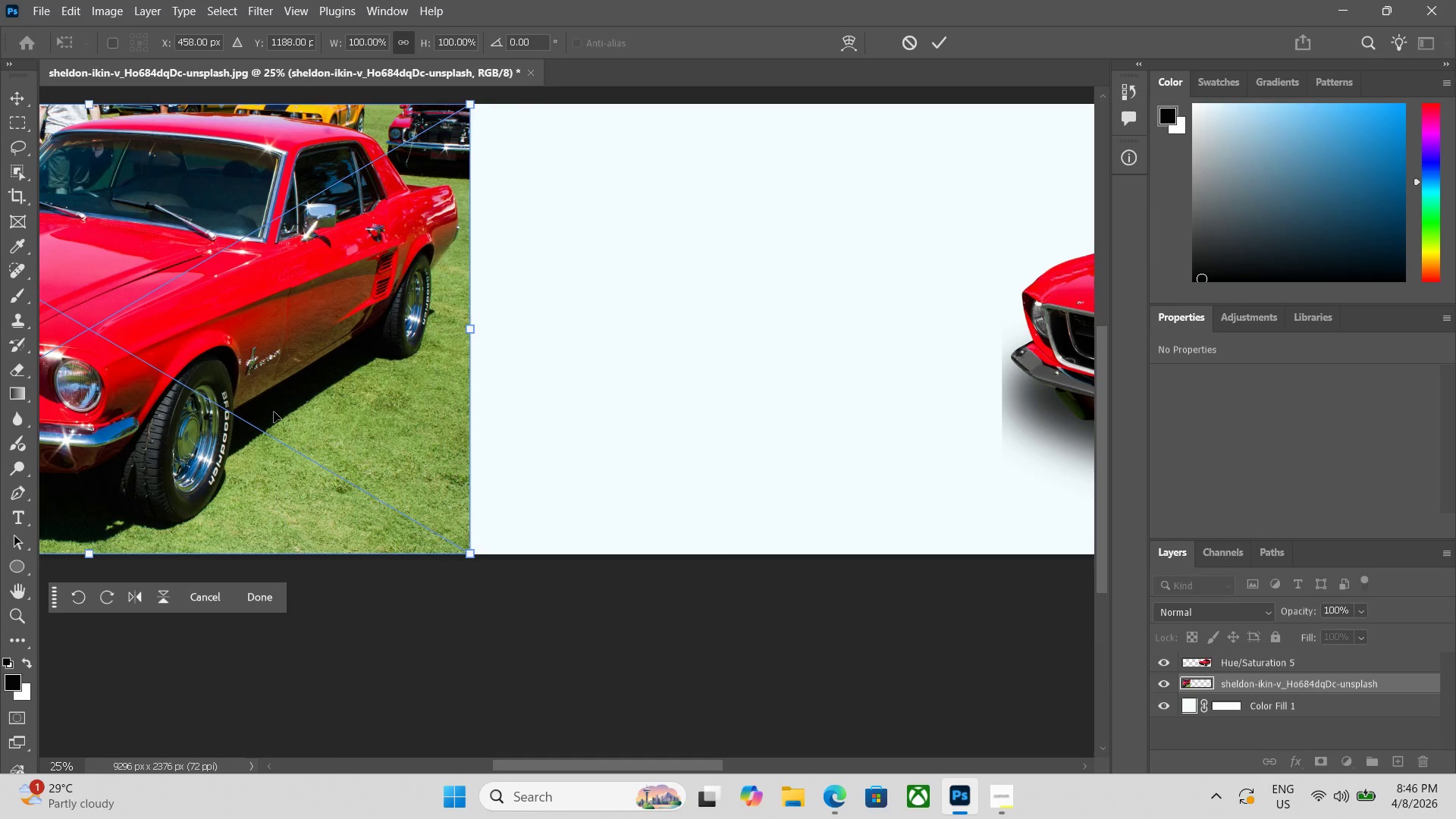 
key(V)
 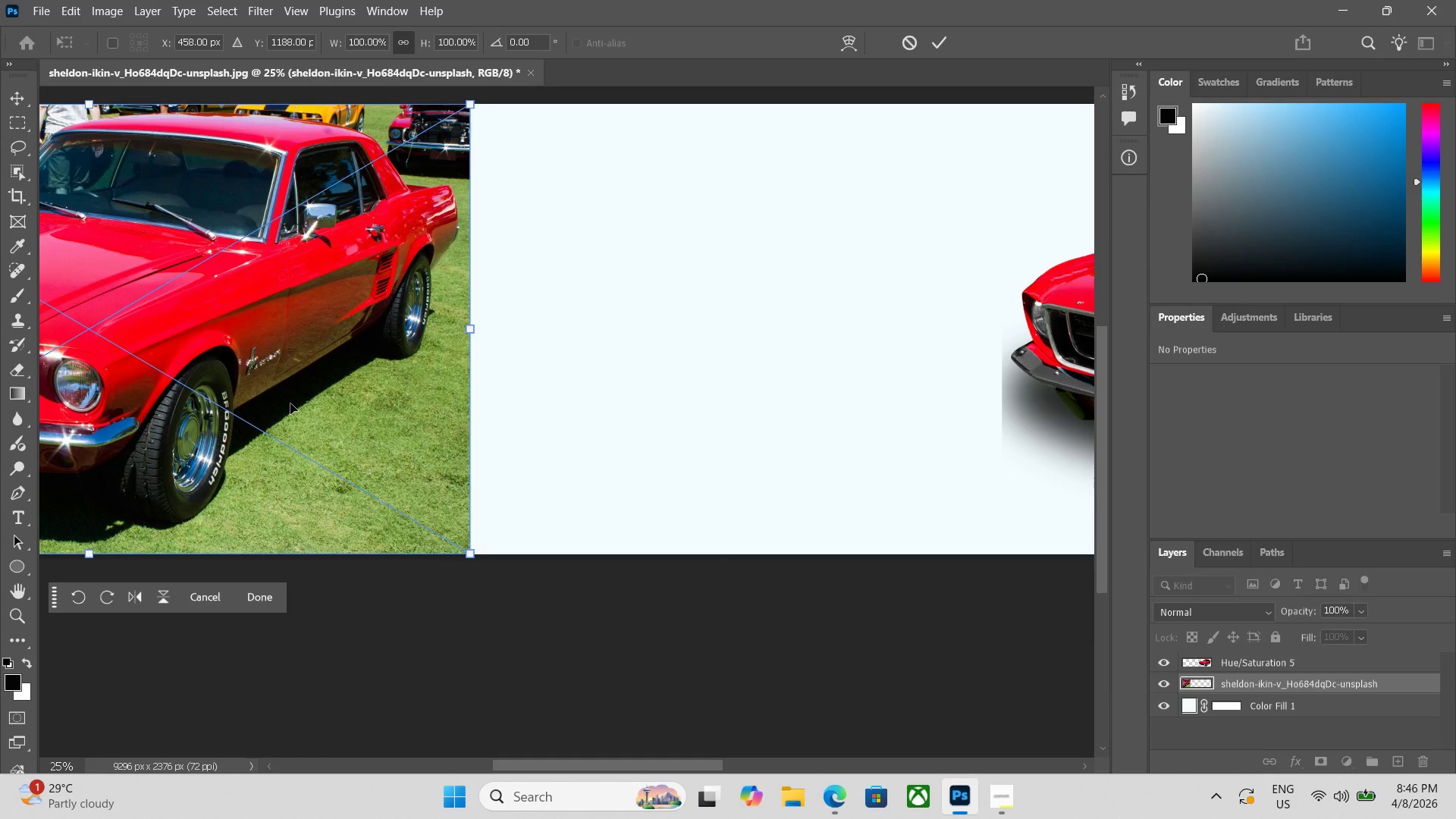 
key(Enter)
 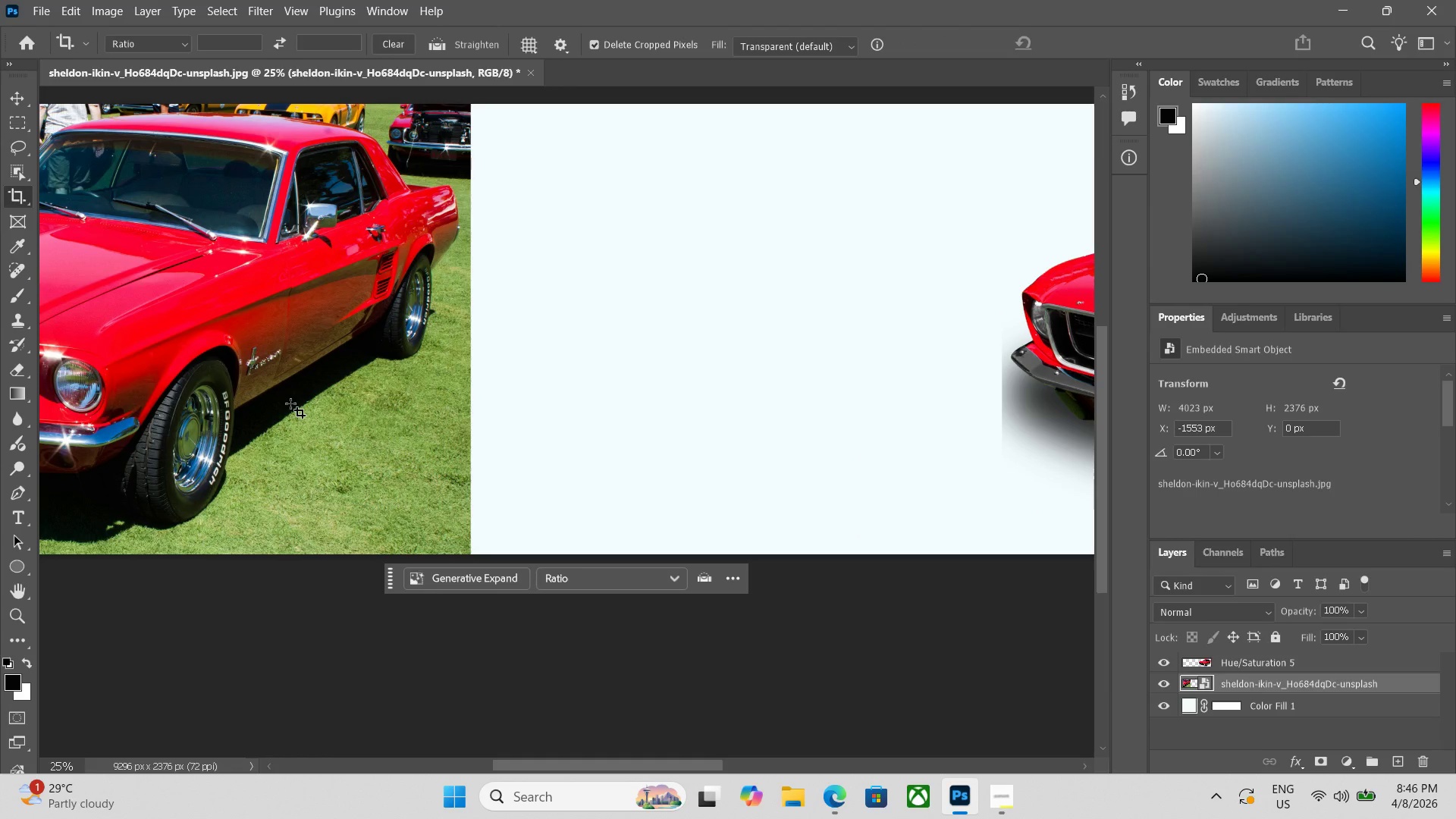 
key(V)
 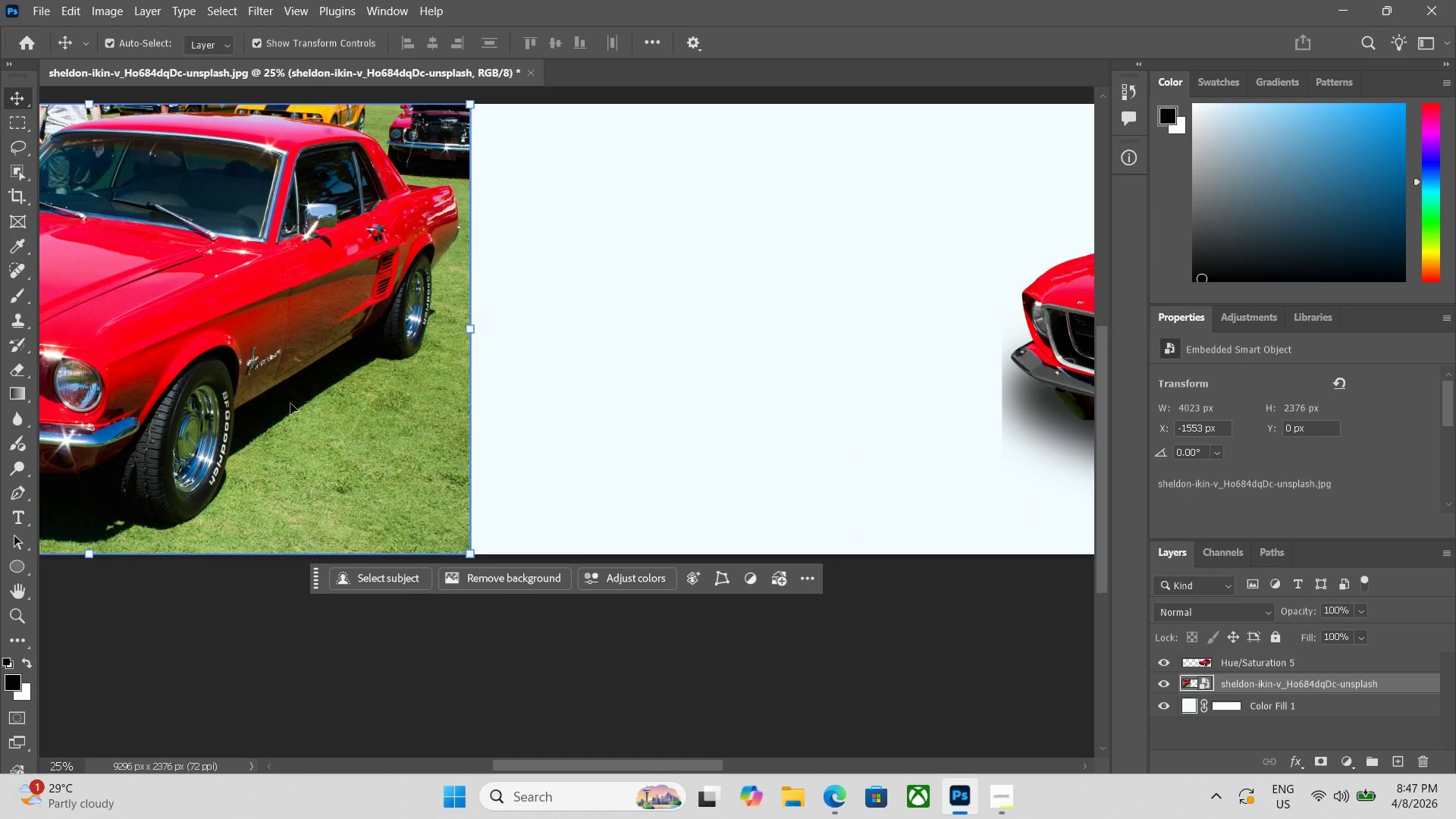 
left_click_drag(start_coordinate=[290, 403], to_coordinate=[819, 406])
 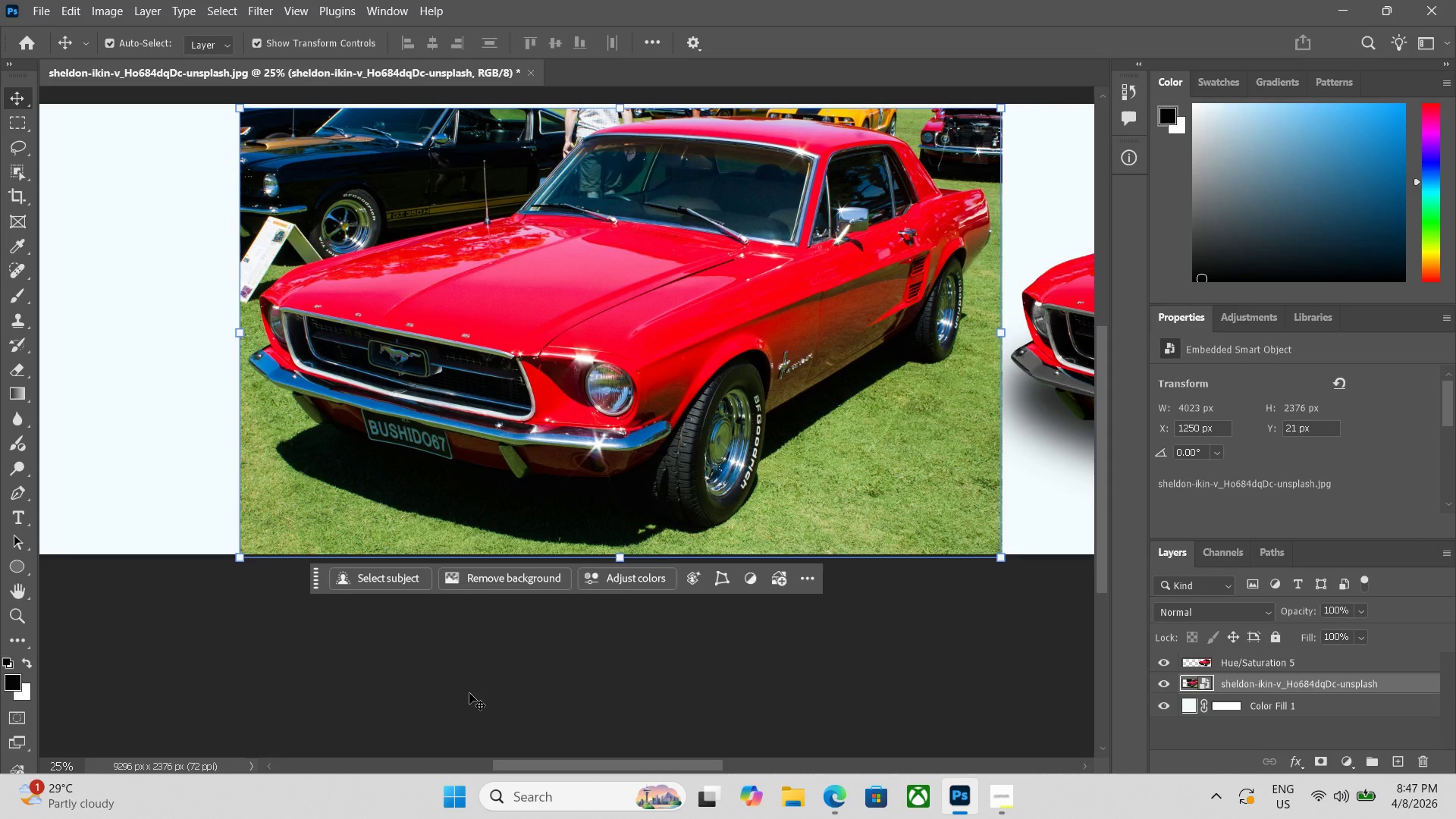 
key(Enter)
 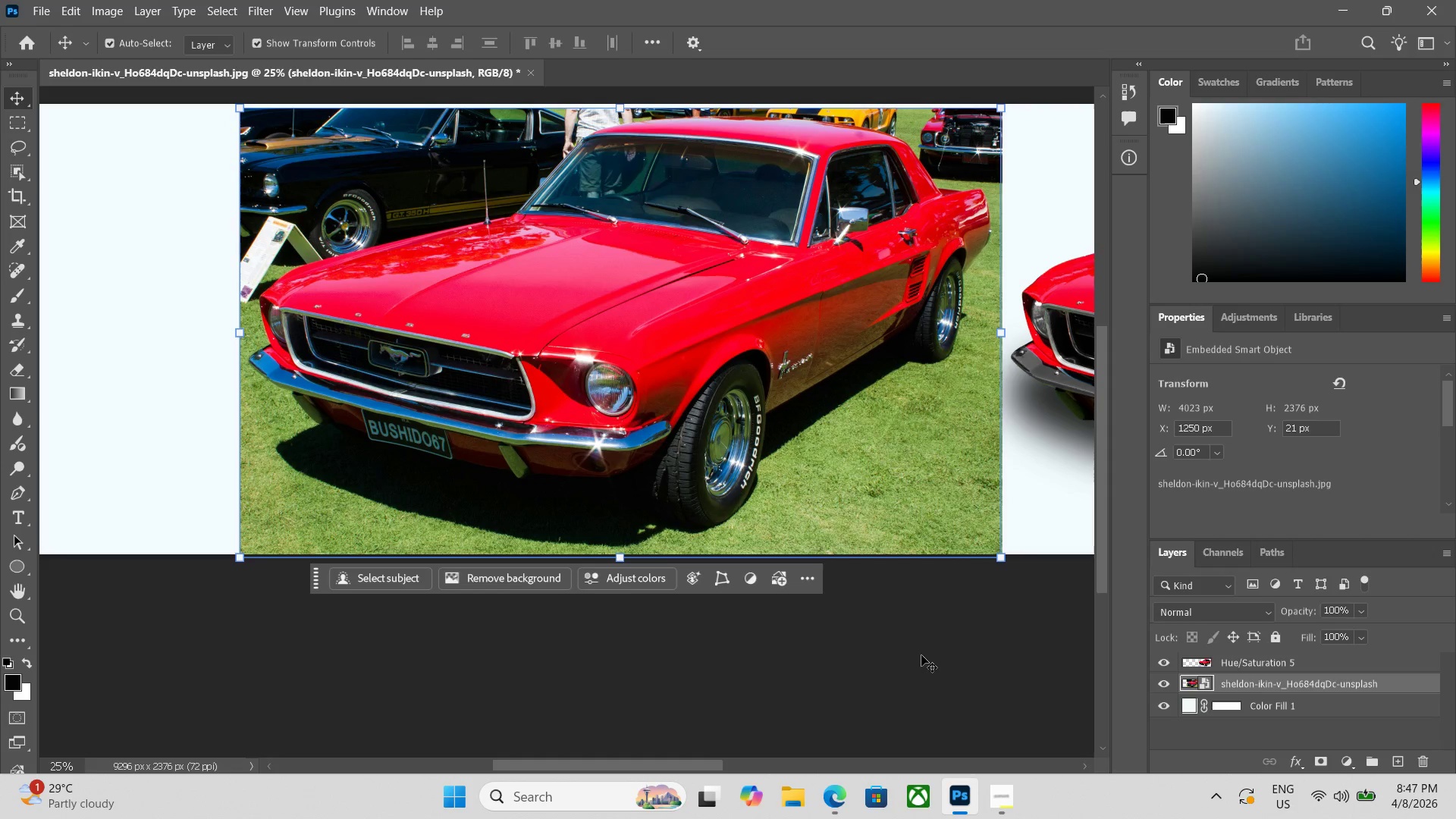 
key(Enter)
 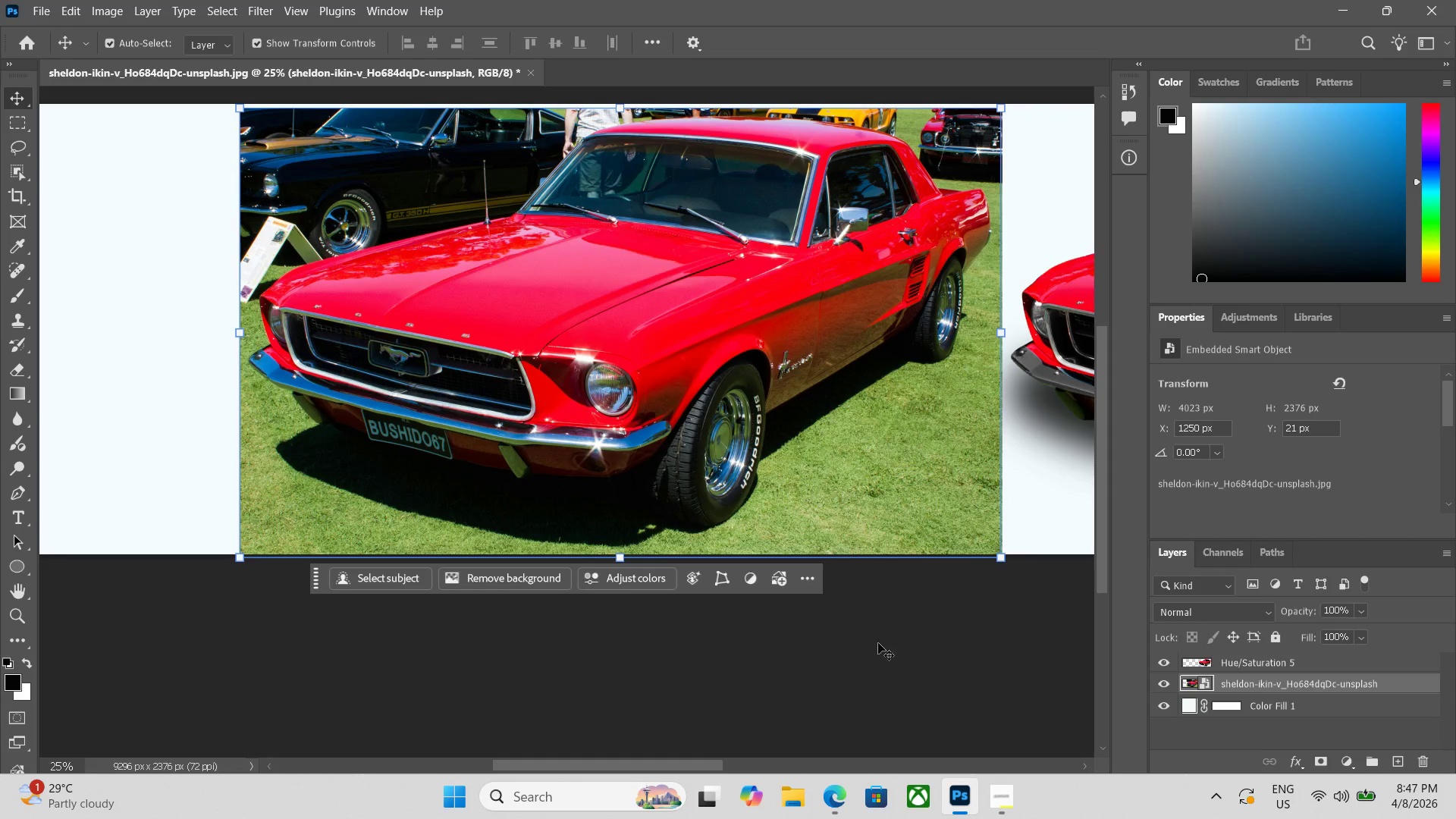 
left_click([878, 647])
 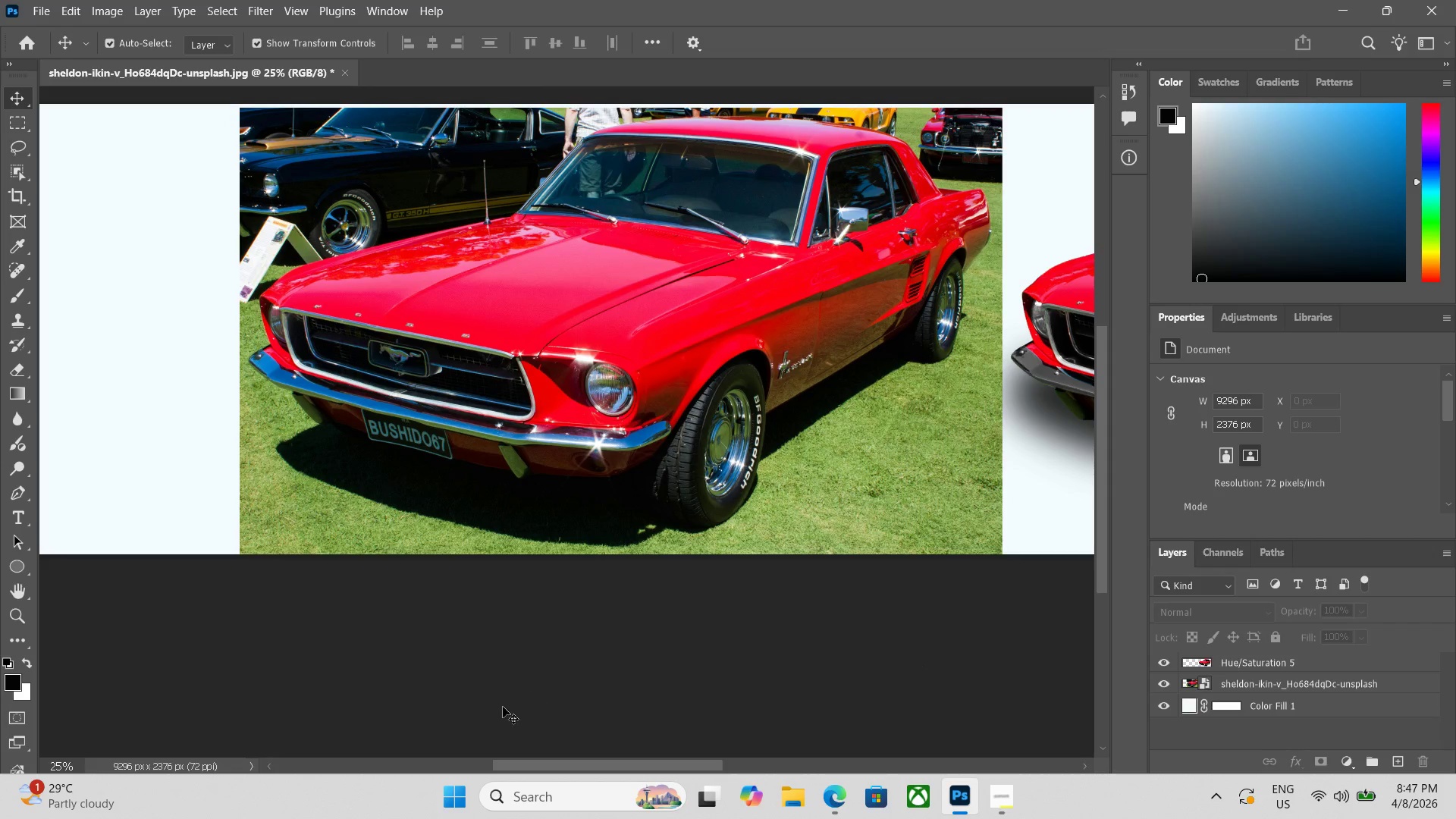 
hold_key(key=Space, duration=0.45)
 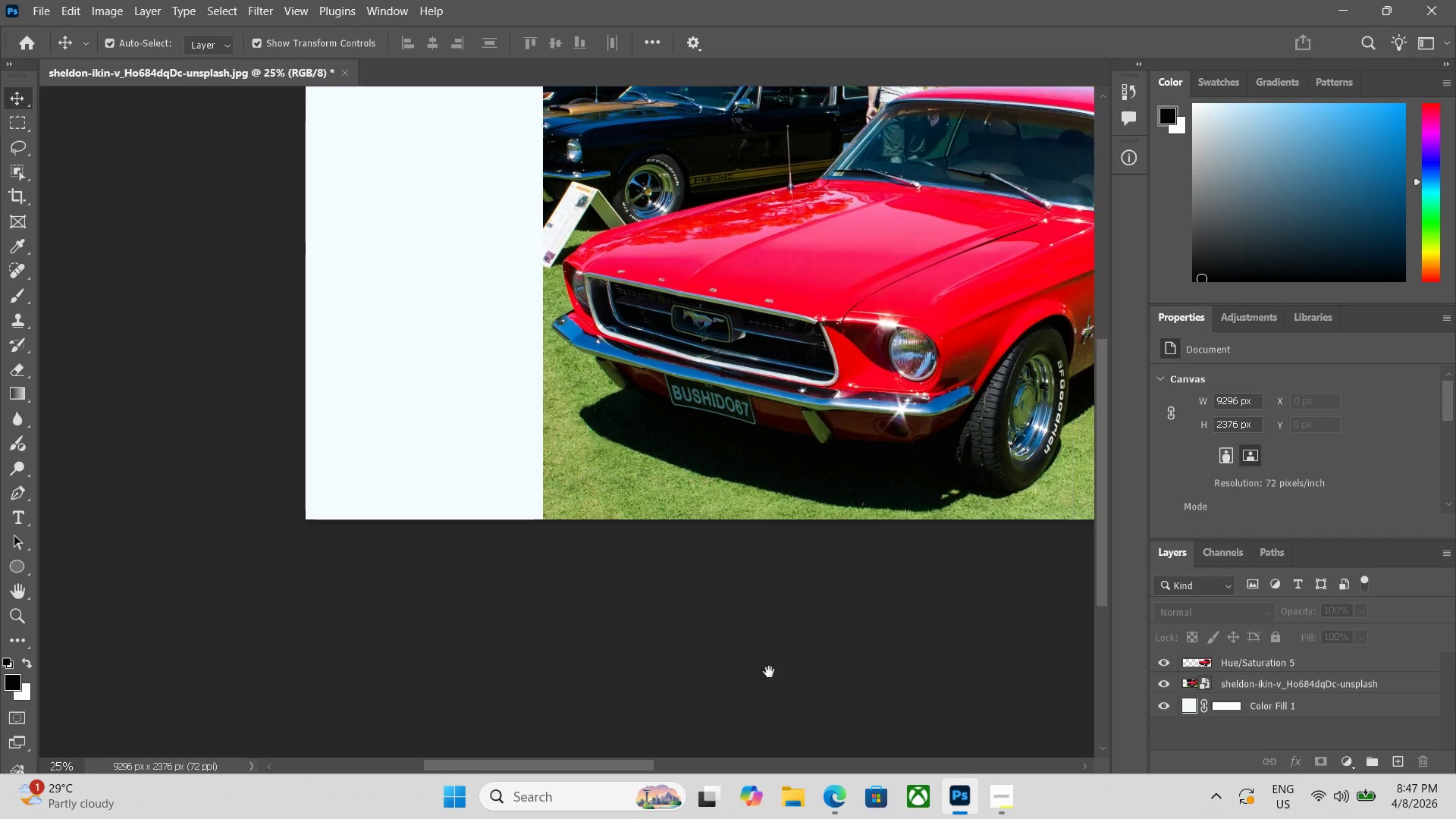 
left_click_drag(start_coordinate=[488, 714], to_coordinate=[628, 692])
 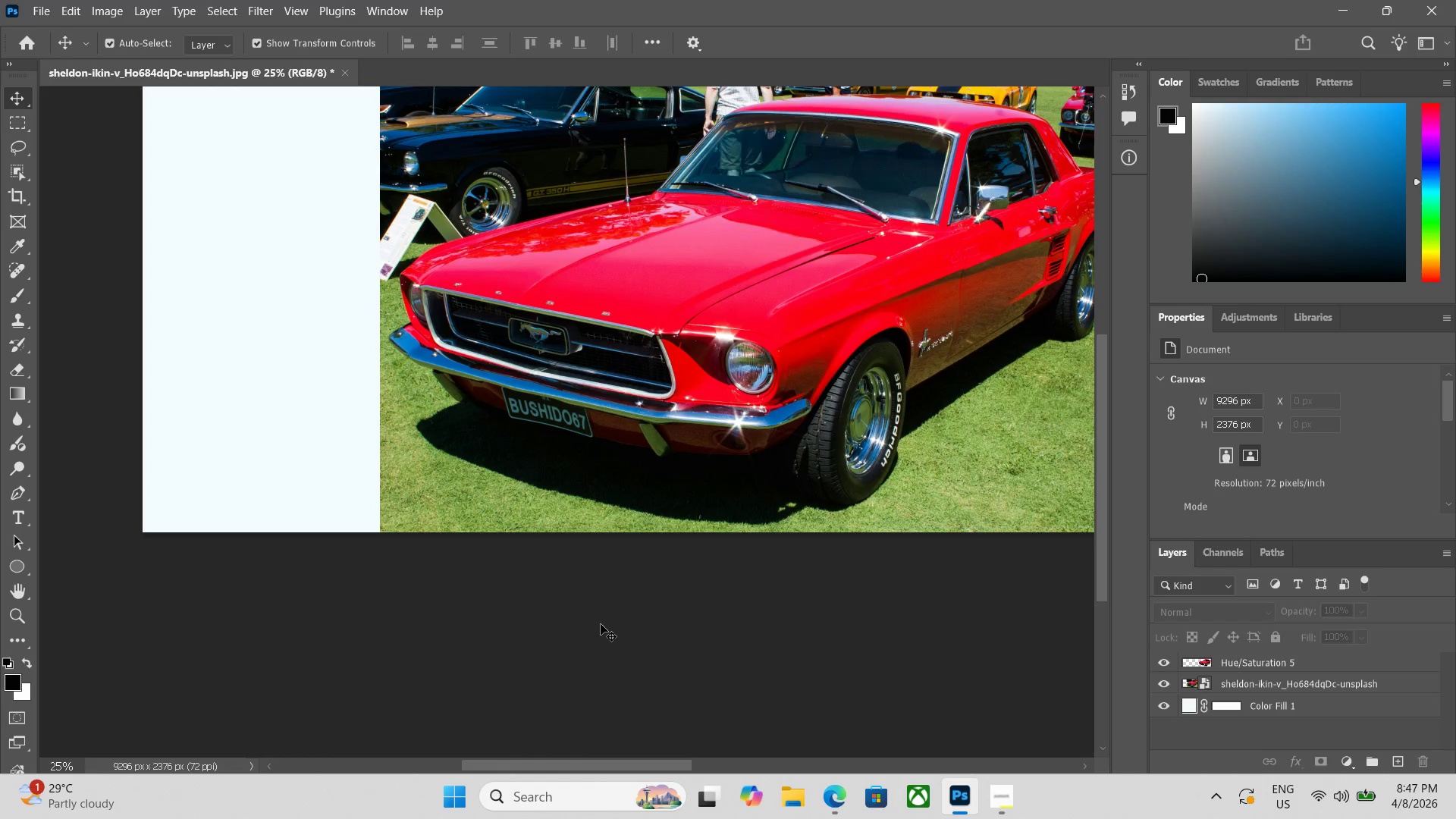 
key(Space)
 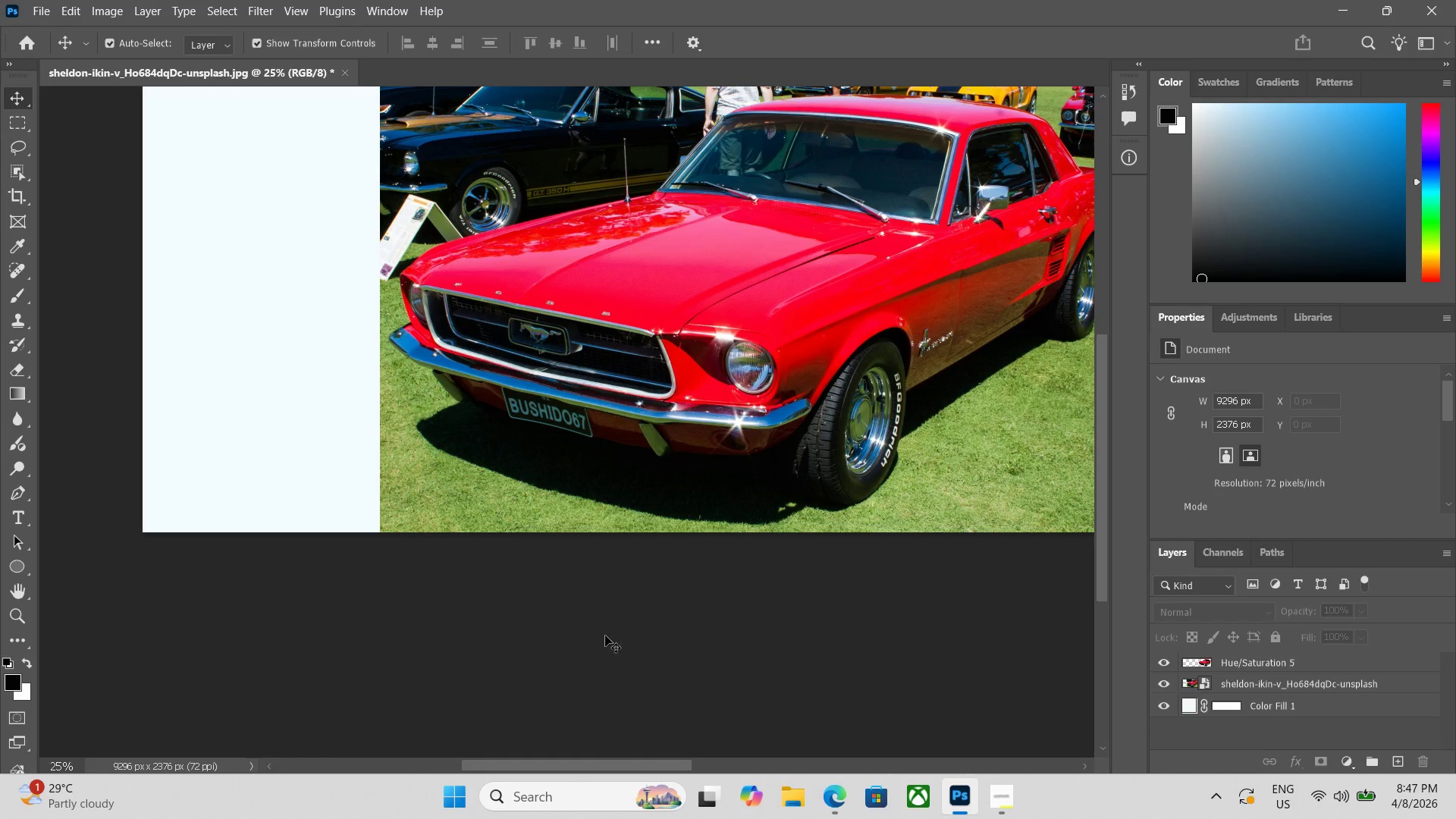 
key(C)
 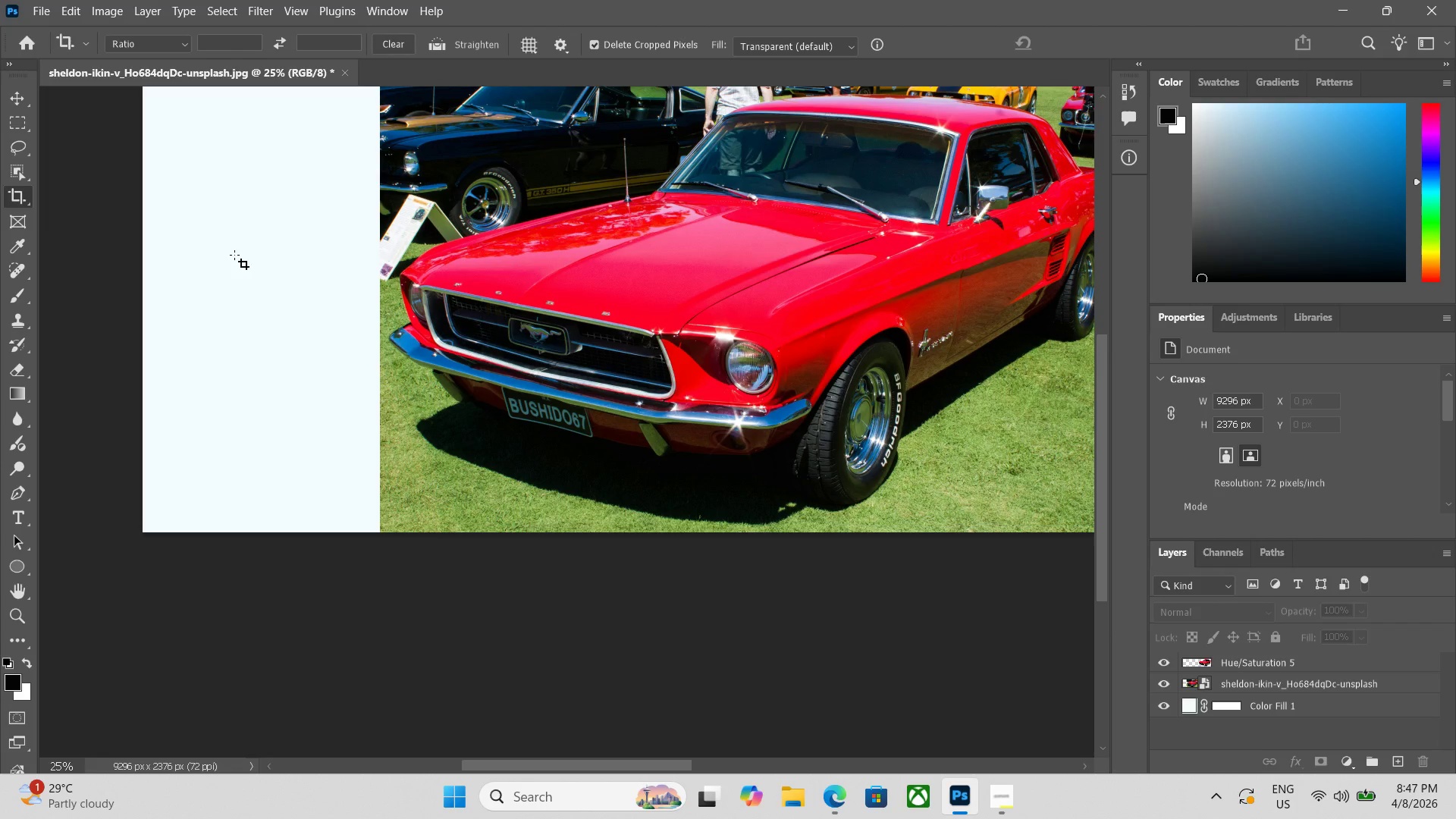 
hold_key(key=Space, duration=0.47)
 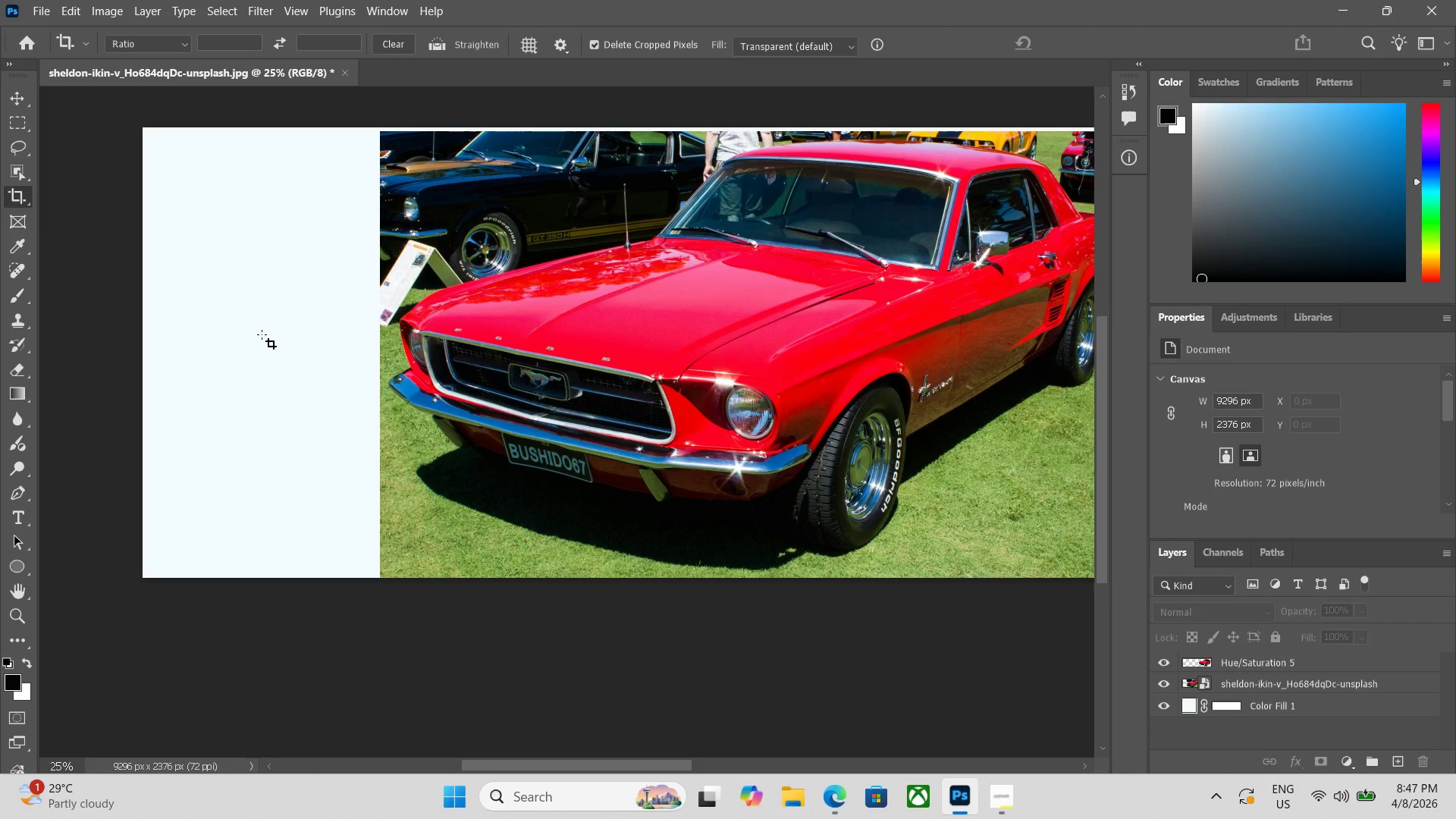 
scroll: coordinate [262, 336], scroll_direction: up, amount: 3.0
 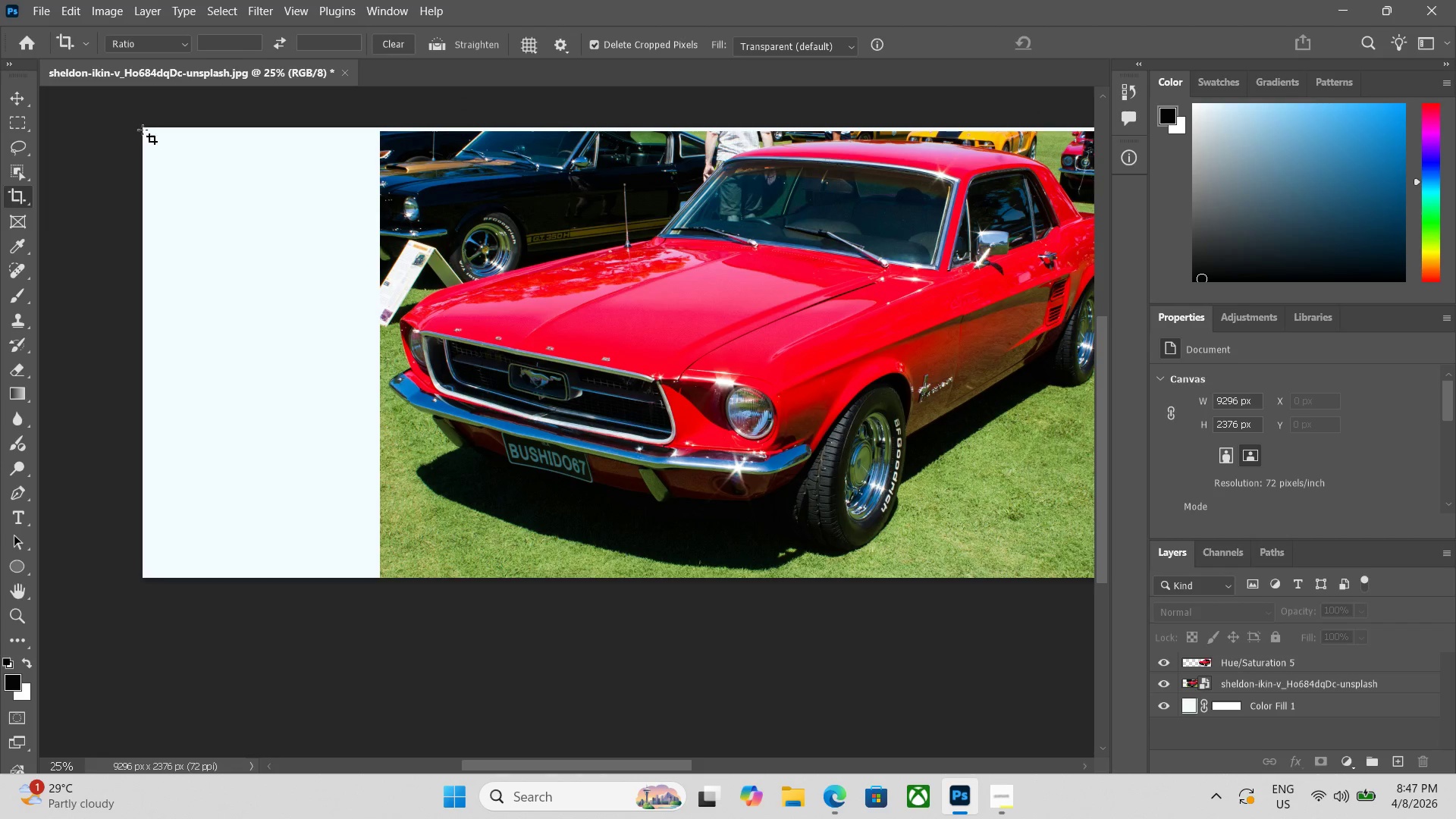 
left_click_drag(start_coordinate=[140, 126], to_coordinate=[1419, 688])
 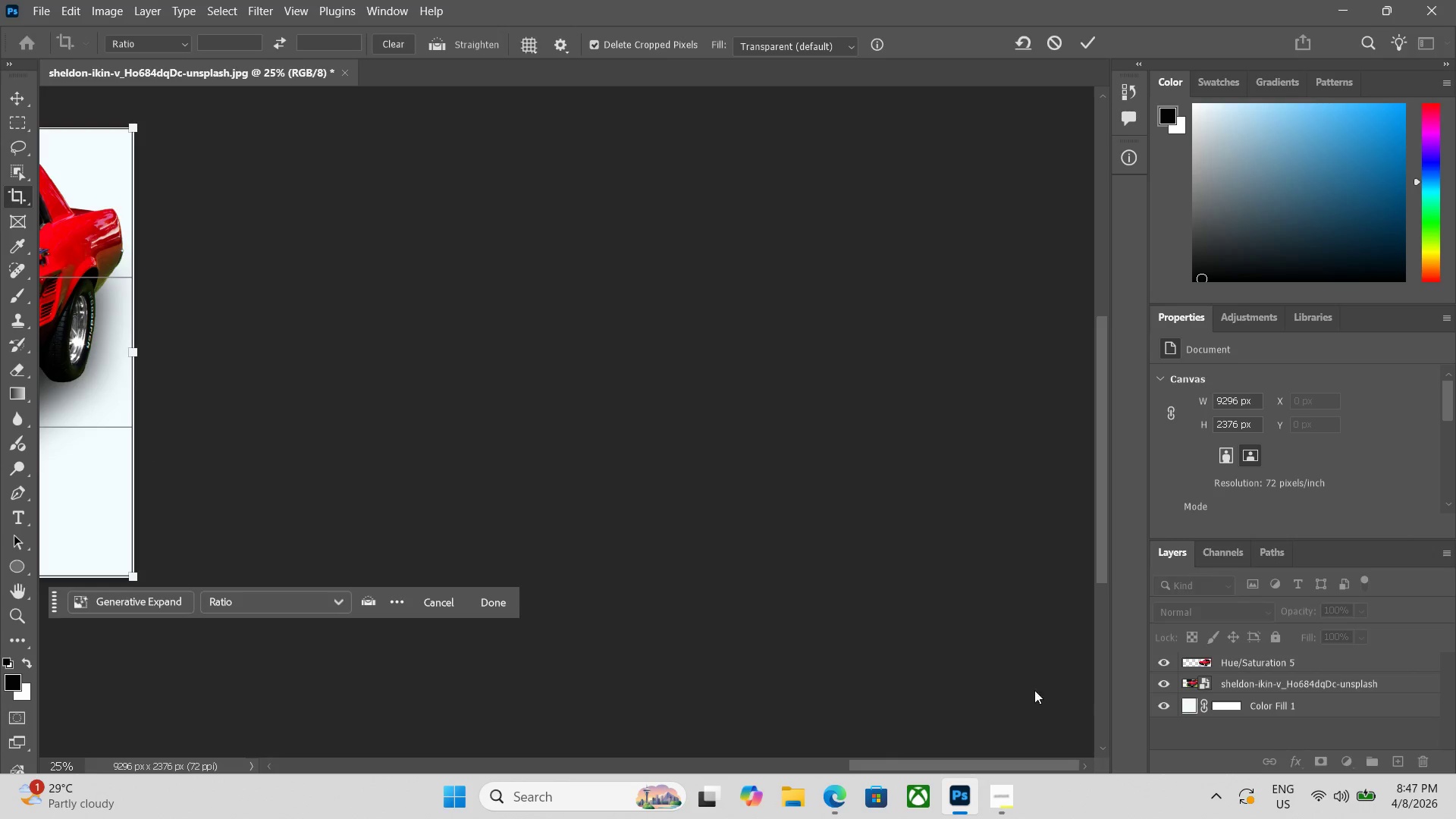 
hold_key(key=Space, duration=0.72)
 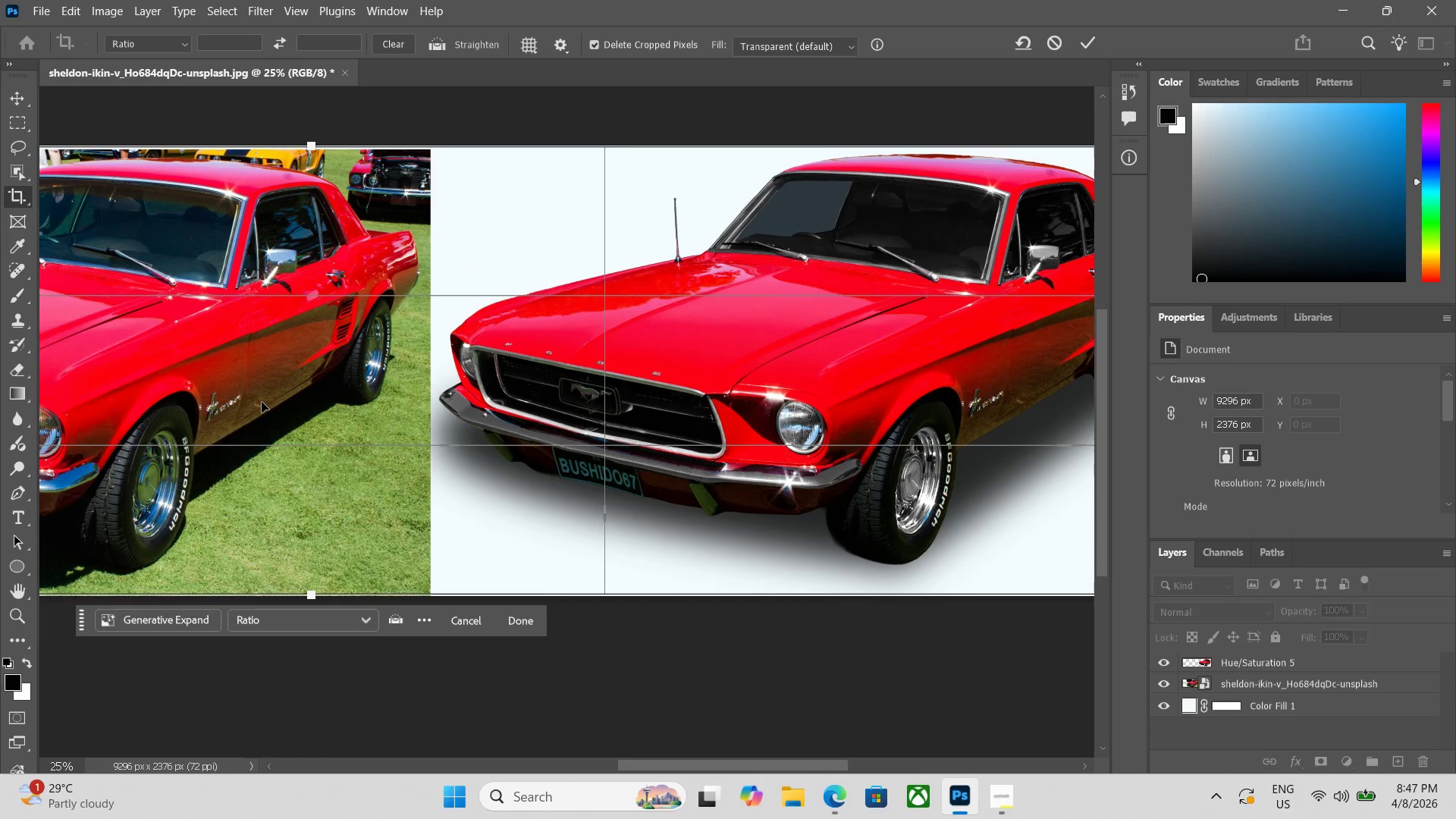 
left_click_drag(start_coordinate=[397, 441], to_coordinate=[1455, 460])
 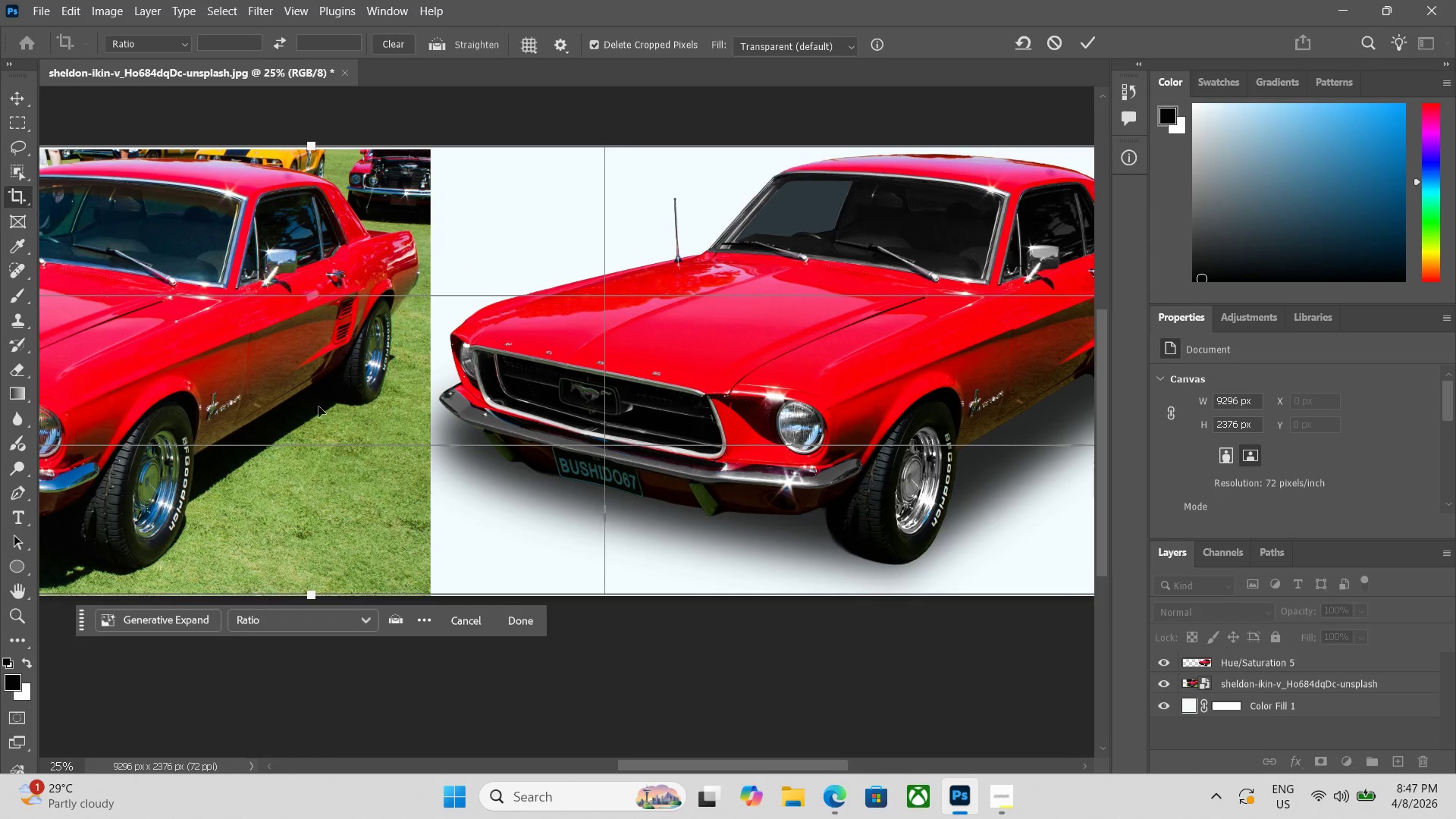 
hold_key(key=Space, duration=1.05)
 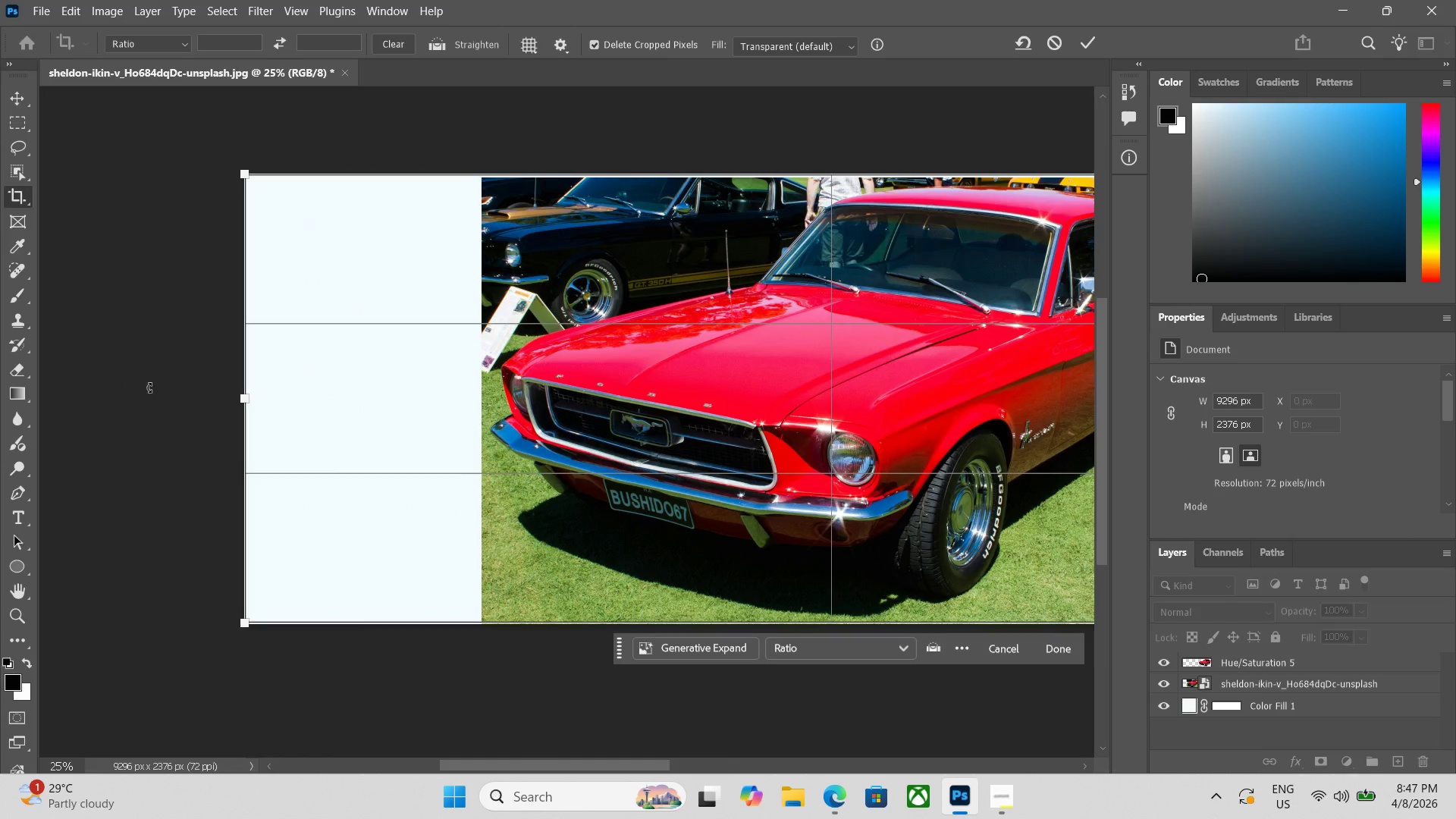 
left_click_drag(start_coordinate=[249, 400], to_coordinate=[1059, 428])
 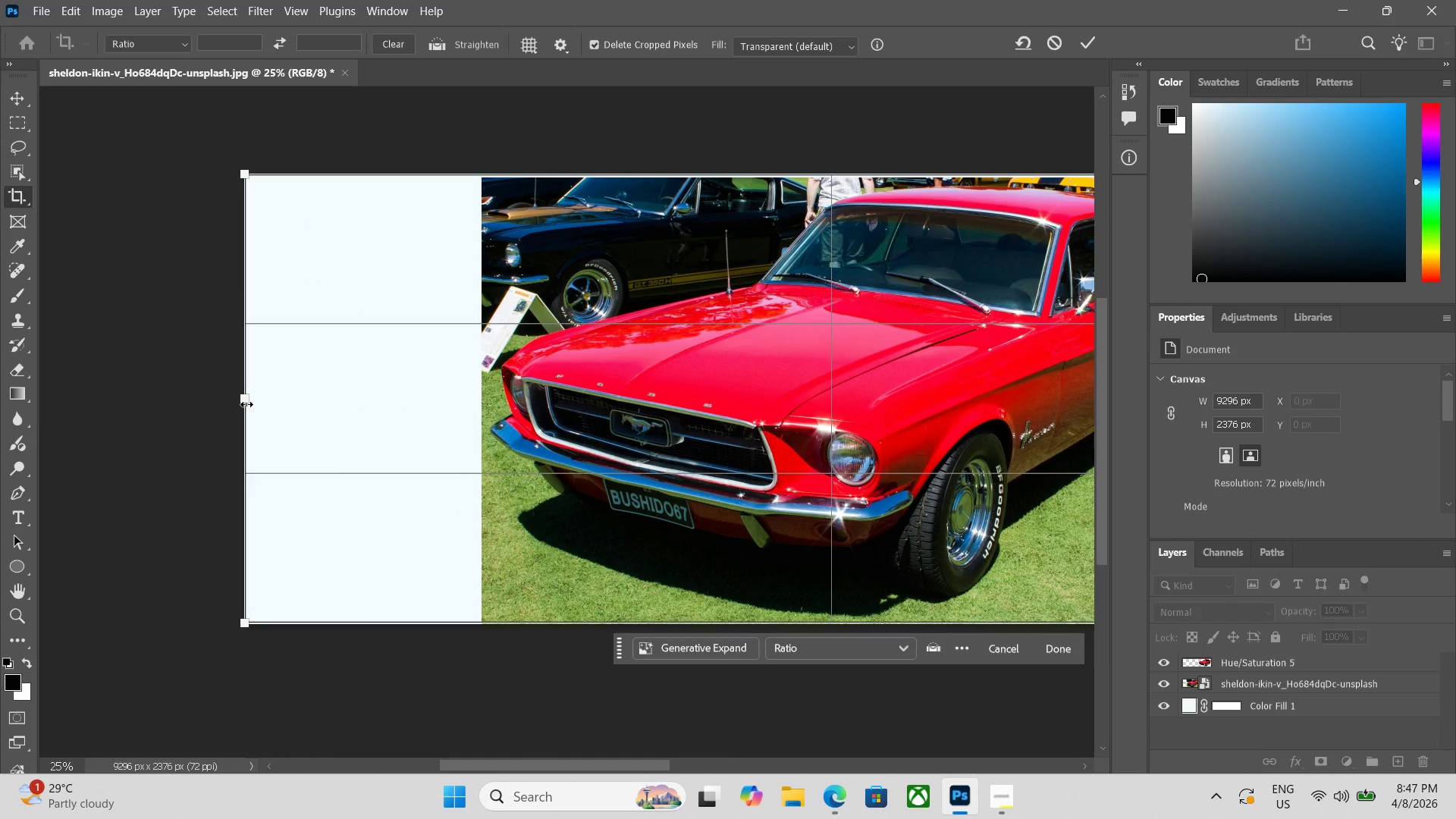 
left_click_drag(start_coordinate=[243, 395], to_coordinate=[478, 422])
 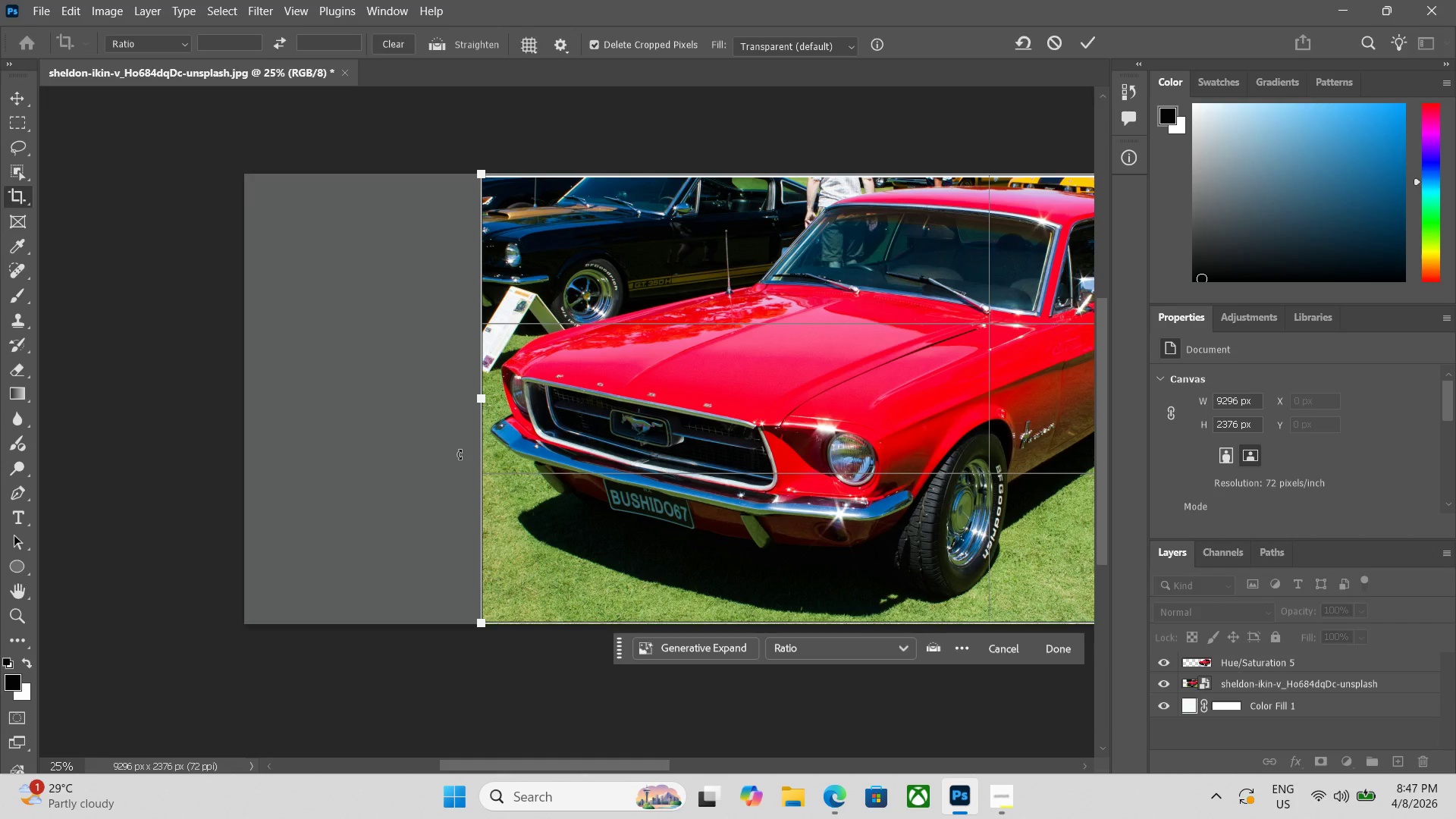 
key(Enter)
 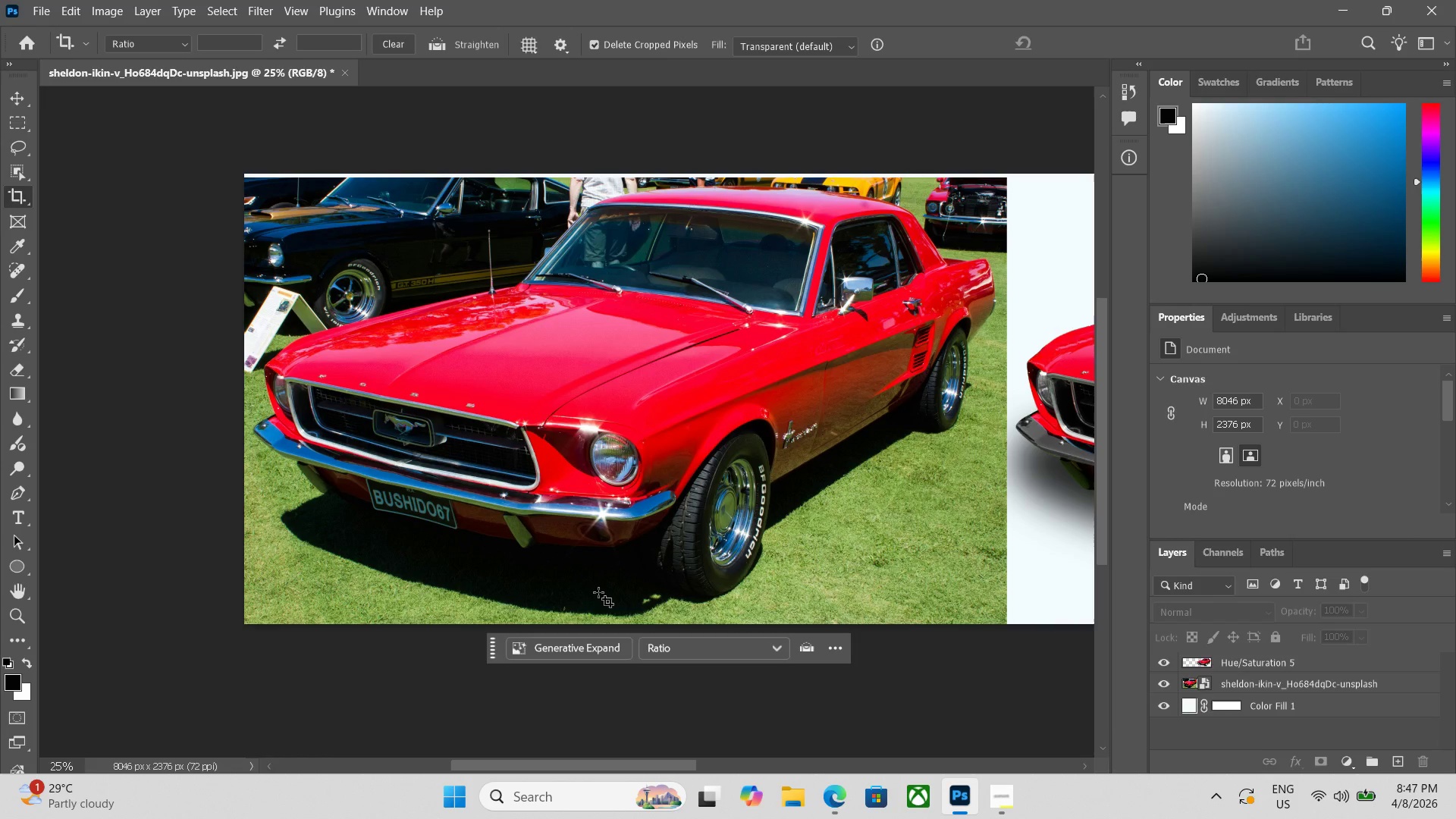 
key(Control+Minus)
 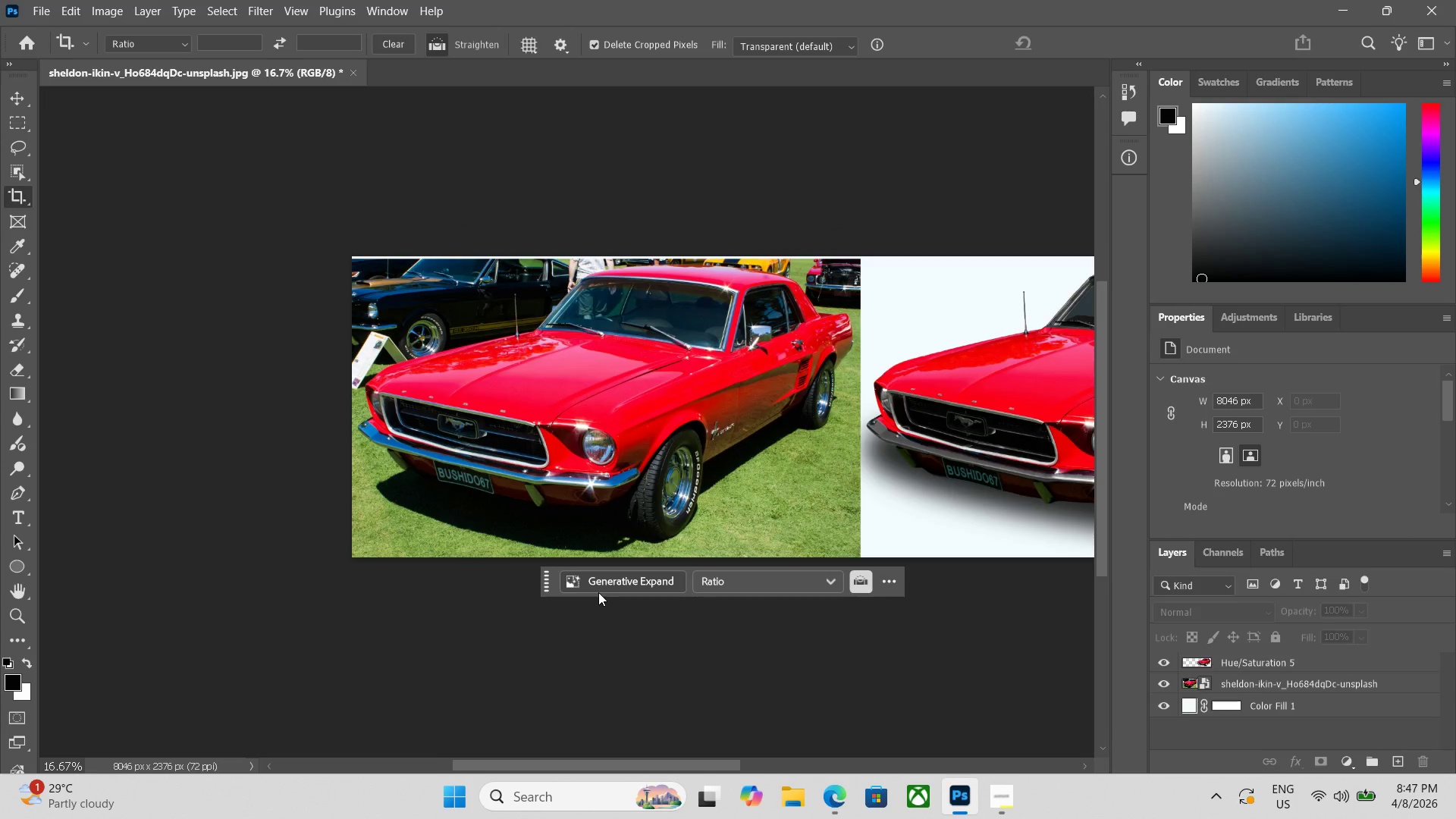 
key(Control+Minus)
 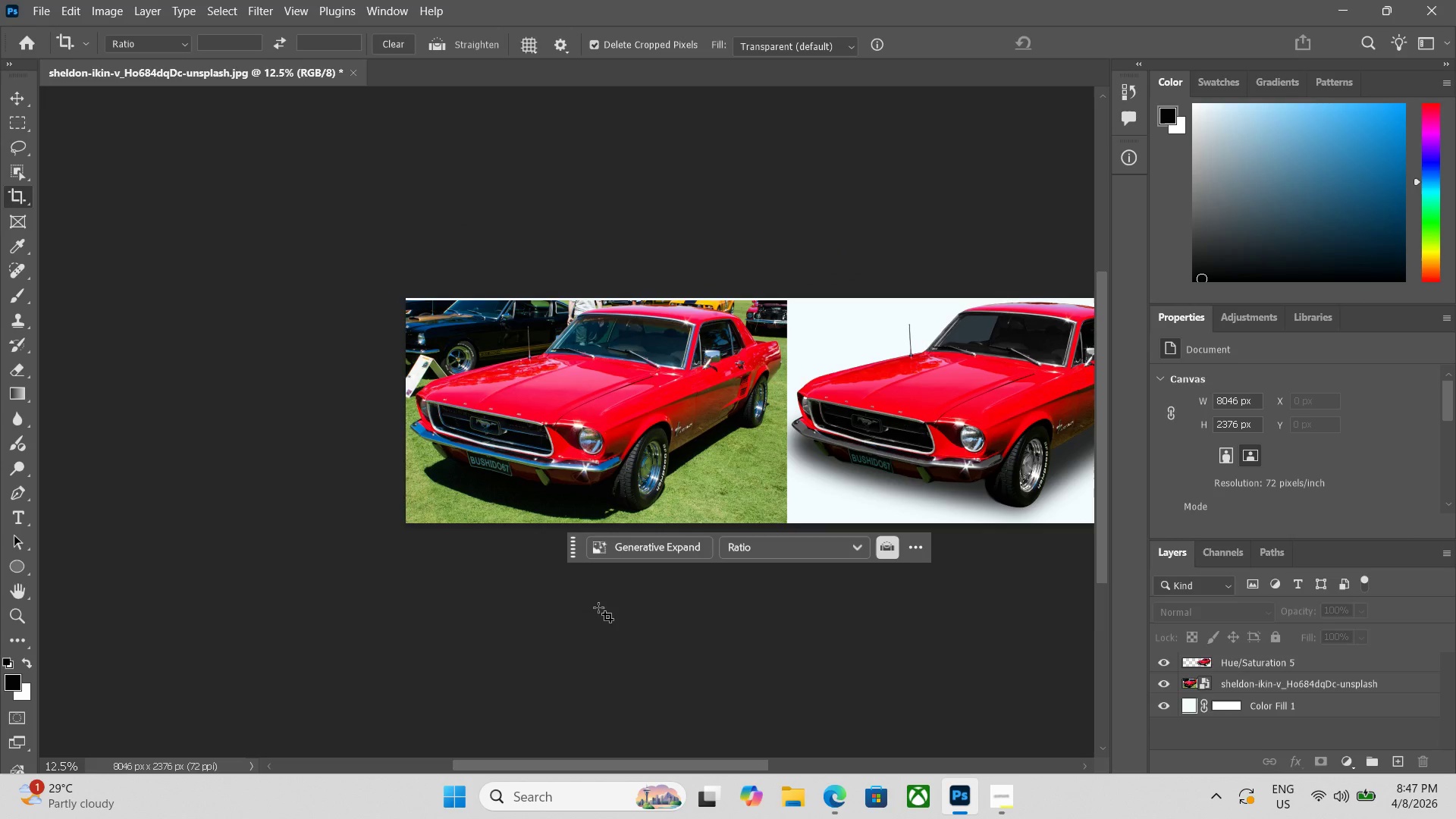 
hold_key(key=Space, duration=1.28)
 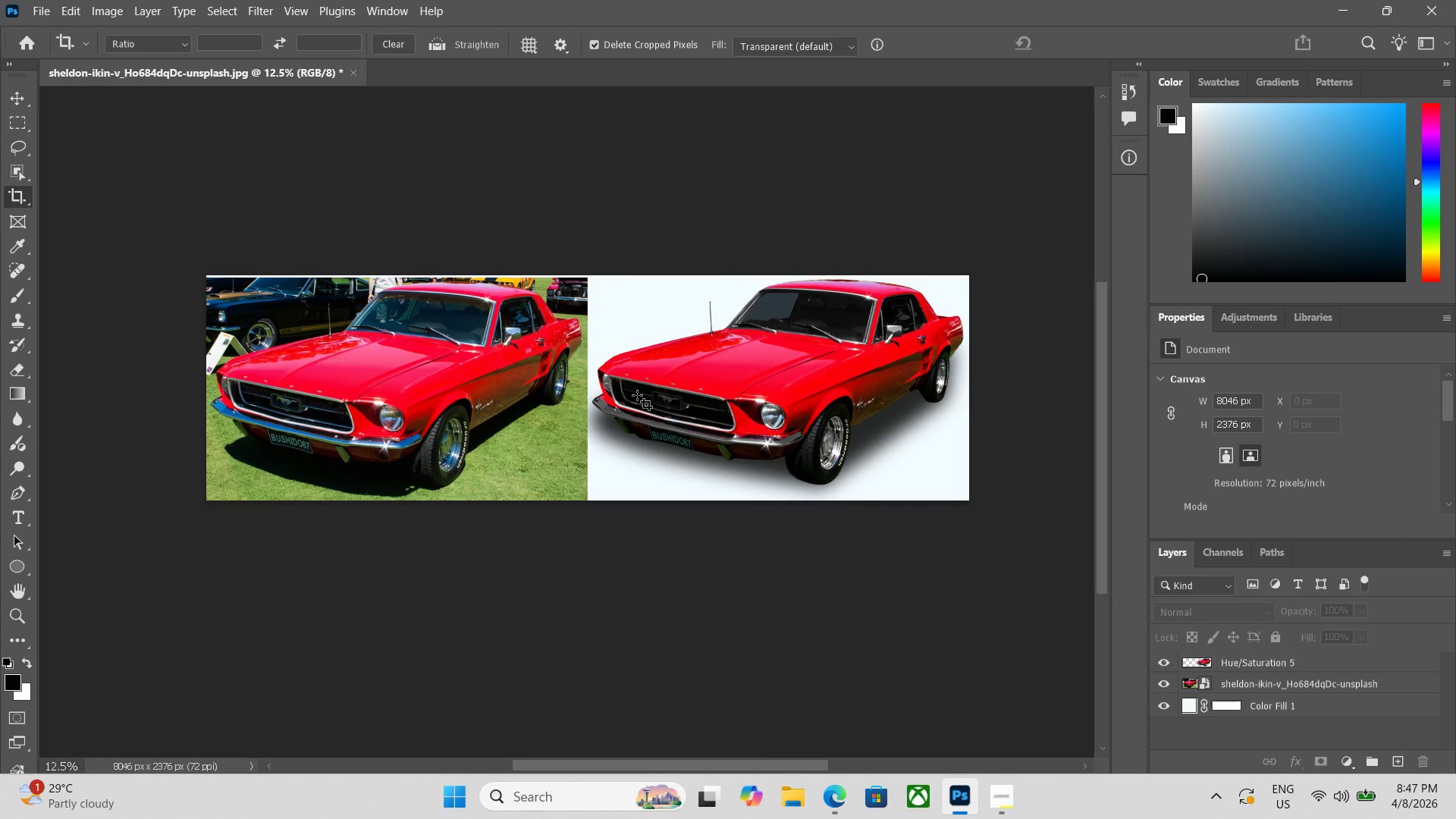 
left_click_drag(start_coordinate=[683, 568], to_coordinate=[484, 545])
 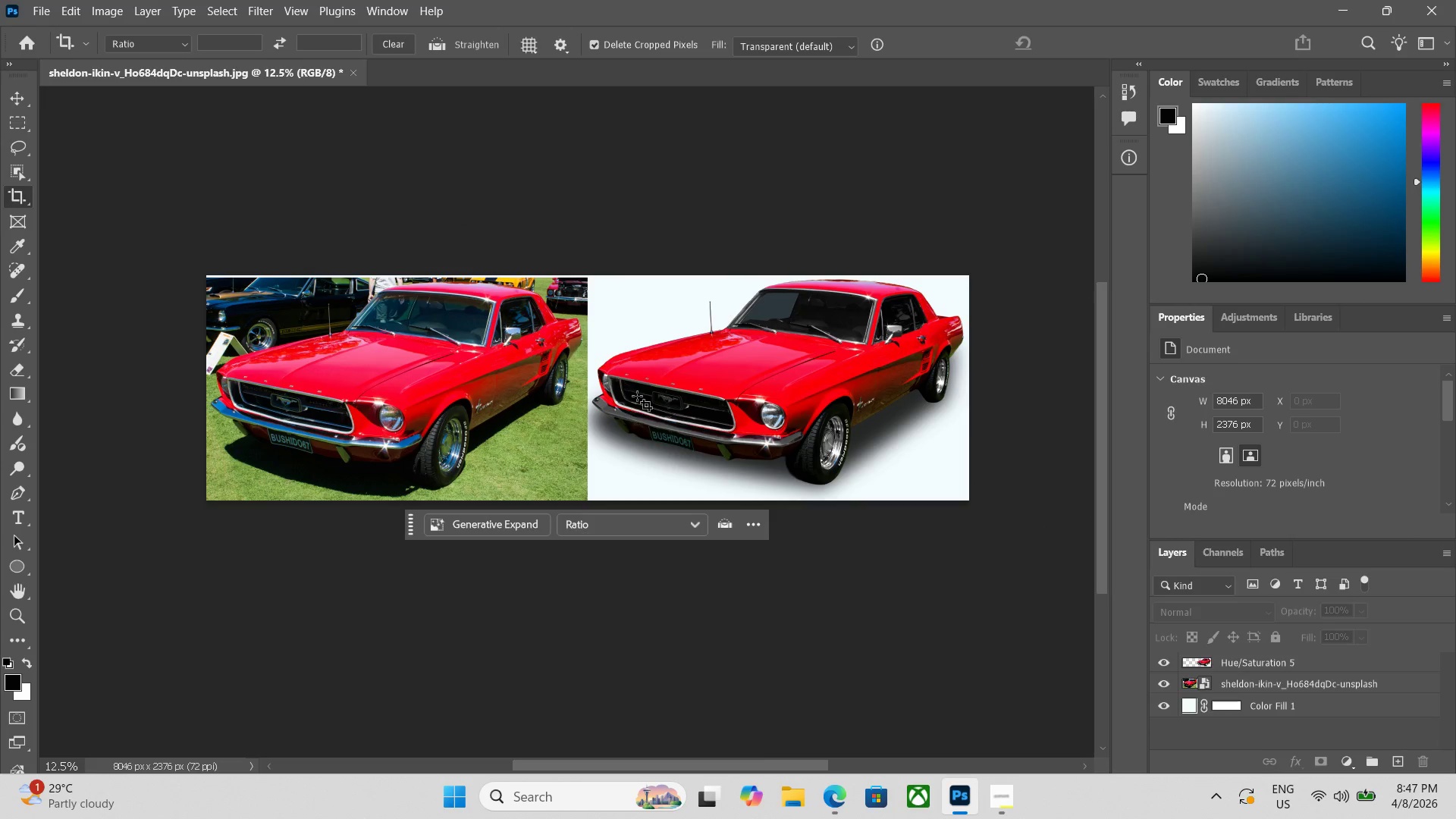 
left_click([637, 395])
 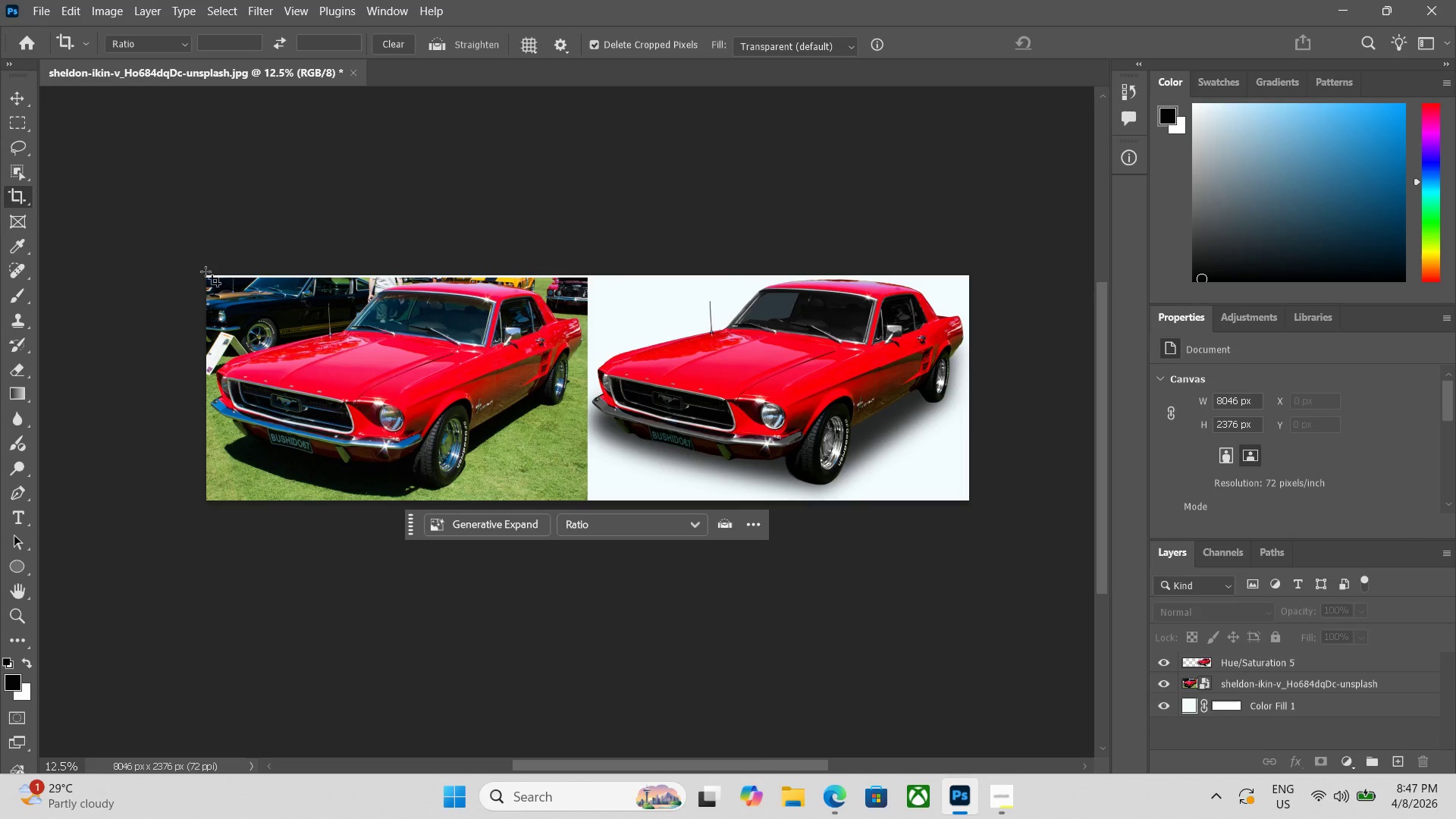 
left_click_drag(start_coordinate=[206, 274], to_coordinate=[741, 621])
 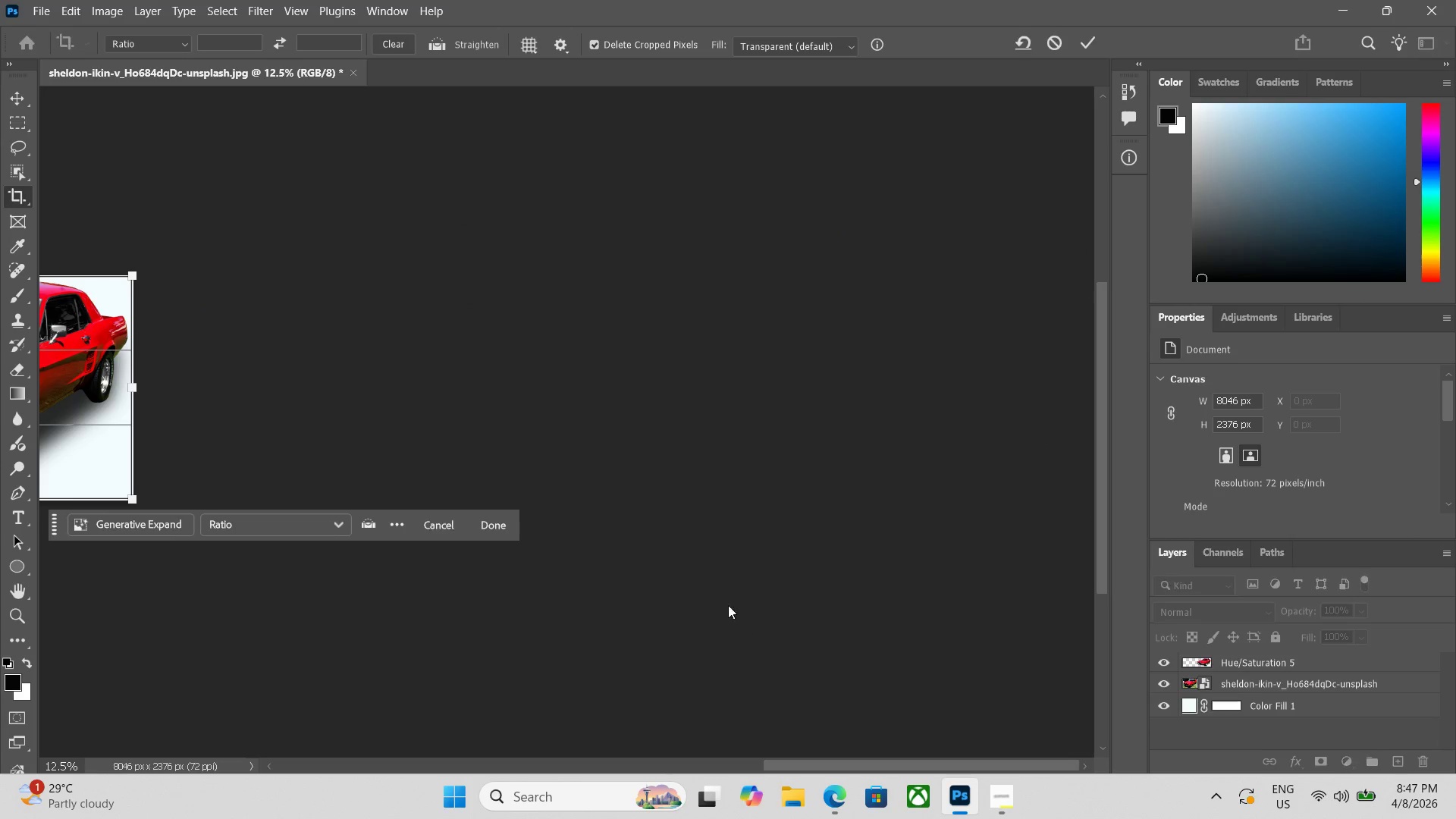 
hold_key(key=Space, duration=1.09)
 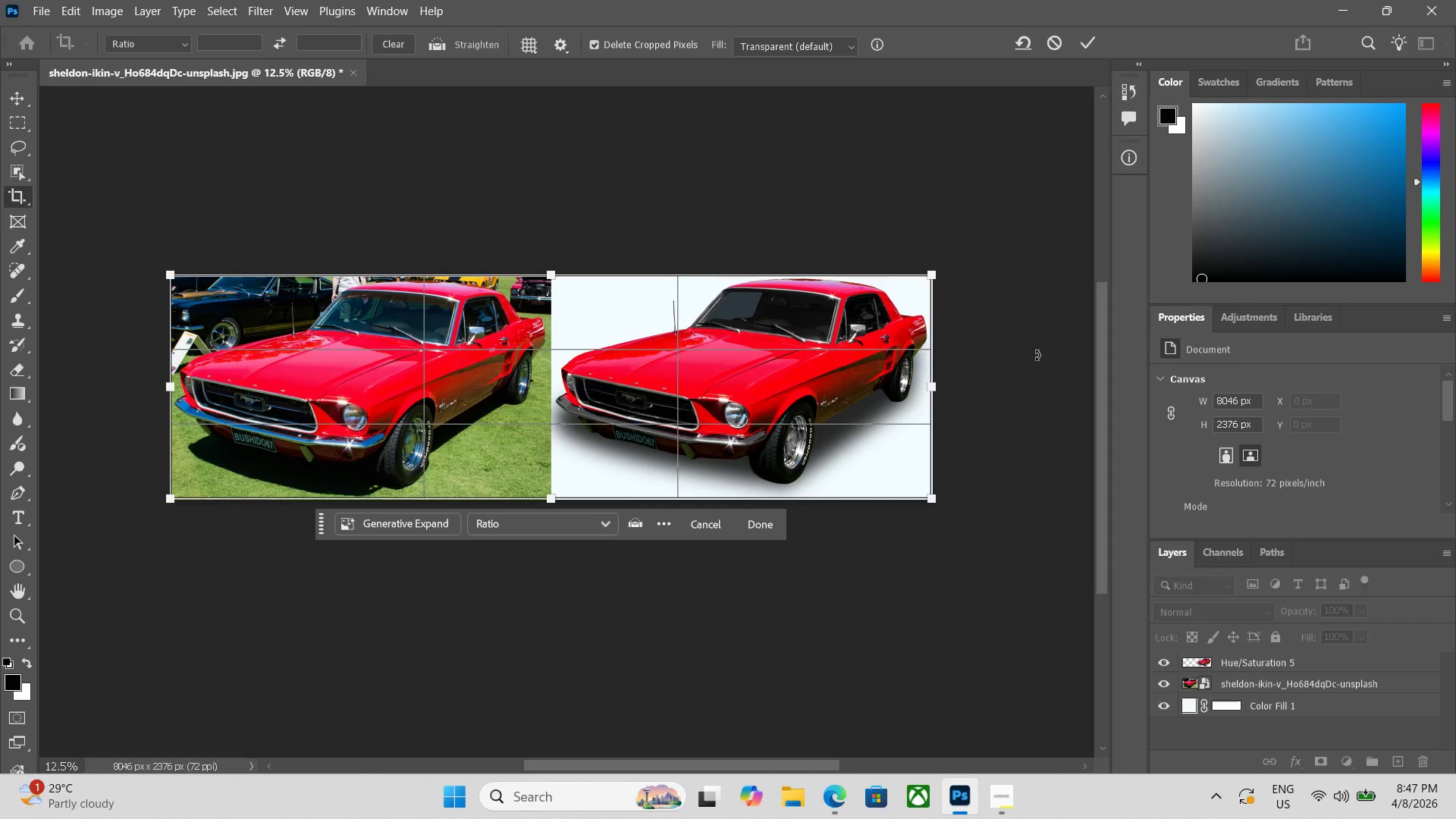 
left_click_drag(start_coordinate=[411, 381], to_coordinate=[1210, 381])
 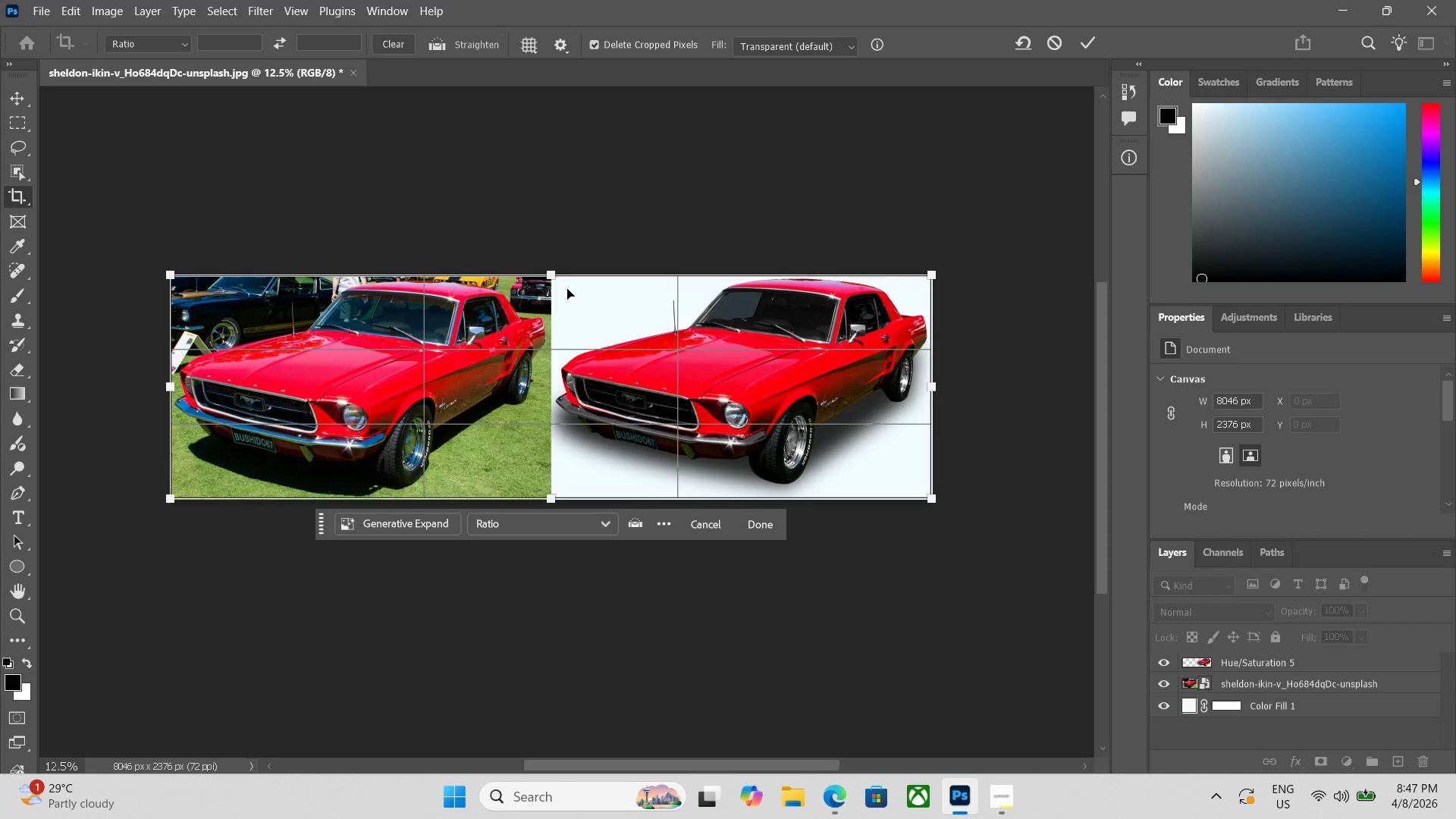 
left_click_drag(start_coordinate=[550, 275], to_coordinate=[554, 277])
 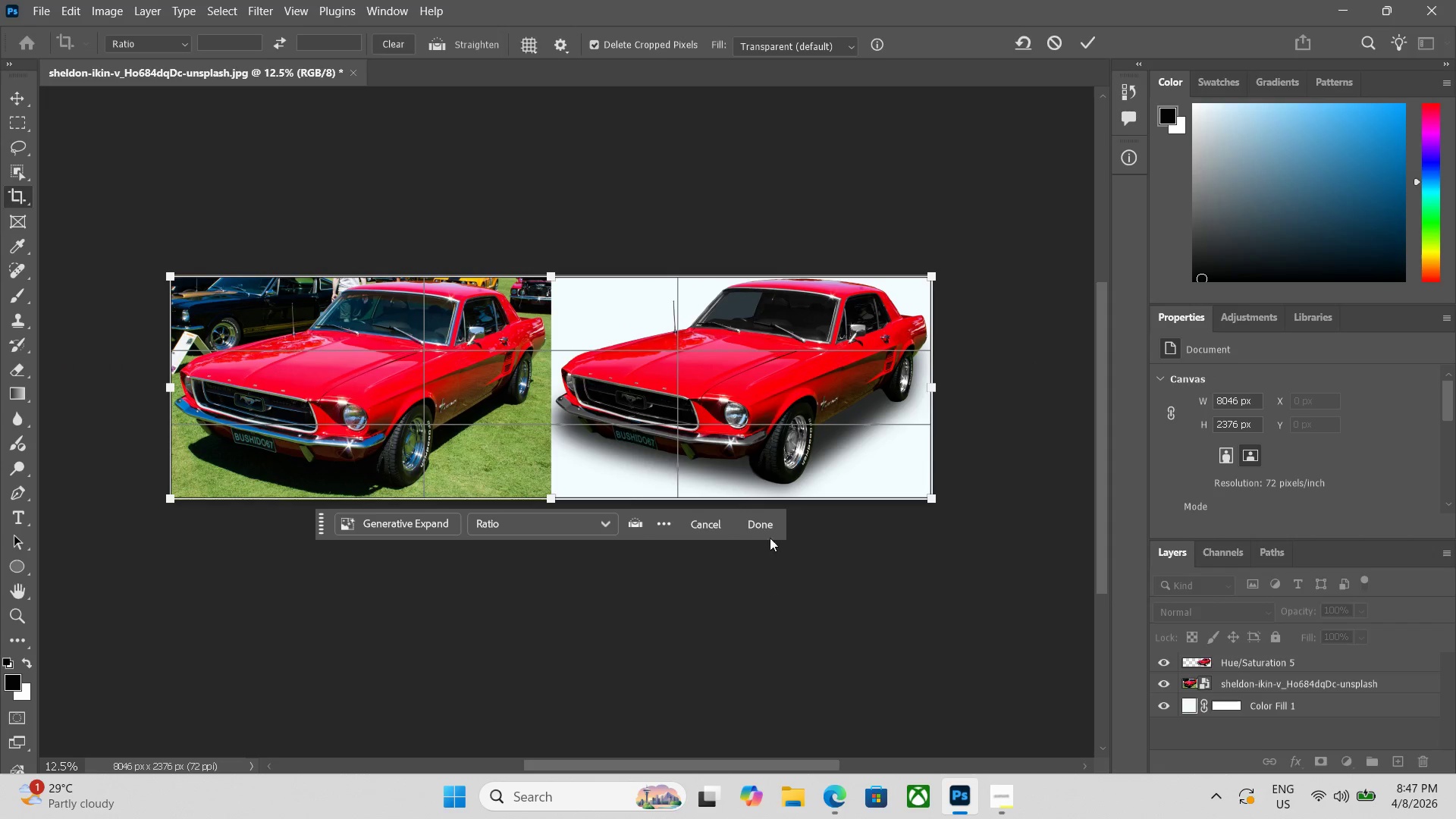 
left_click([768, 525])
 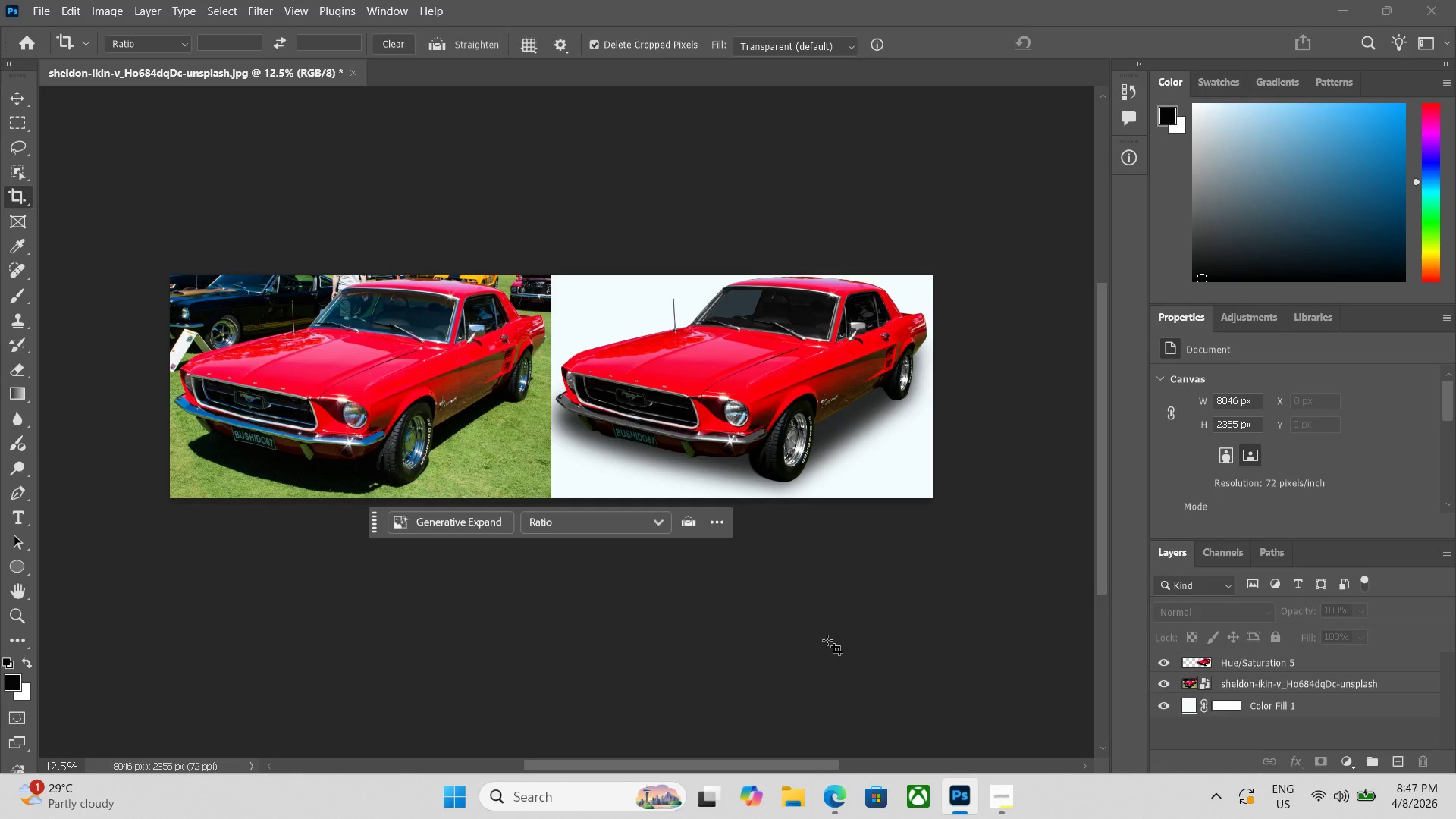 
scroll: coordinate [827, 640], scroll_direction: up, amount: 1.0
 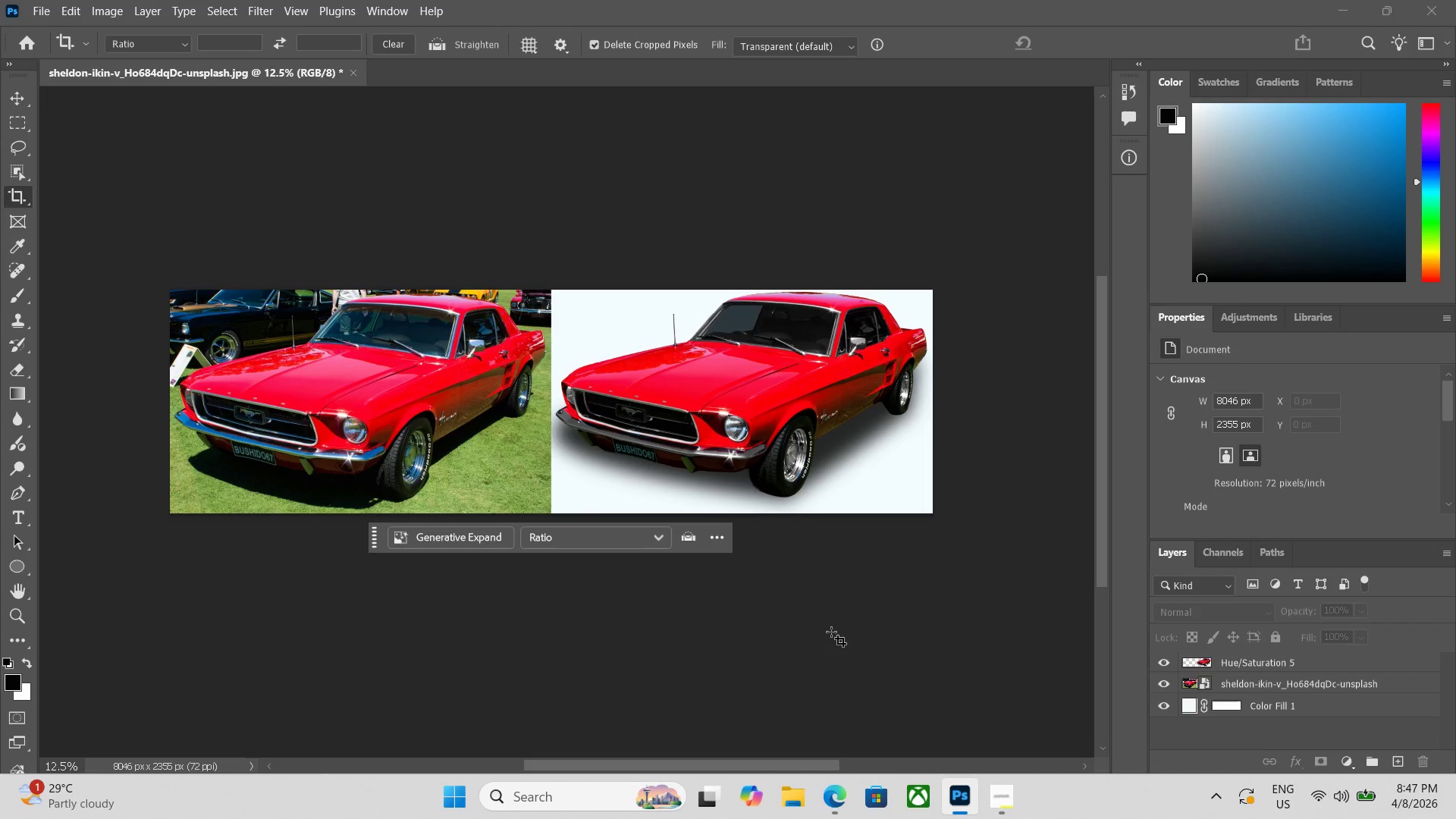 
wait(5.07)
 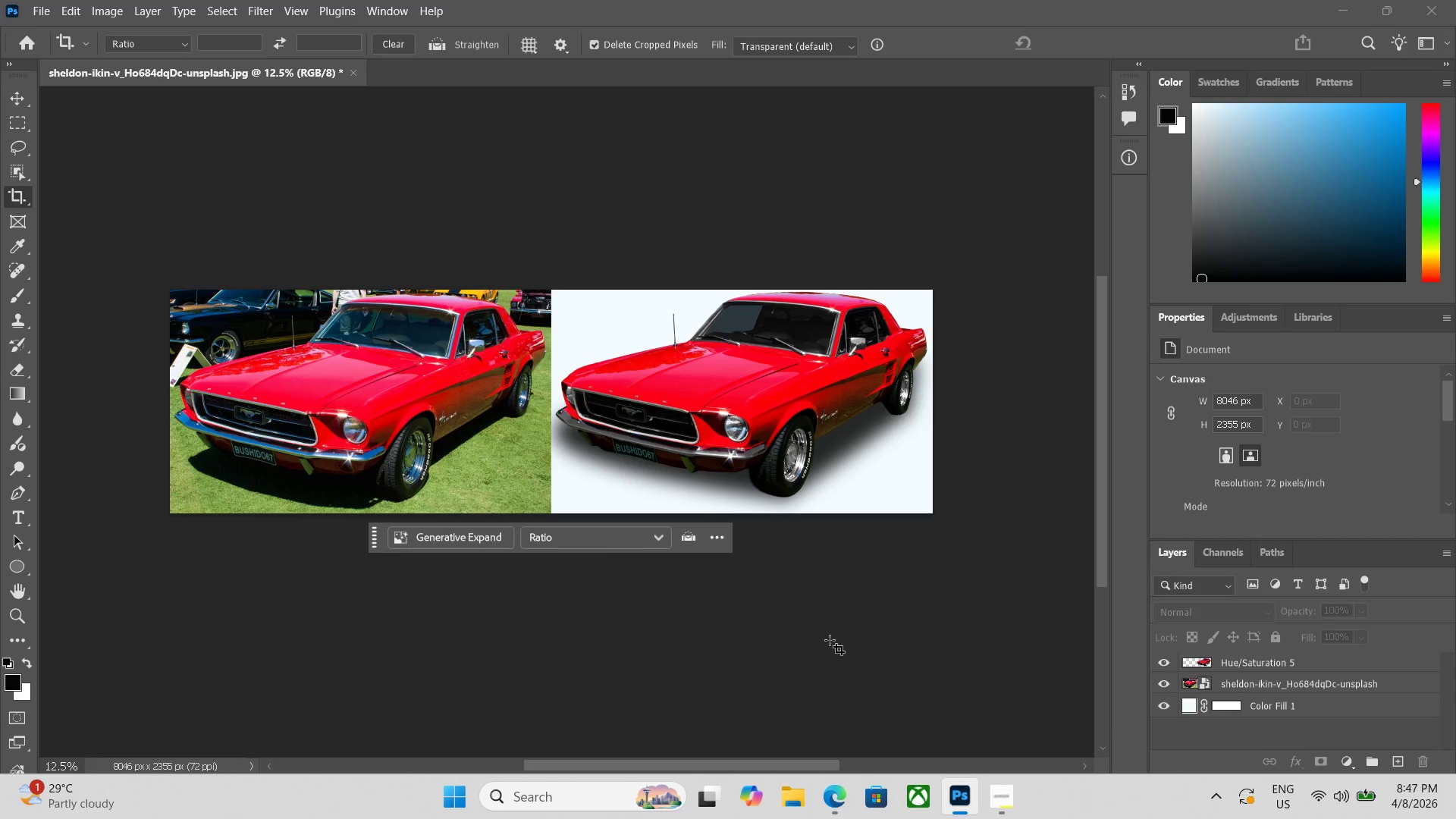 
scroll: coordinate [831, 632], scroll_direction: none, amount: 0.0
 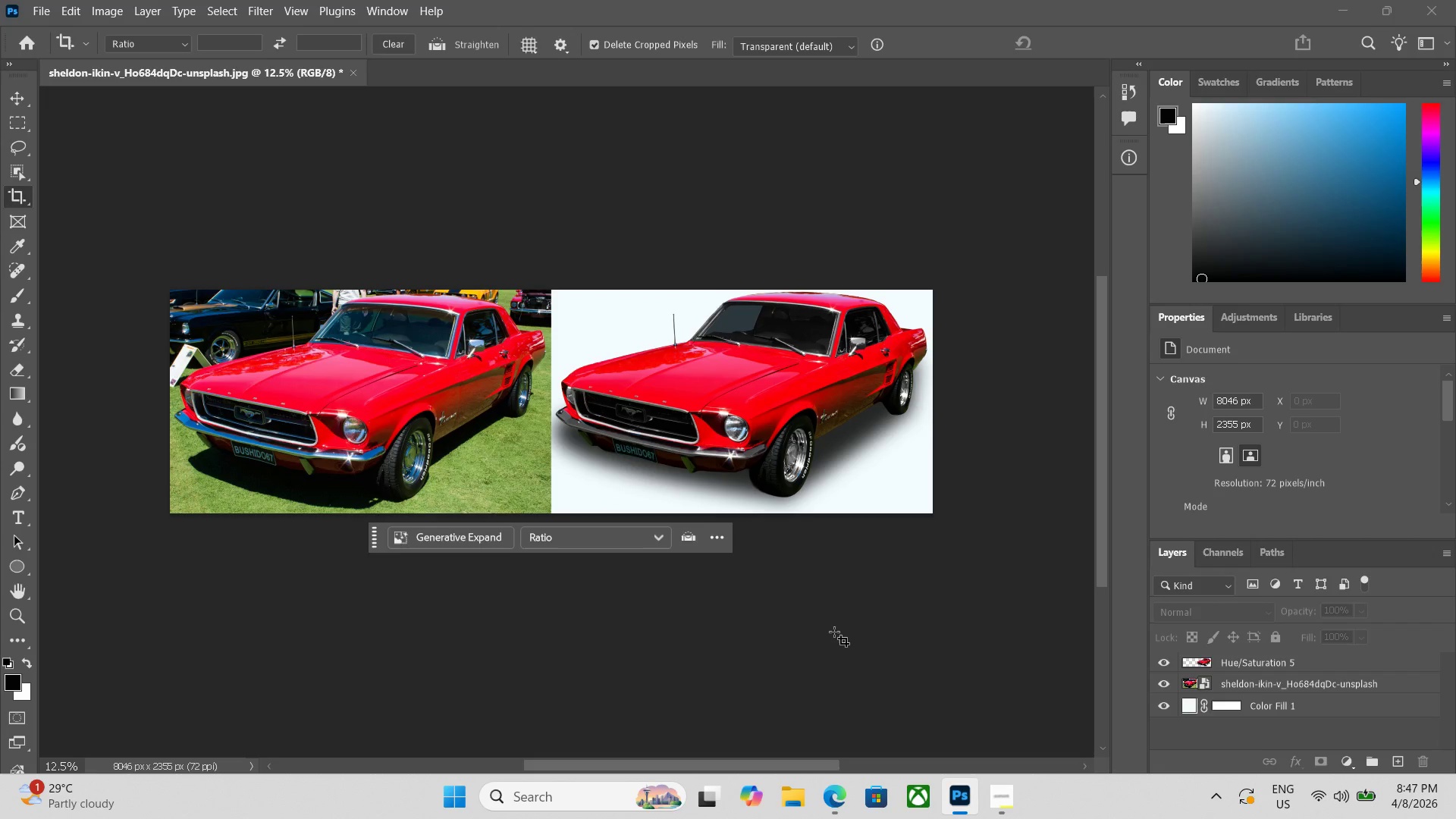 
wait(6.47)
 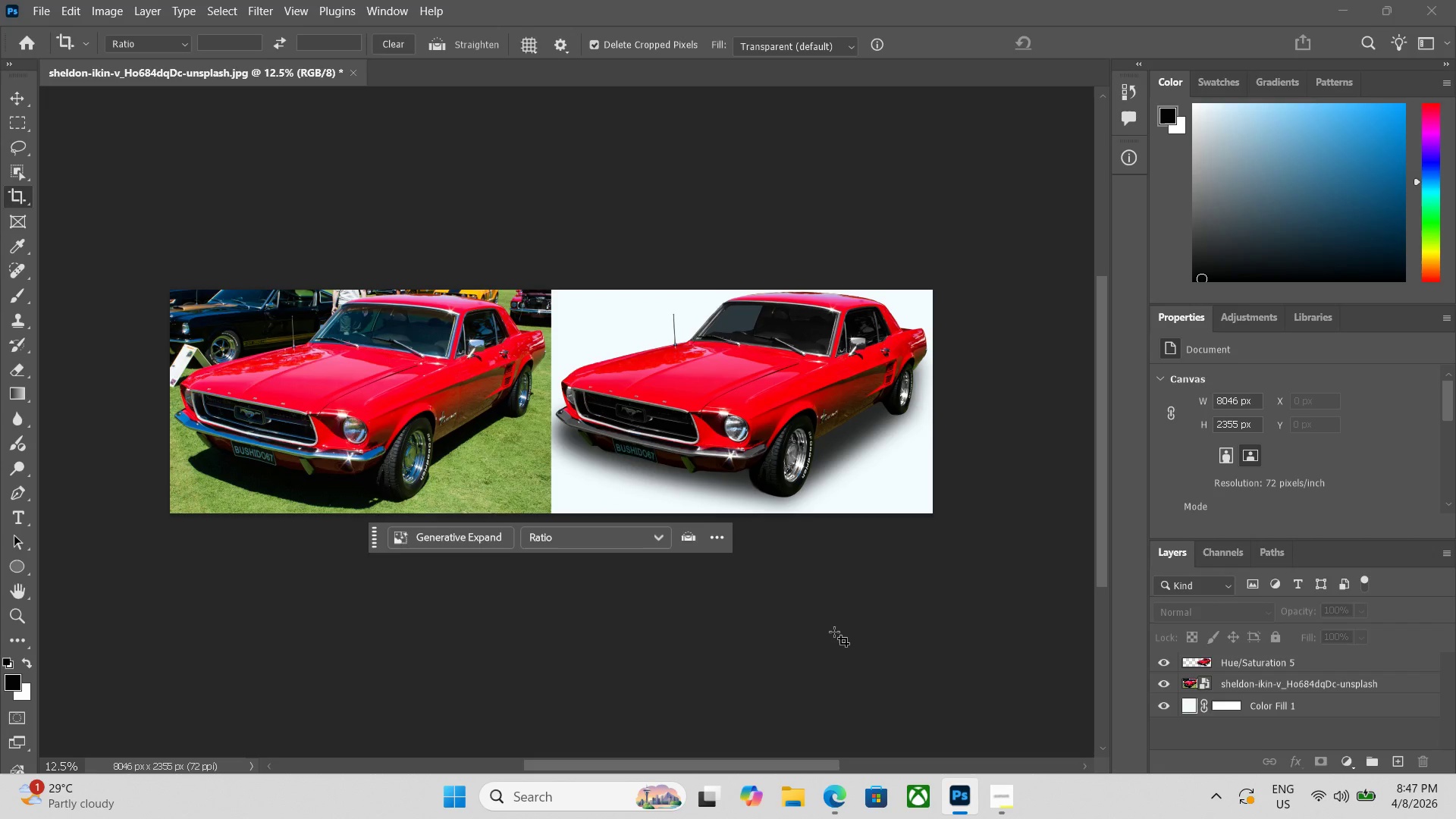 
scroll: coordinate [677, 568], scroll_direction: down, amount: 1.0
 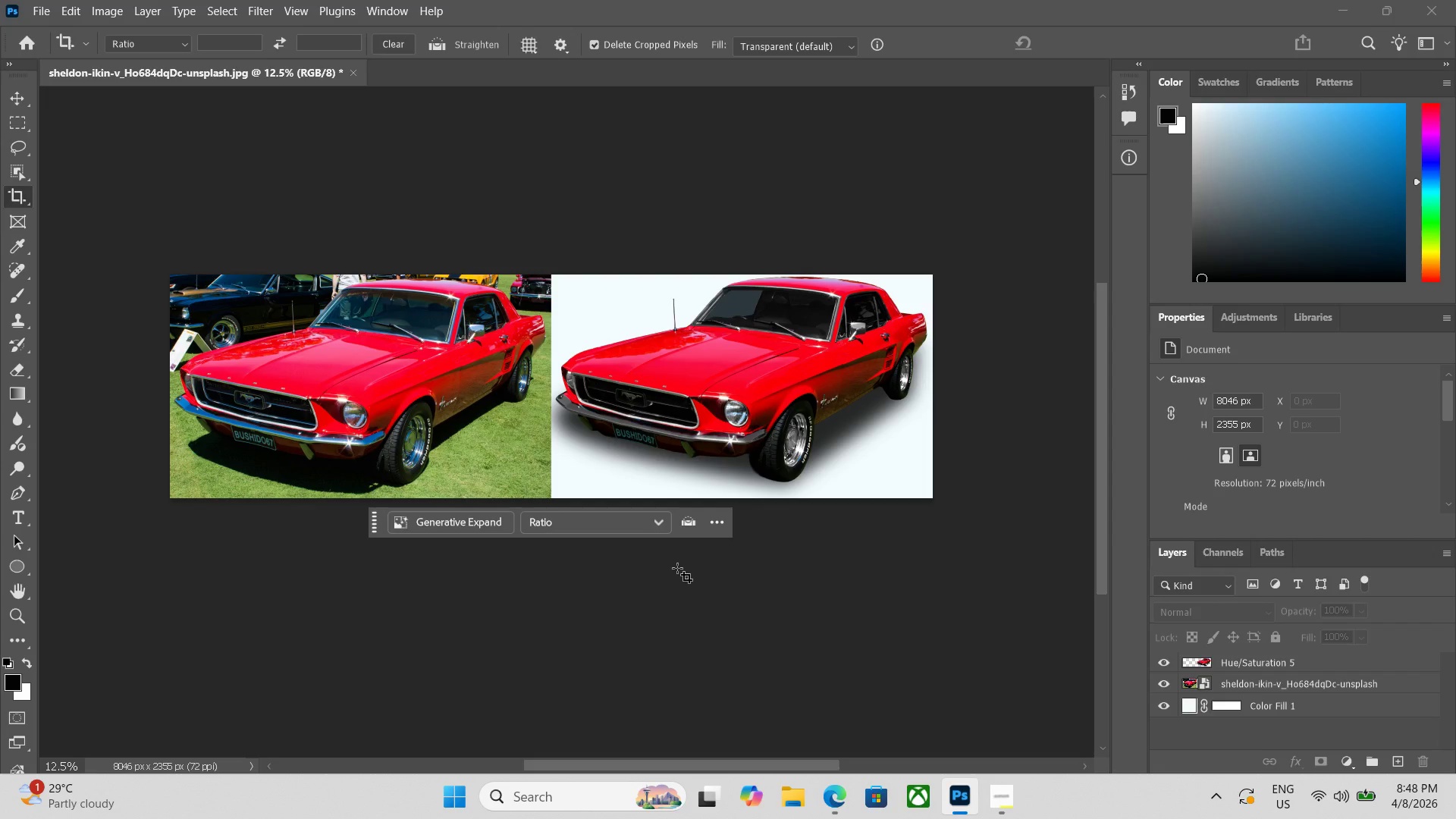 
wait(15.99)
 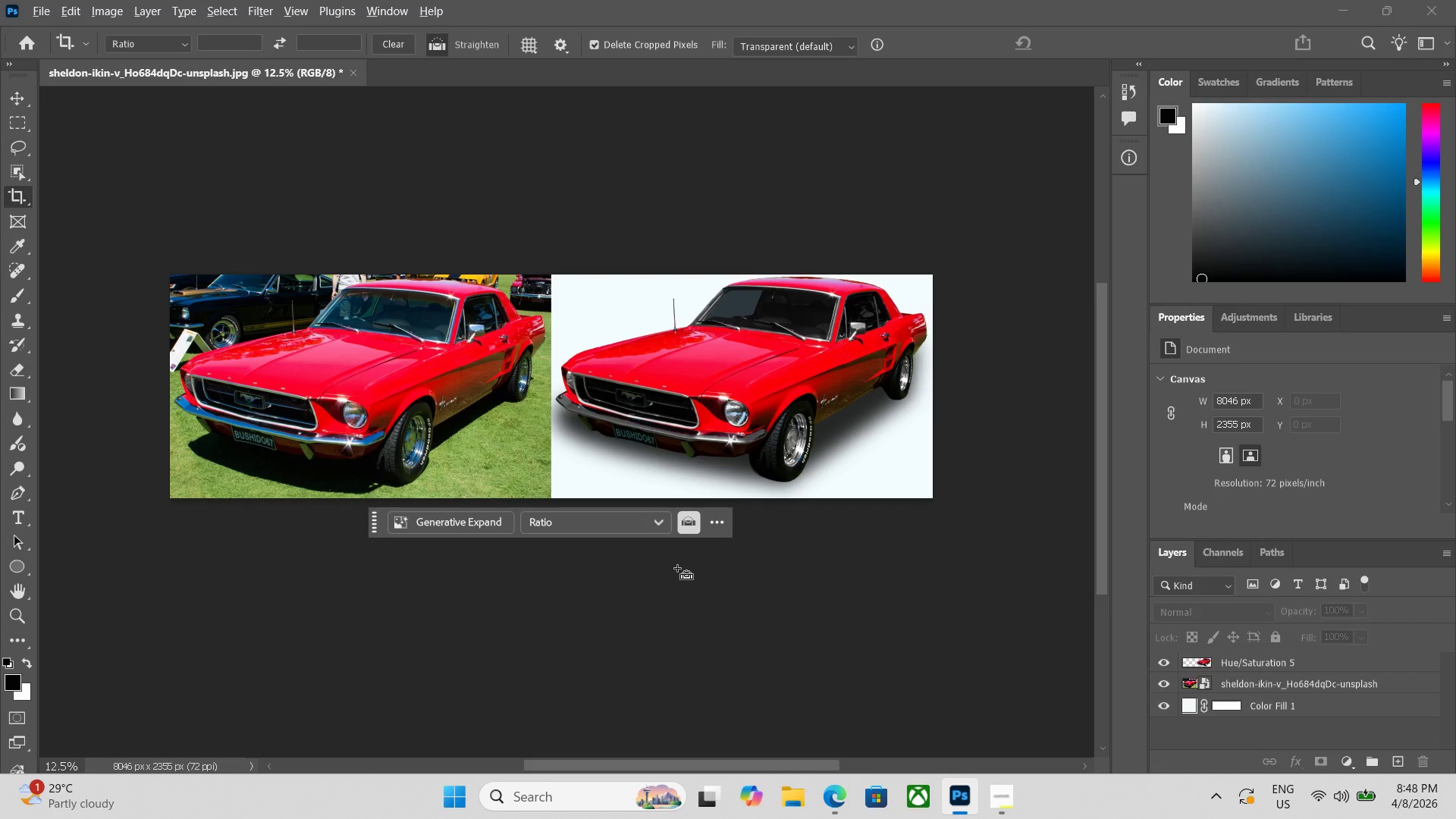 
key(Alt+Control+Shift+W)
 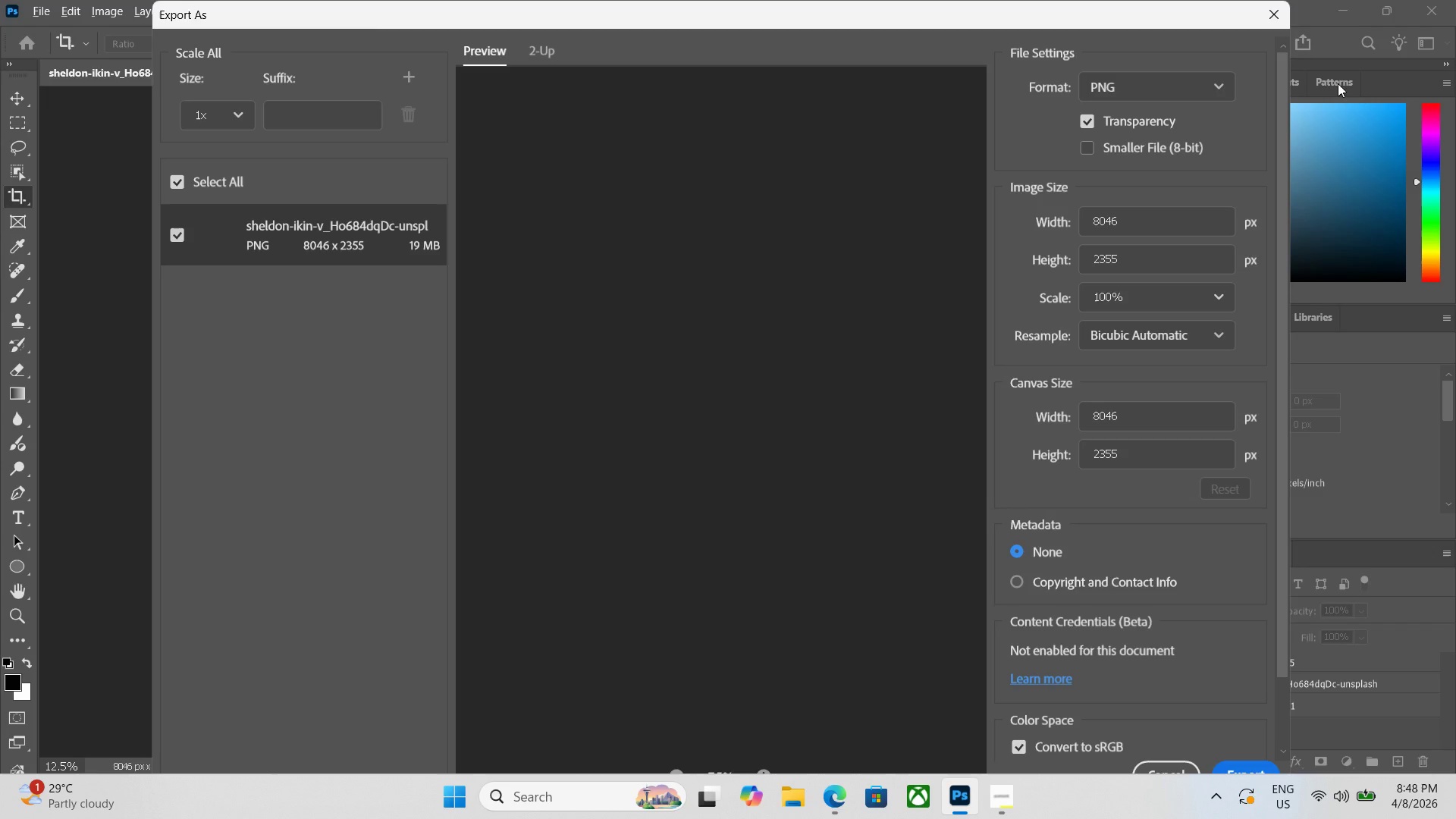 
left_click([1166, 775])
 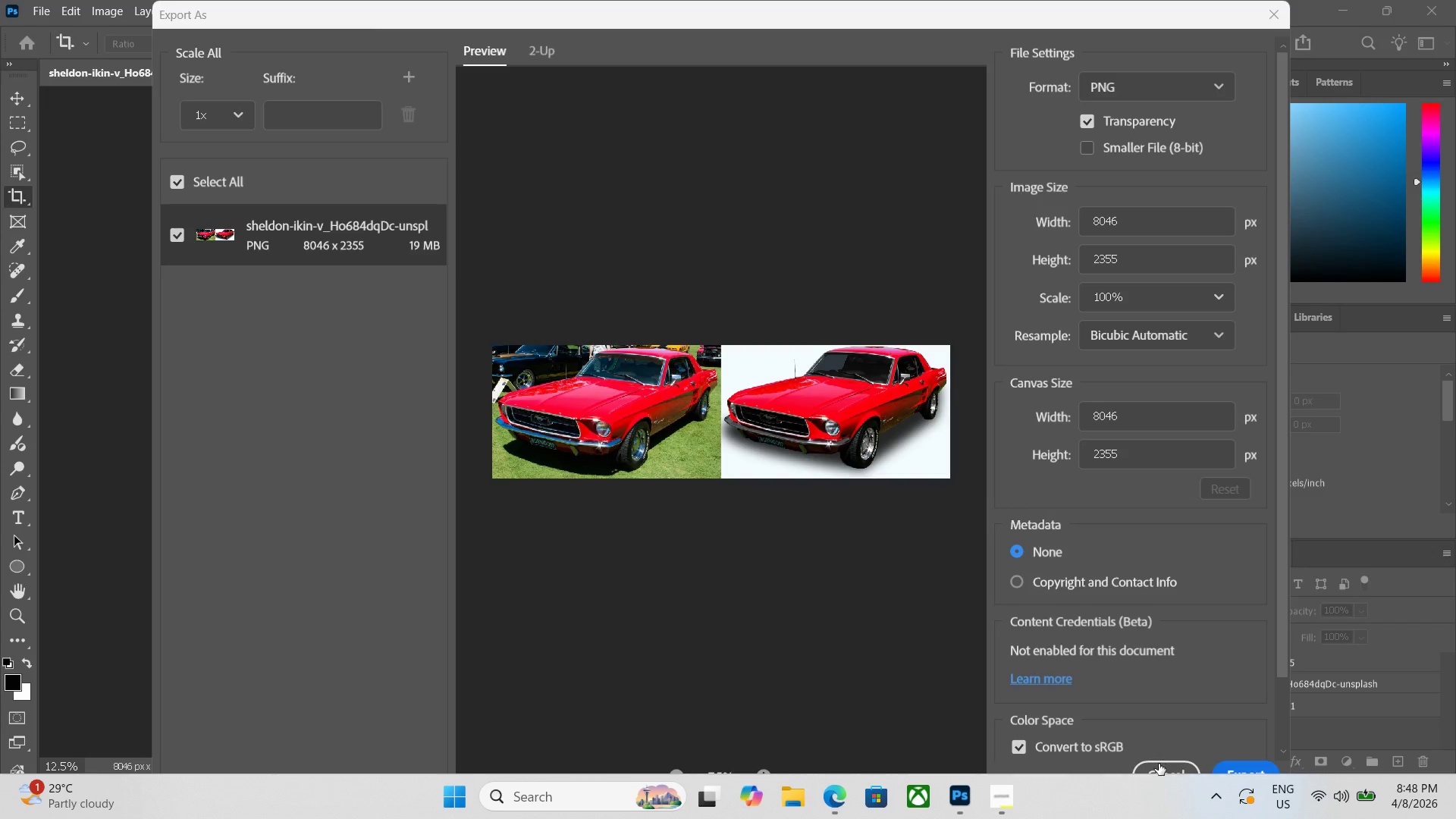 
left_click([1159, 766])
 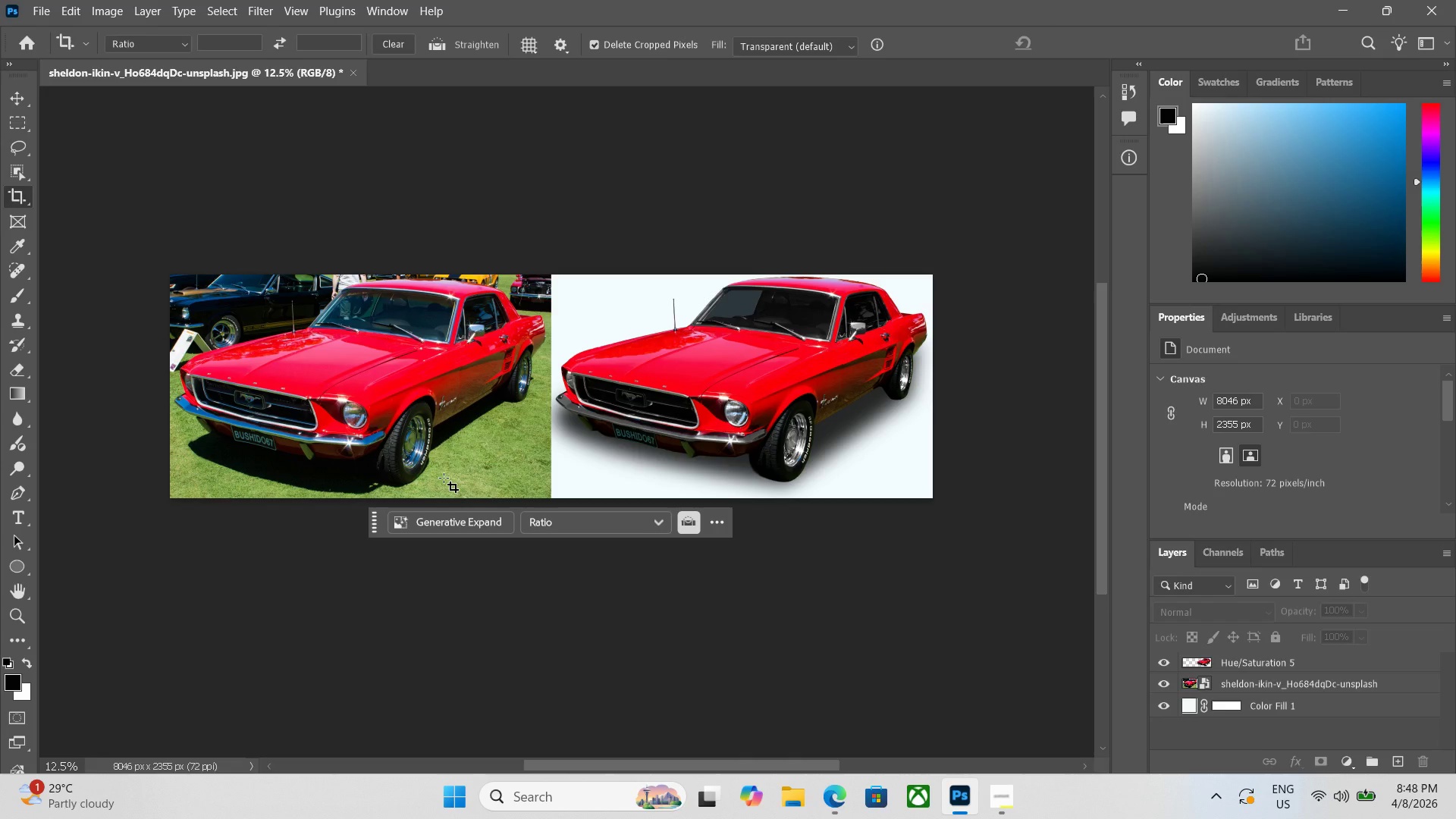 
wait(6.38)
 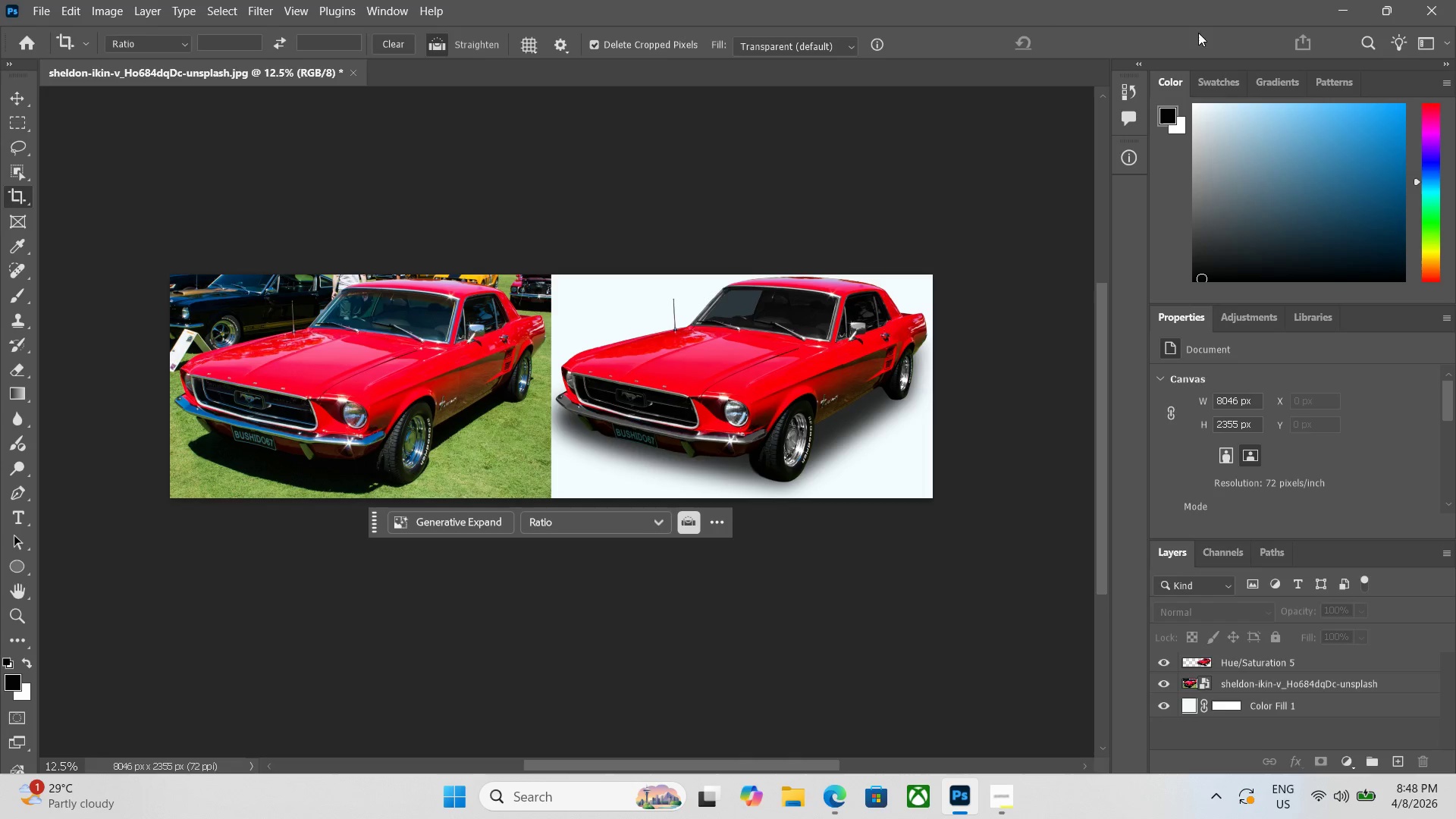 
key(Control+Equal)
 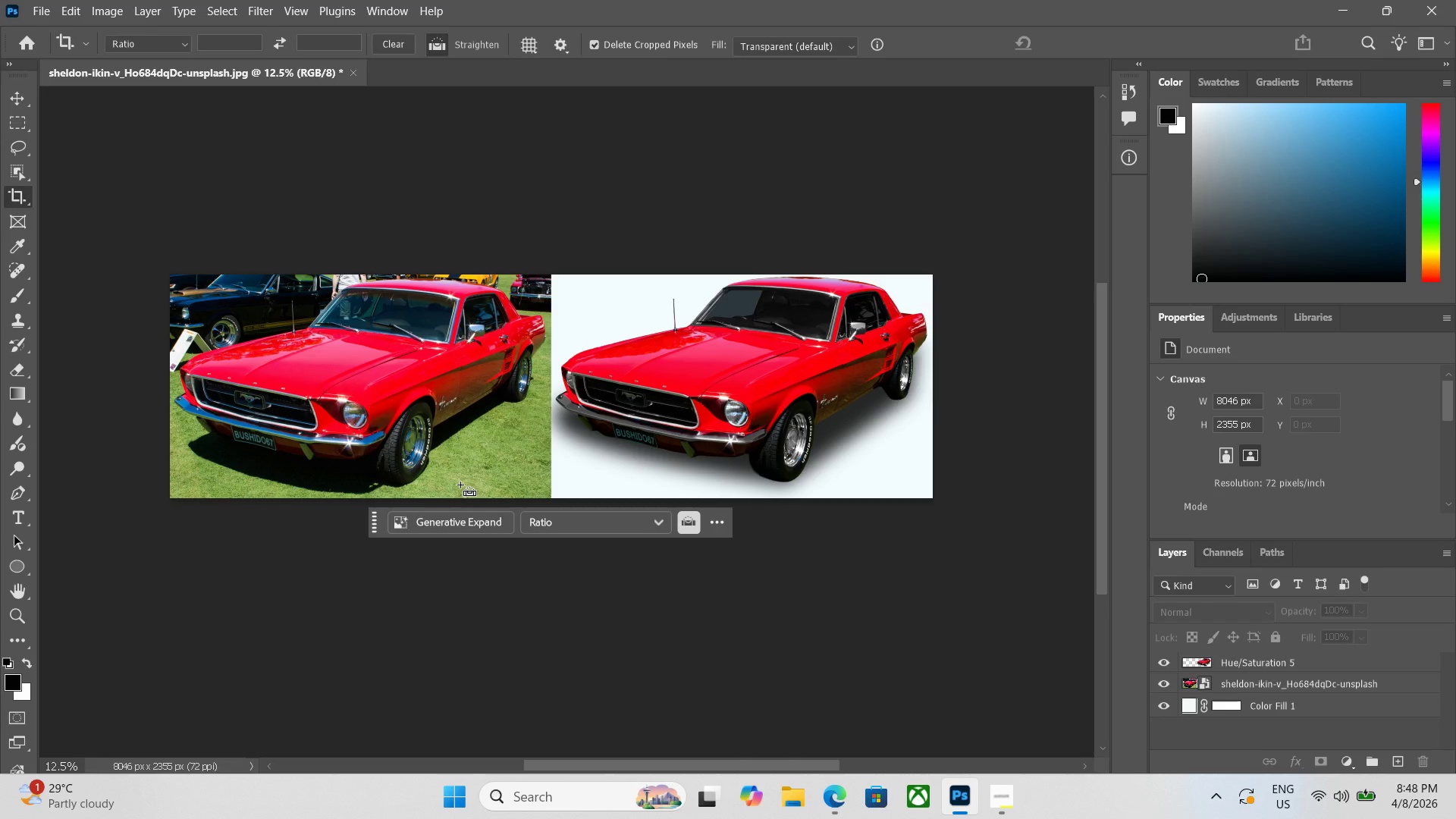 
key(Control+Equal)
 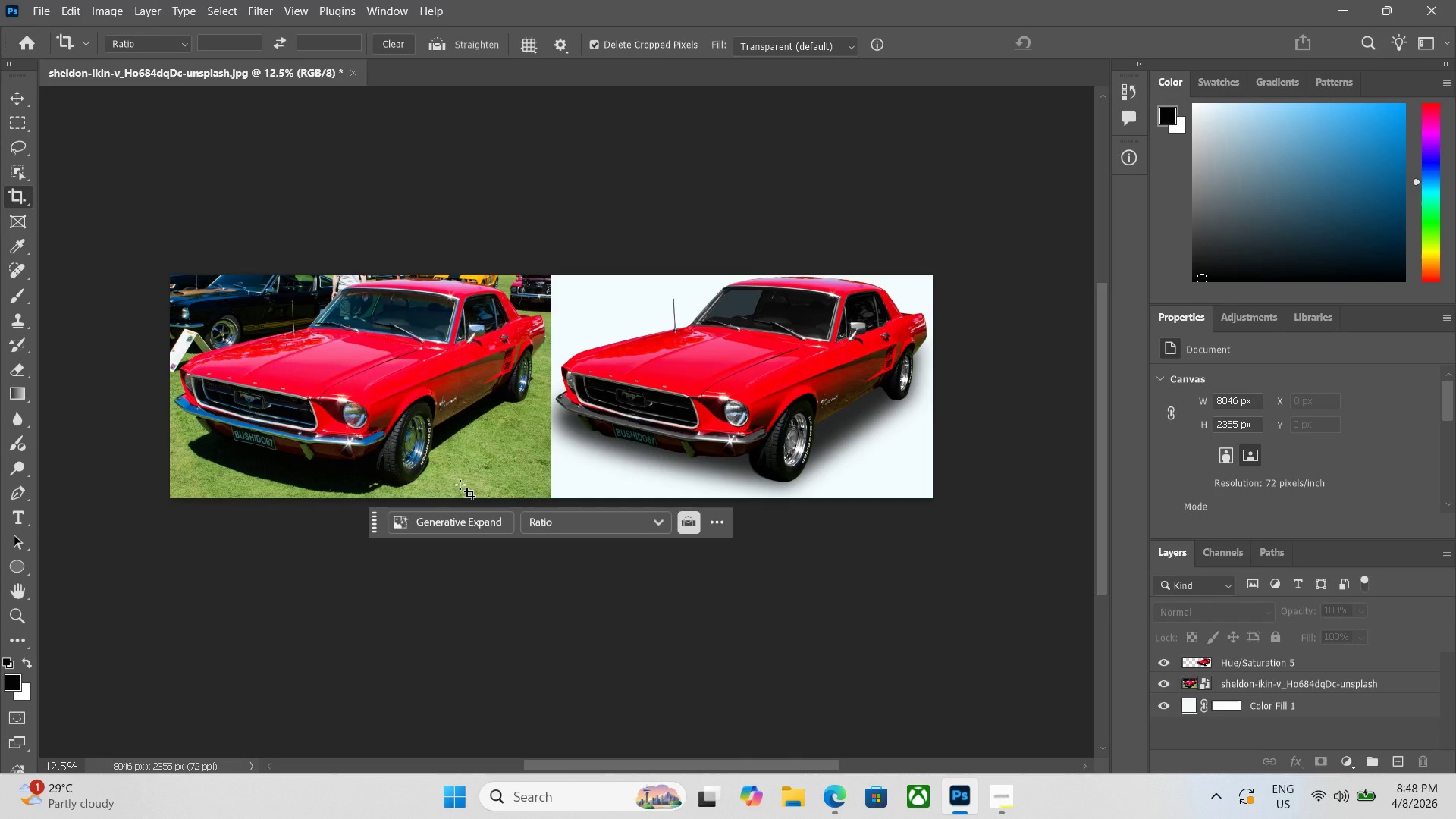 
key(Control+Equal)
 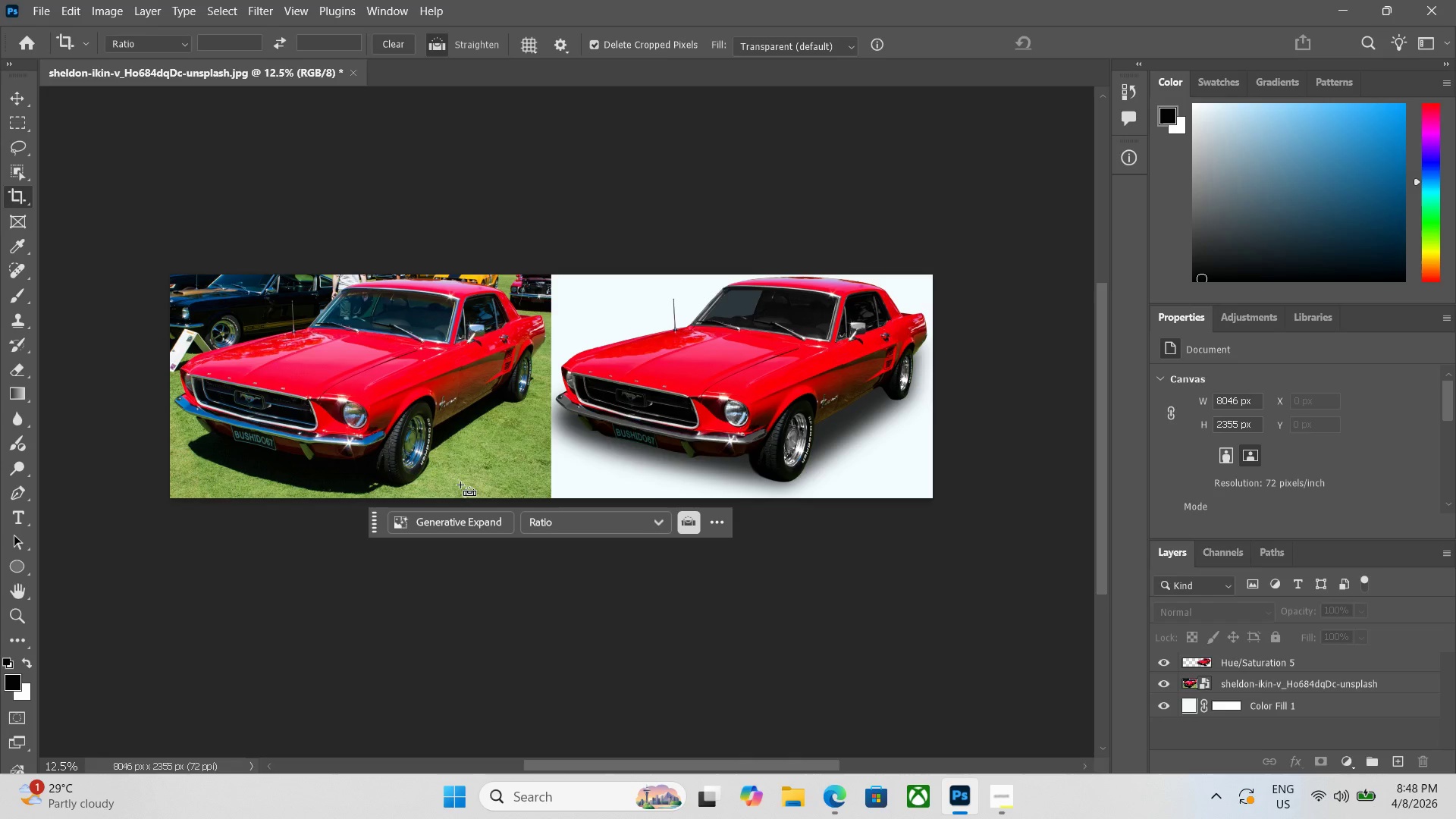 
key(Control+Equal)
 